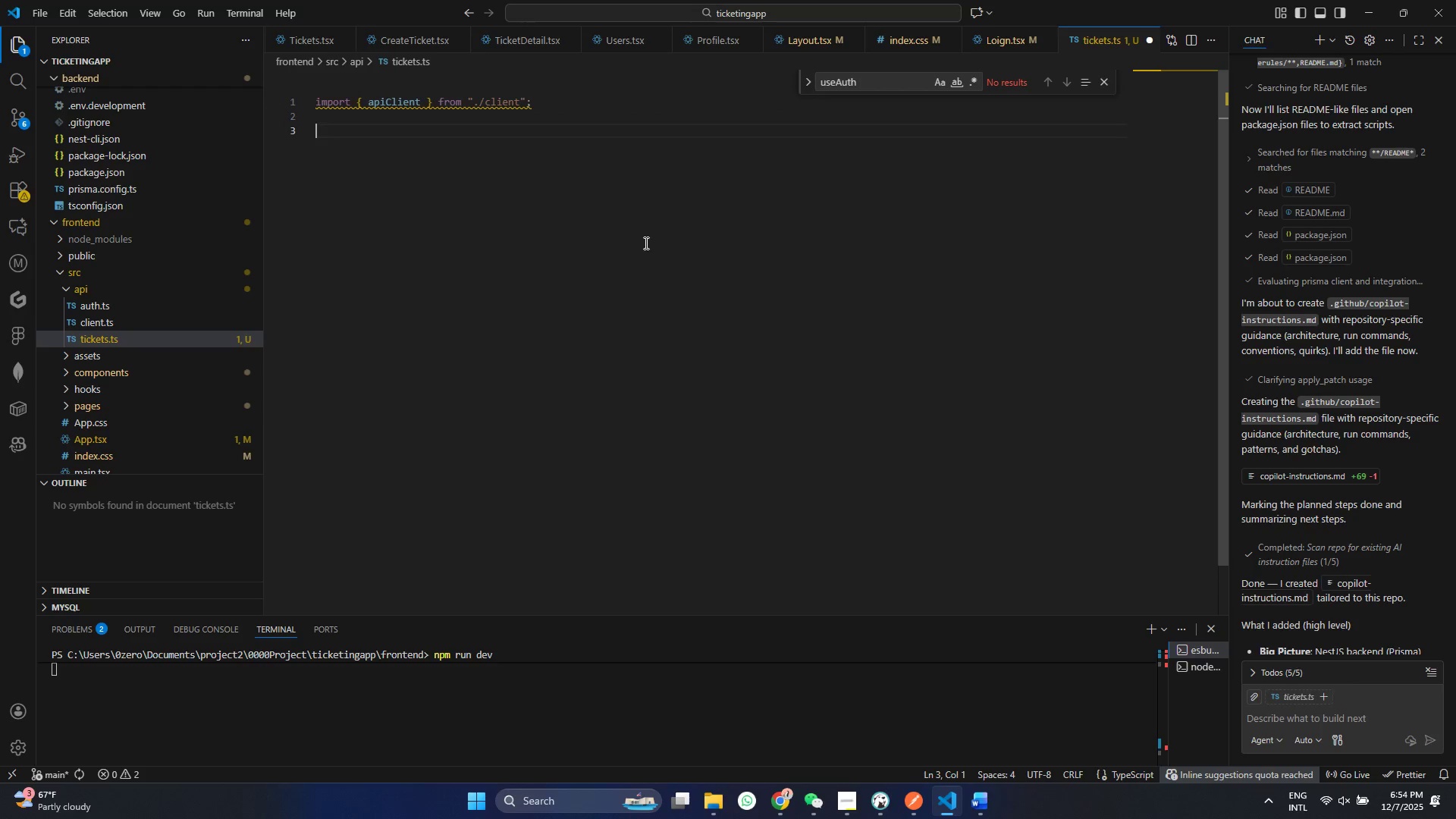 
key(Enter)
 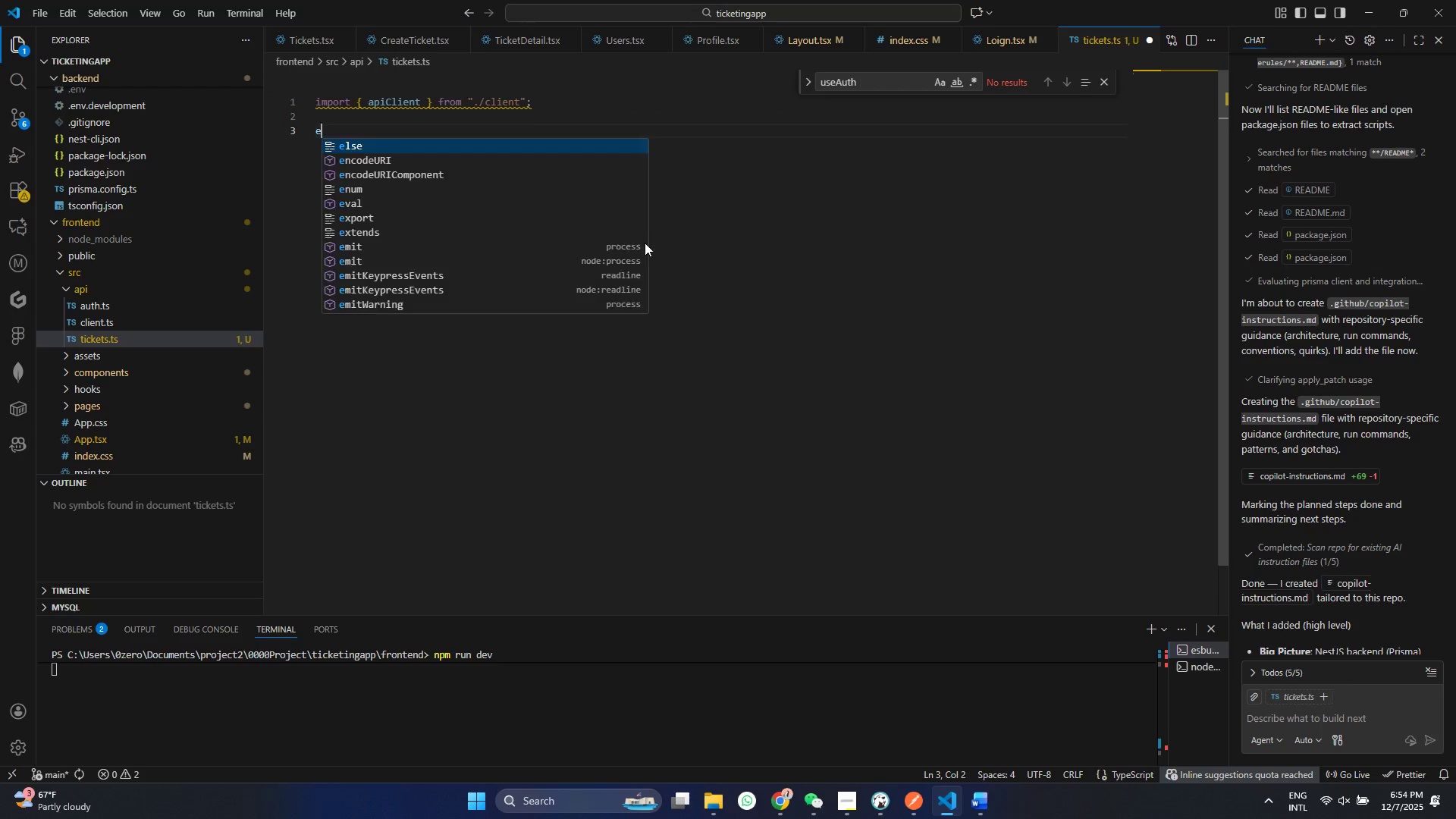 
type(ex)
 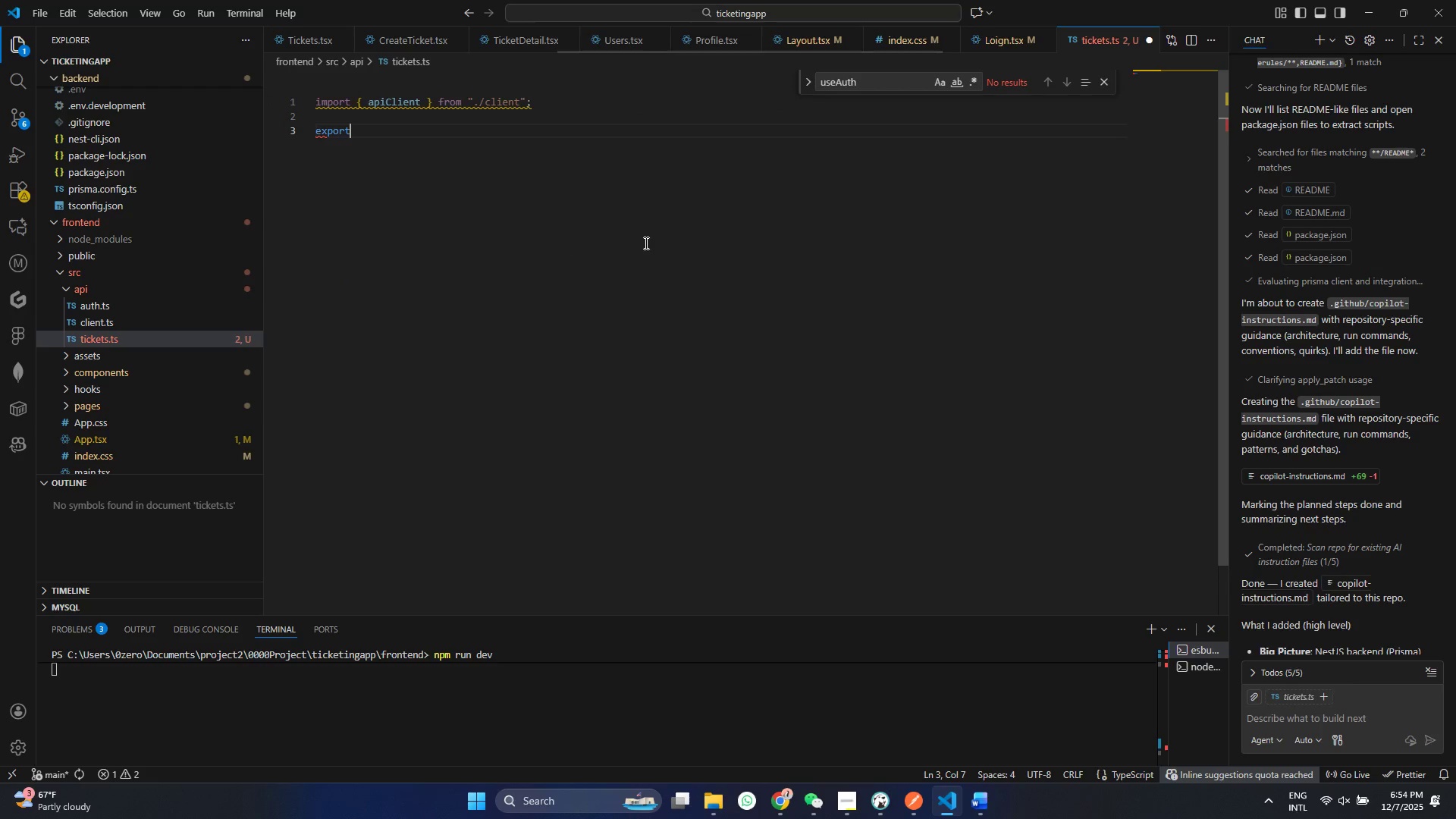 
key(Enter)
 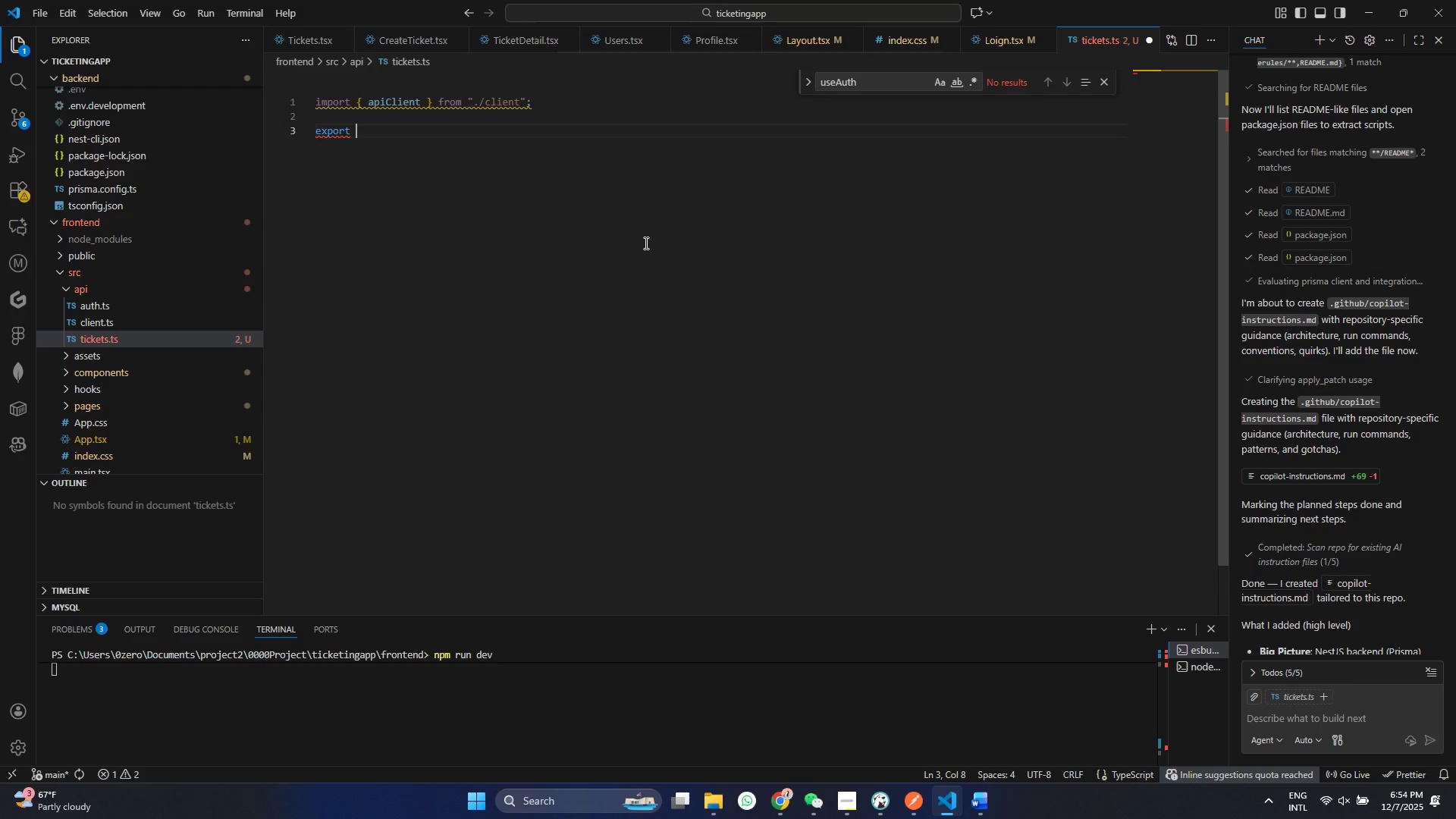 
type( typr T)
key(Backspace)
key(Backspace)
key(Backspace)
type(y)
key(Backspace)
type(e ticke)
key(Backspace)
type(tstatus = '')
 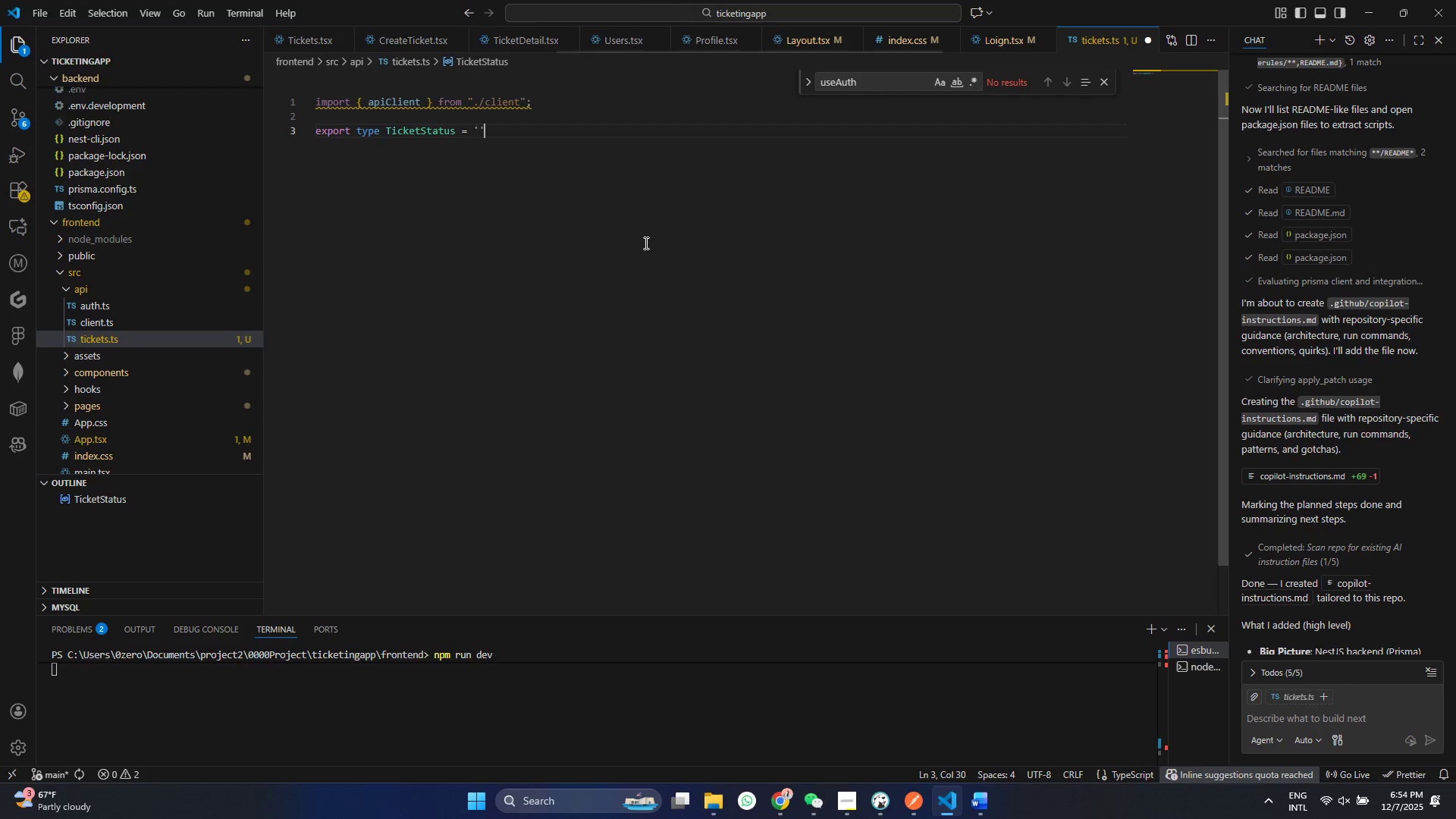 
key(ArrowLeft)
 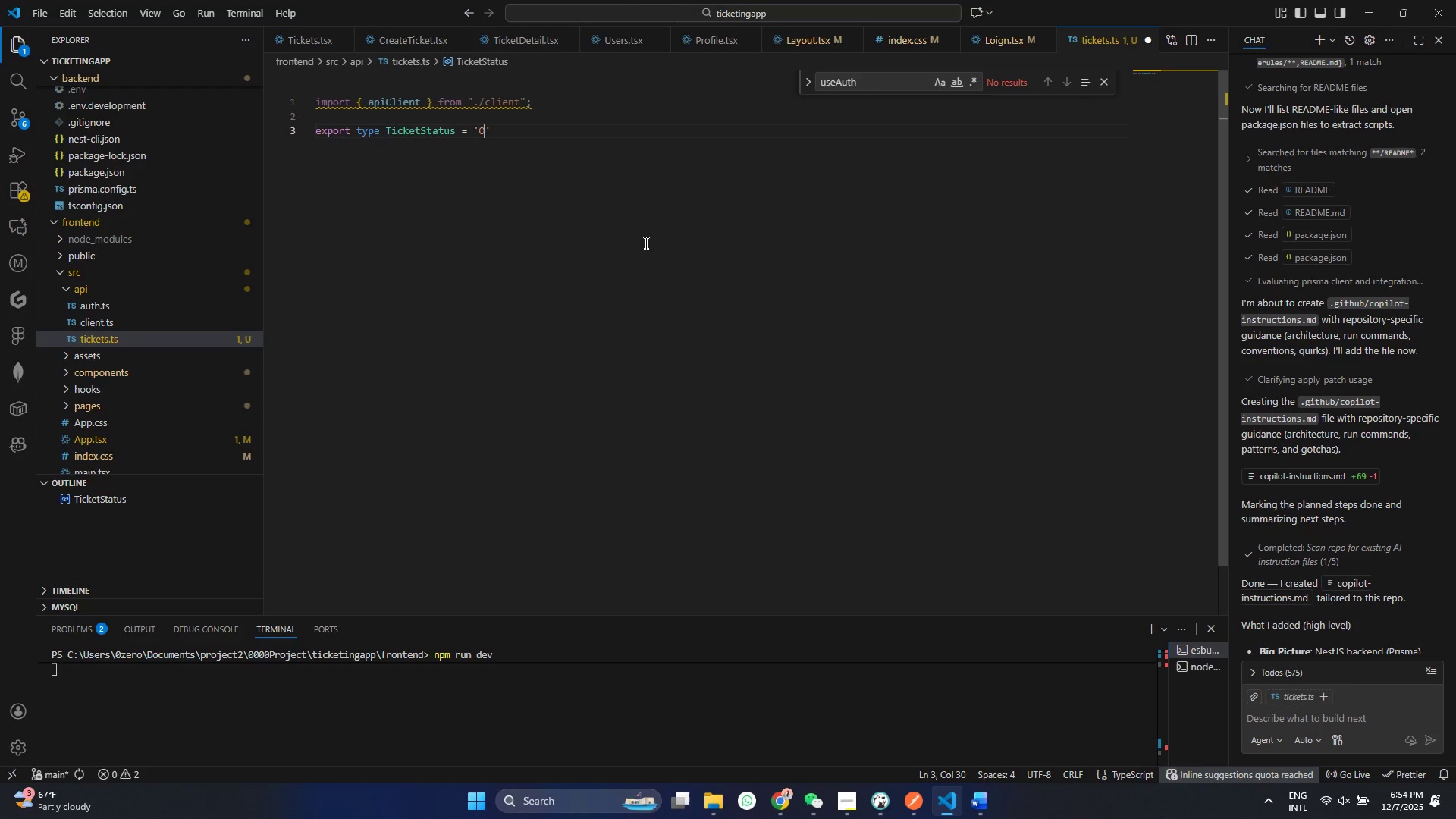 
type(OP)
key(Backspace)
type(PEN)
 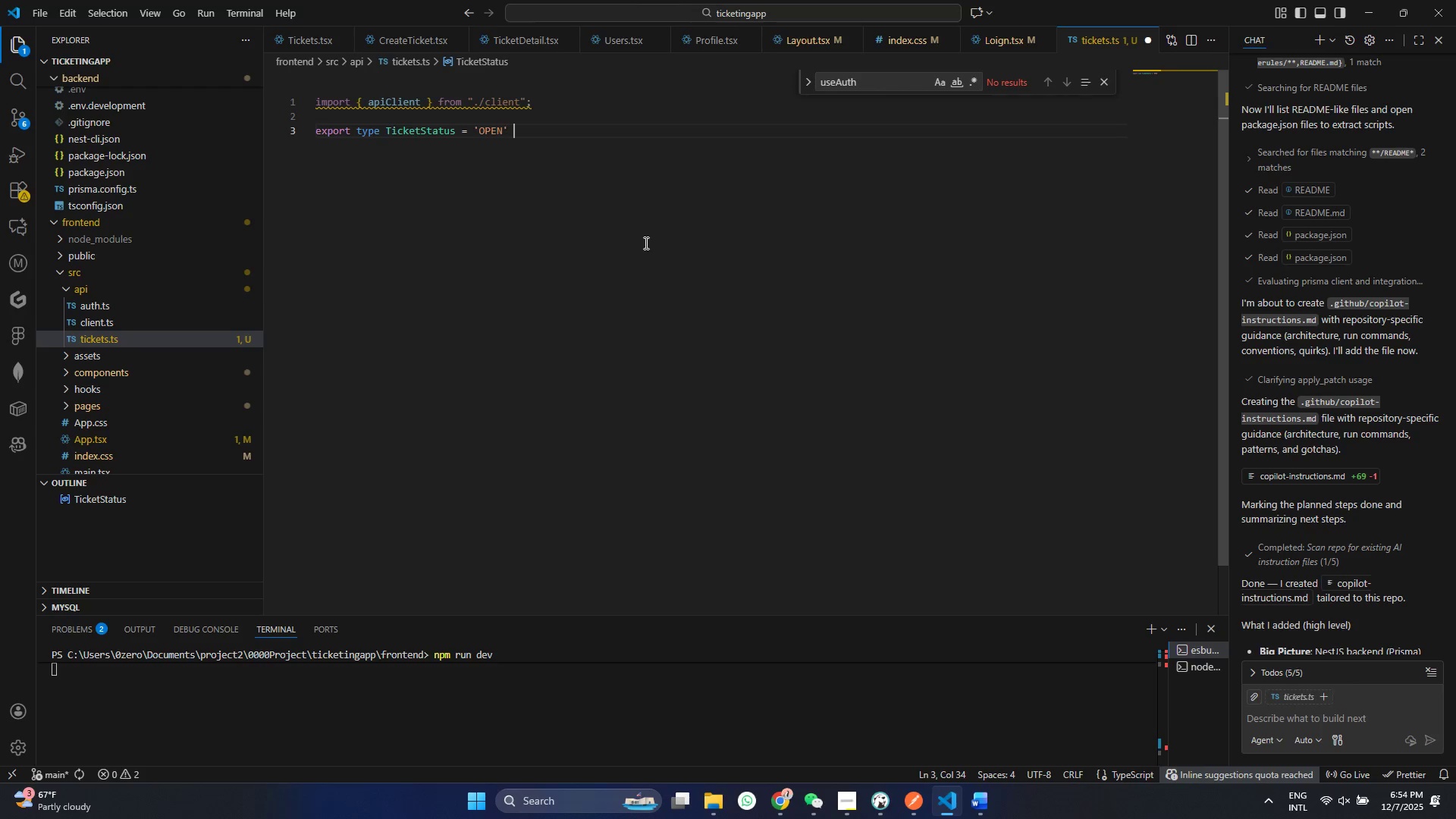 
key(ArrowRight)
 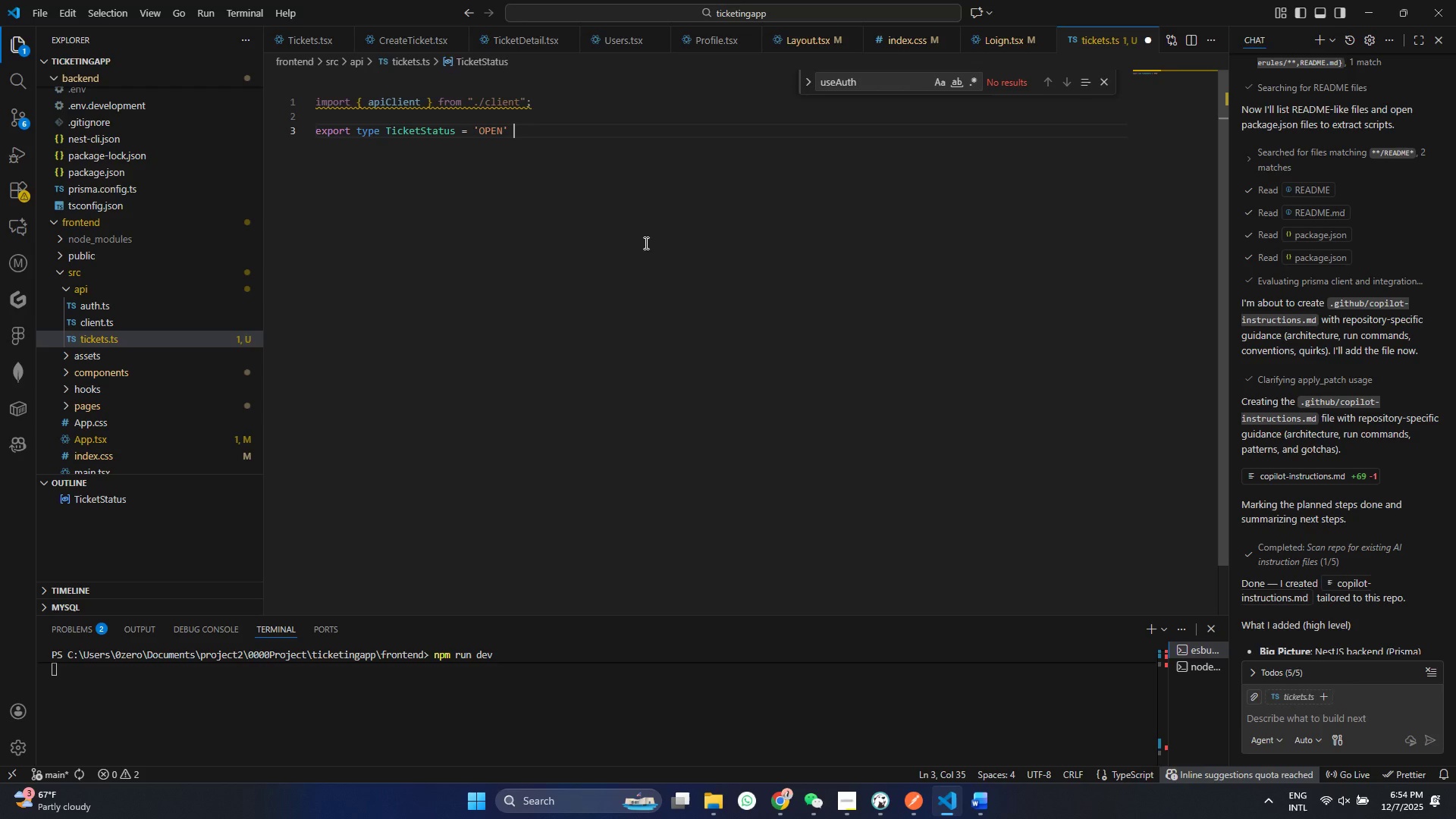 
key(Space)
 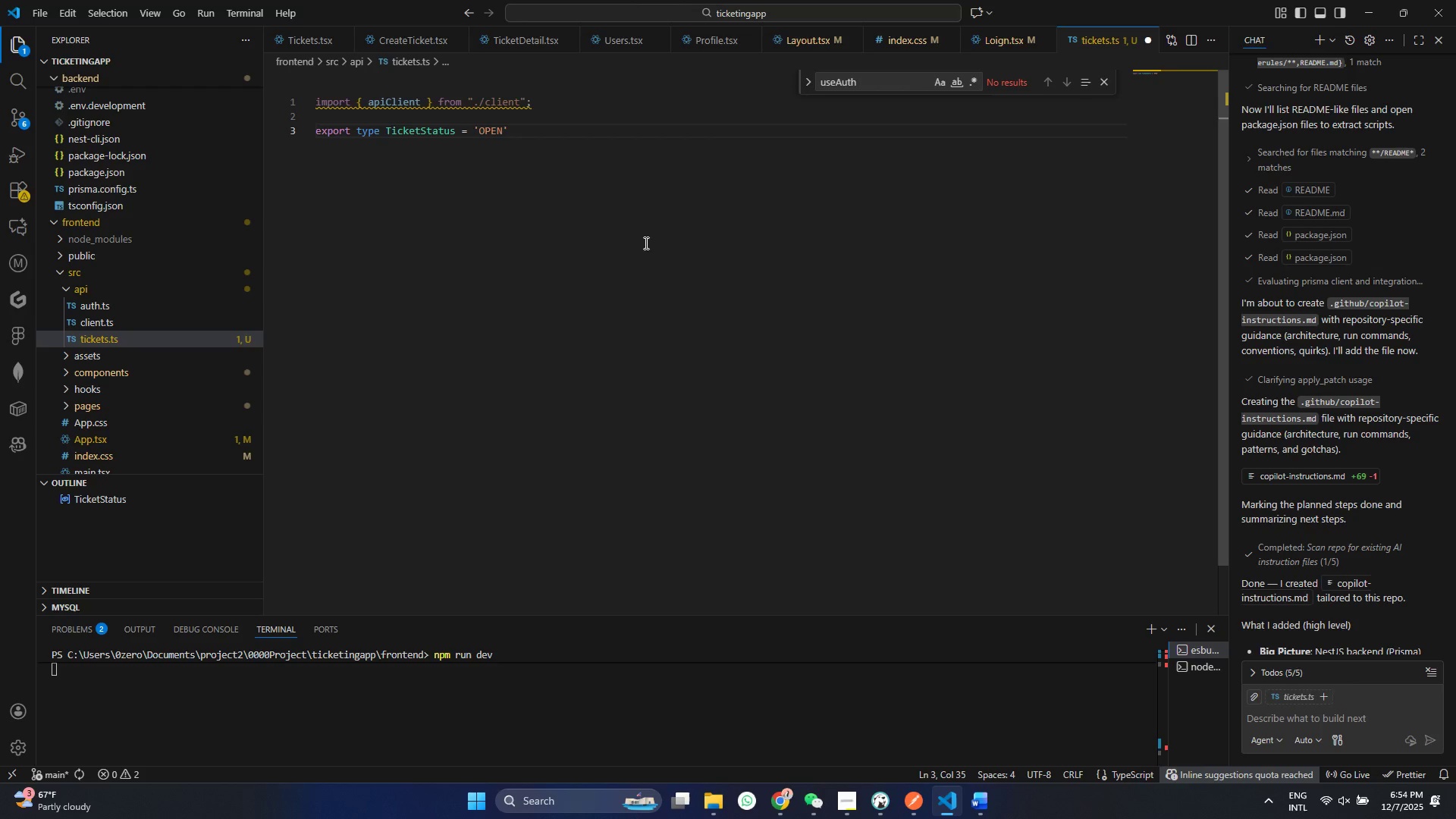 
key(Shift+Backslash)
 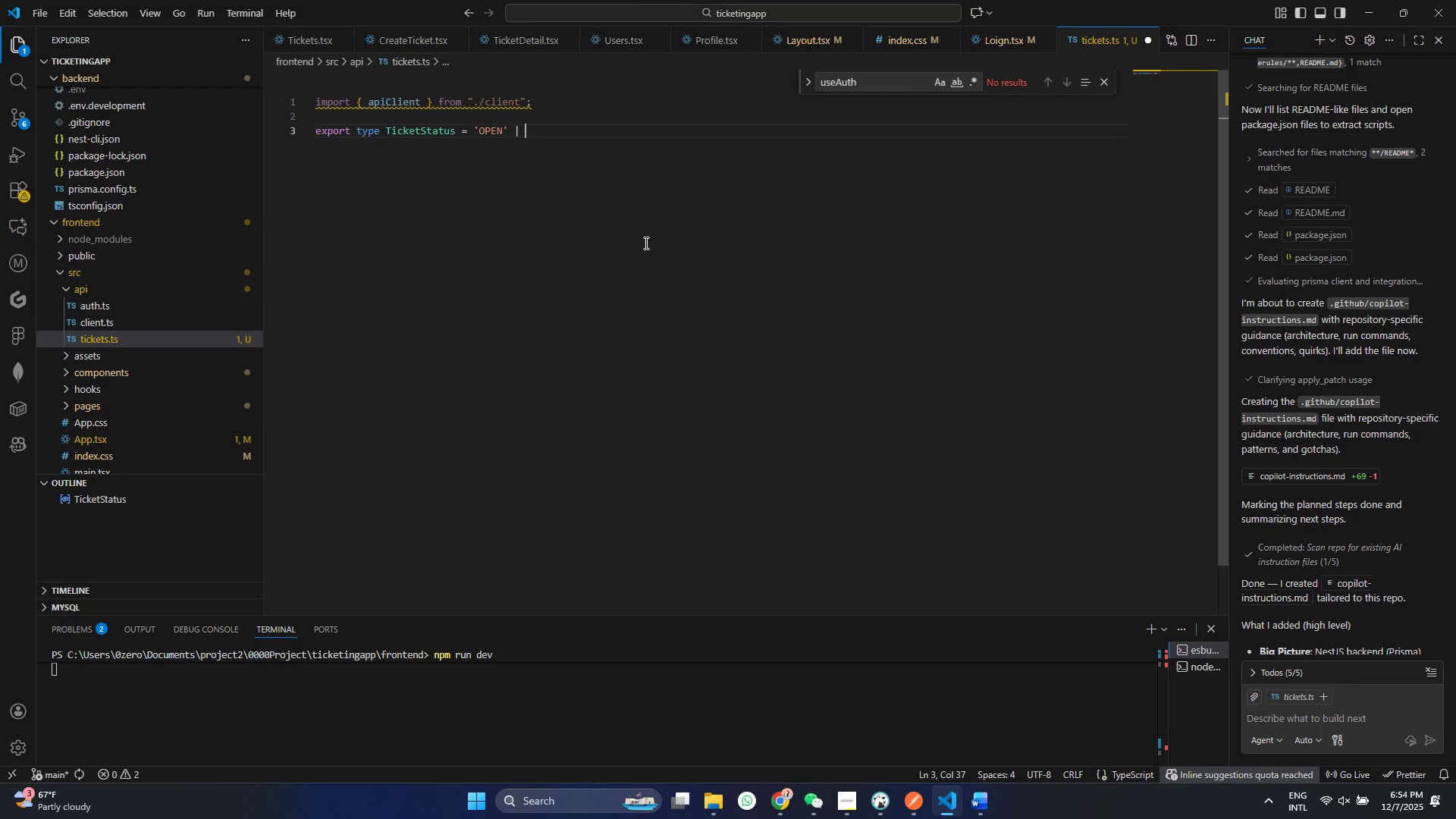 
key(Shift+Space)
 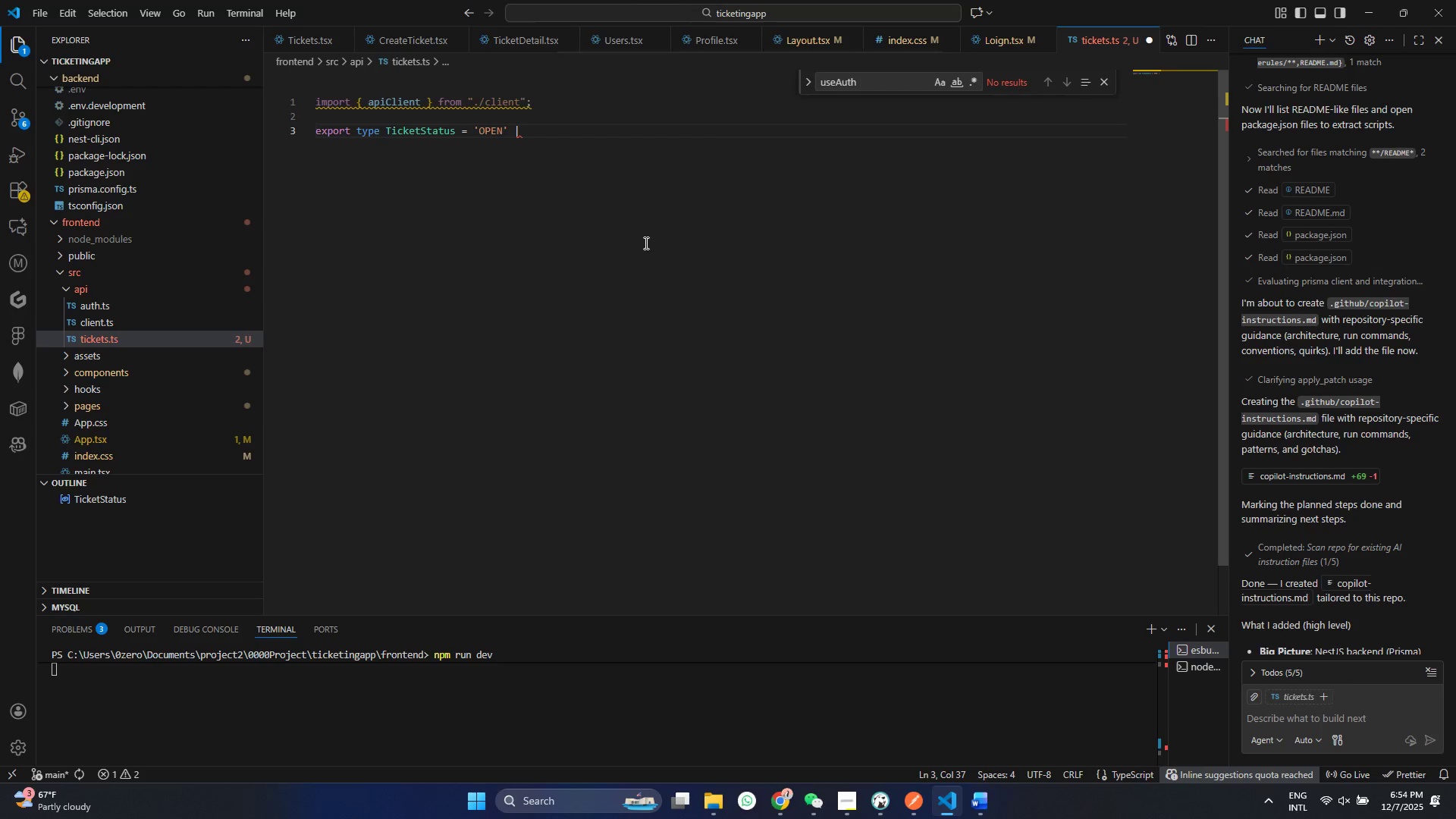 
key(Quote)
 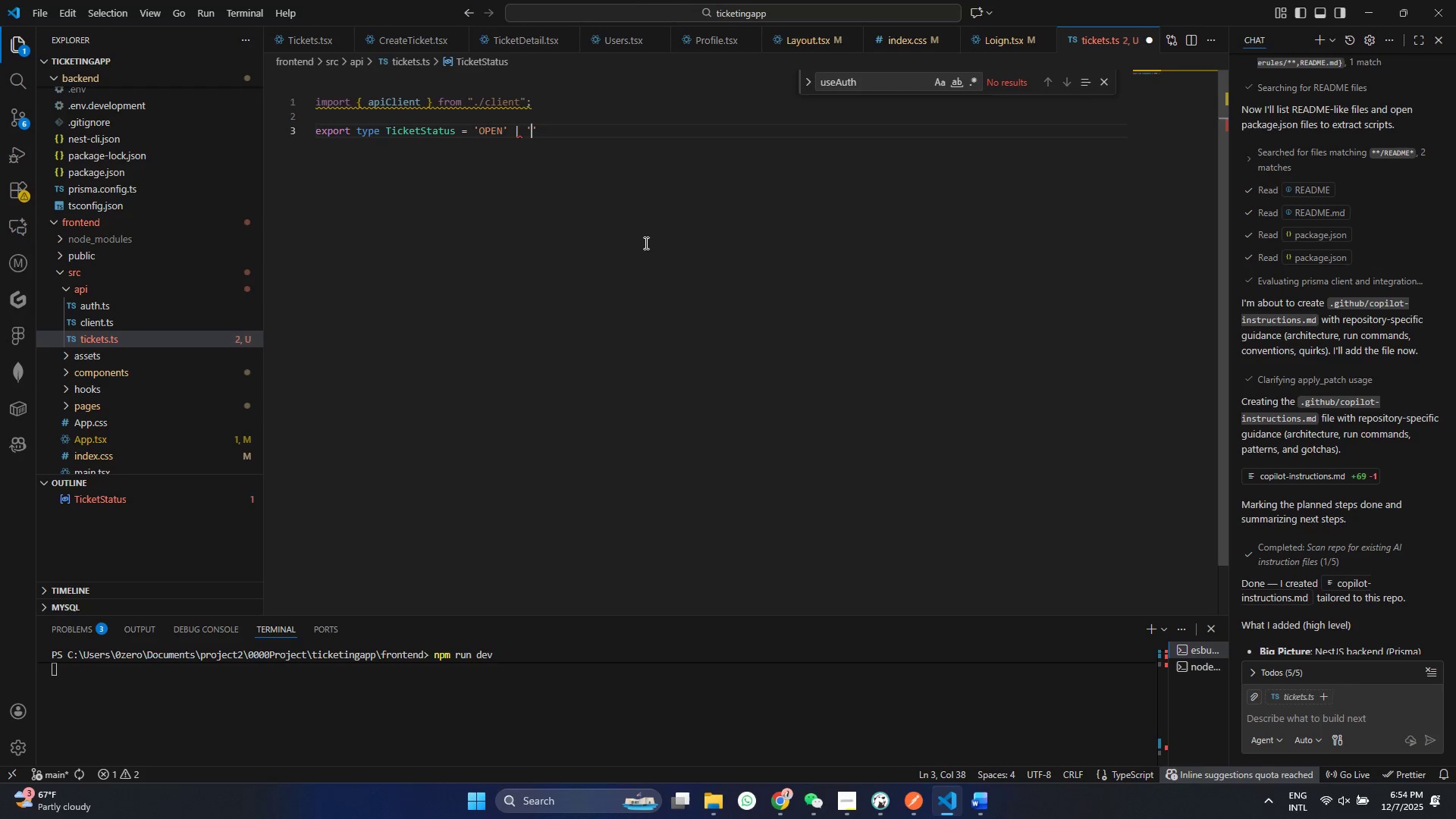 
key(Quote)
 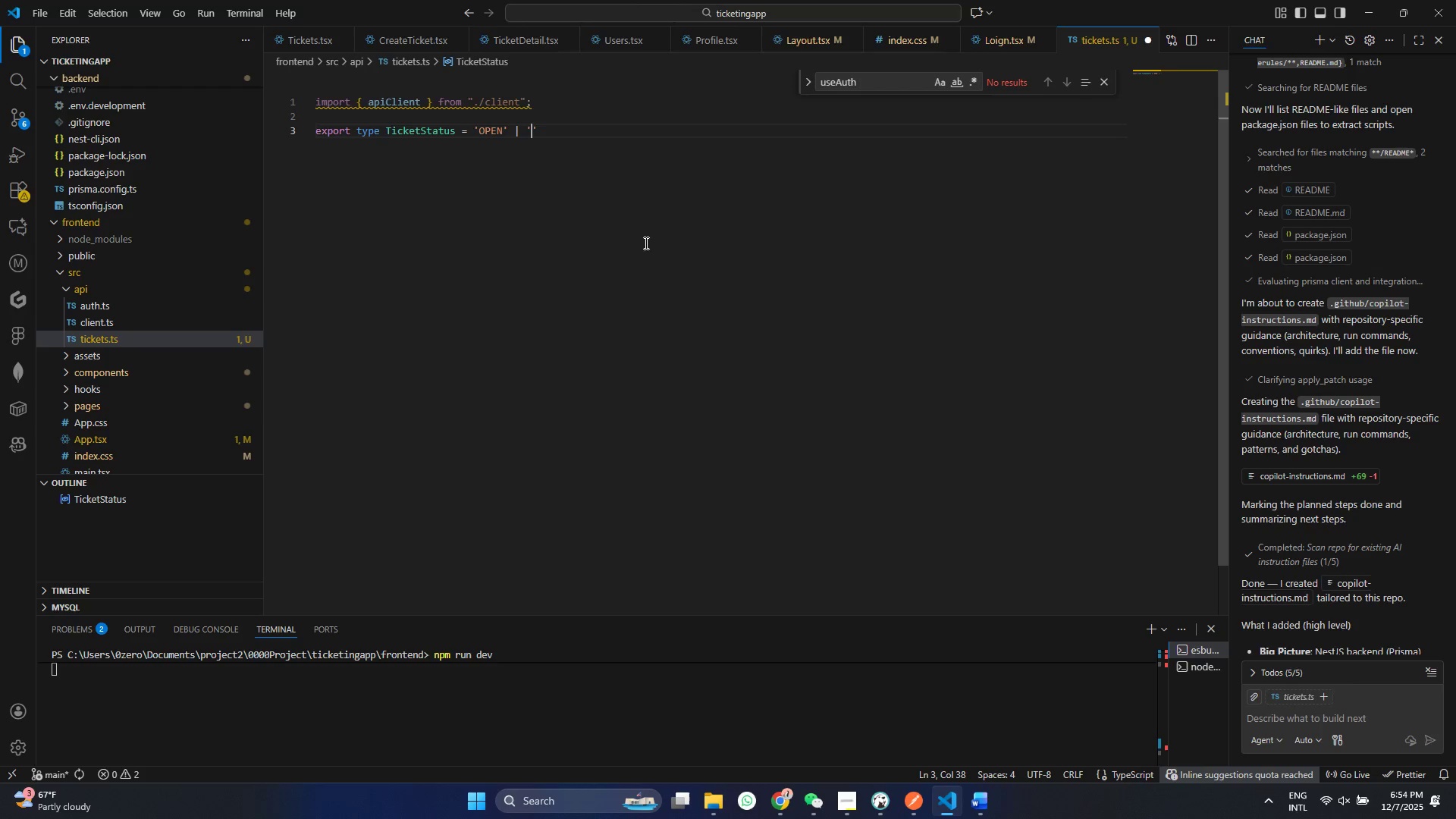 
key(ArrowLeft)
 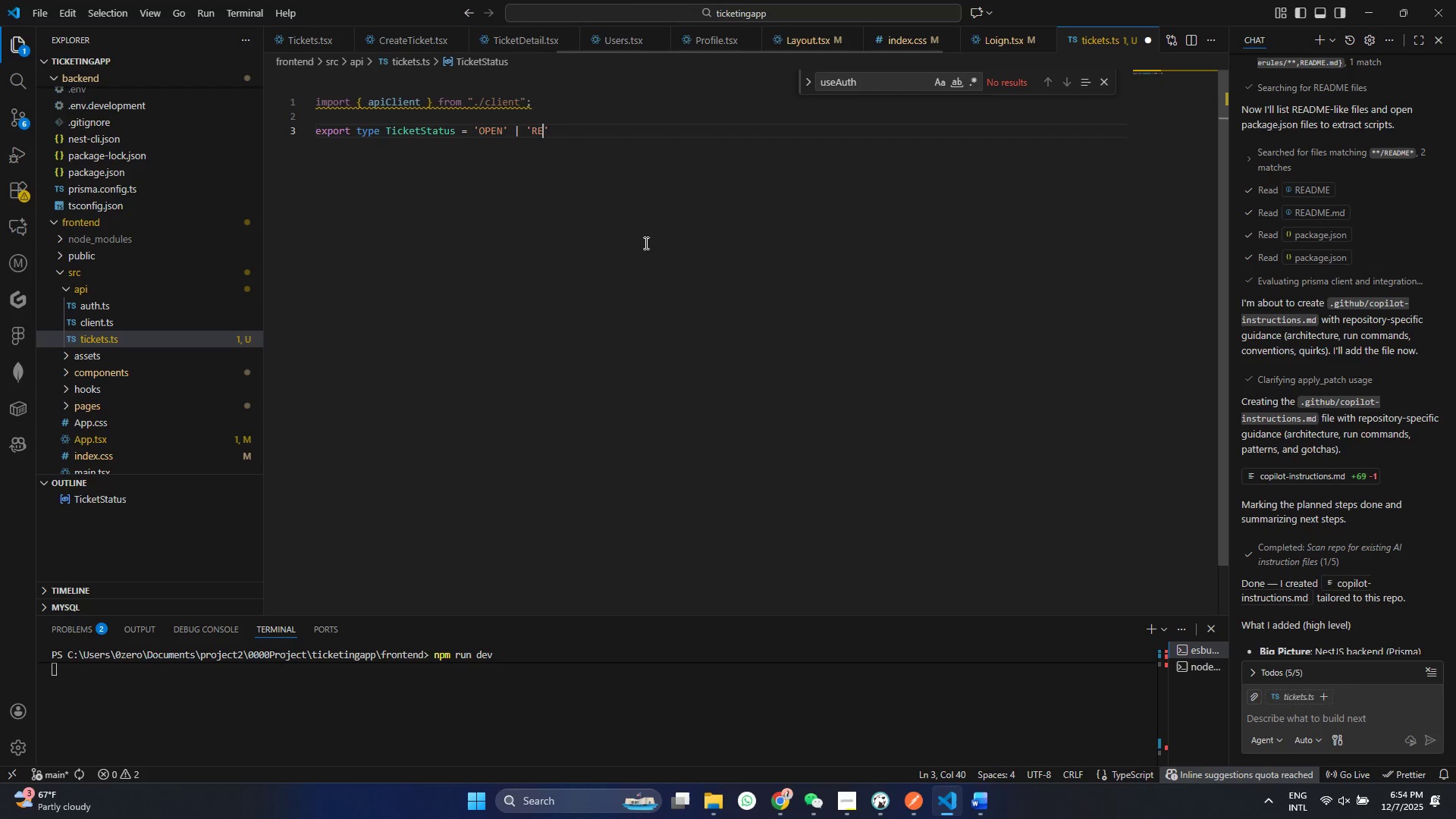 
type(REs)
key(Backspace)
key(Tab)
type(SOL)
key(Backspace)
key(Backspace)
key(Backspace)
key(Backspace)
type(SOVED)
 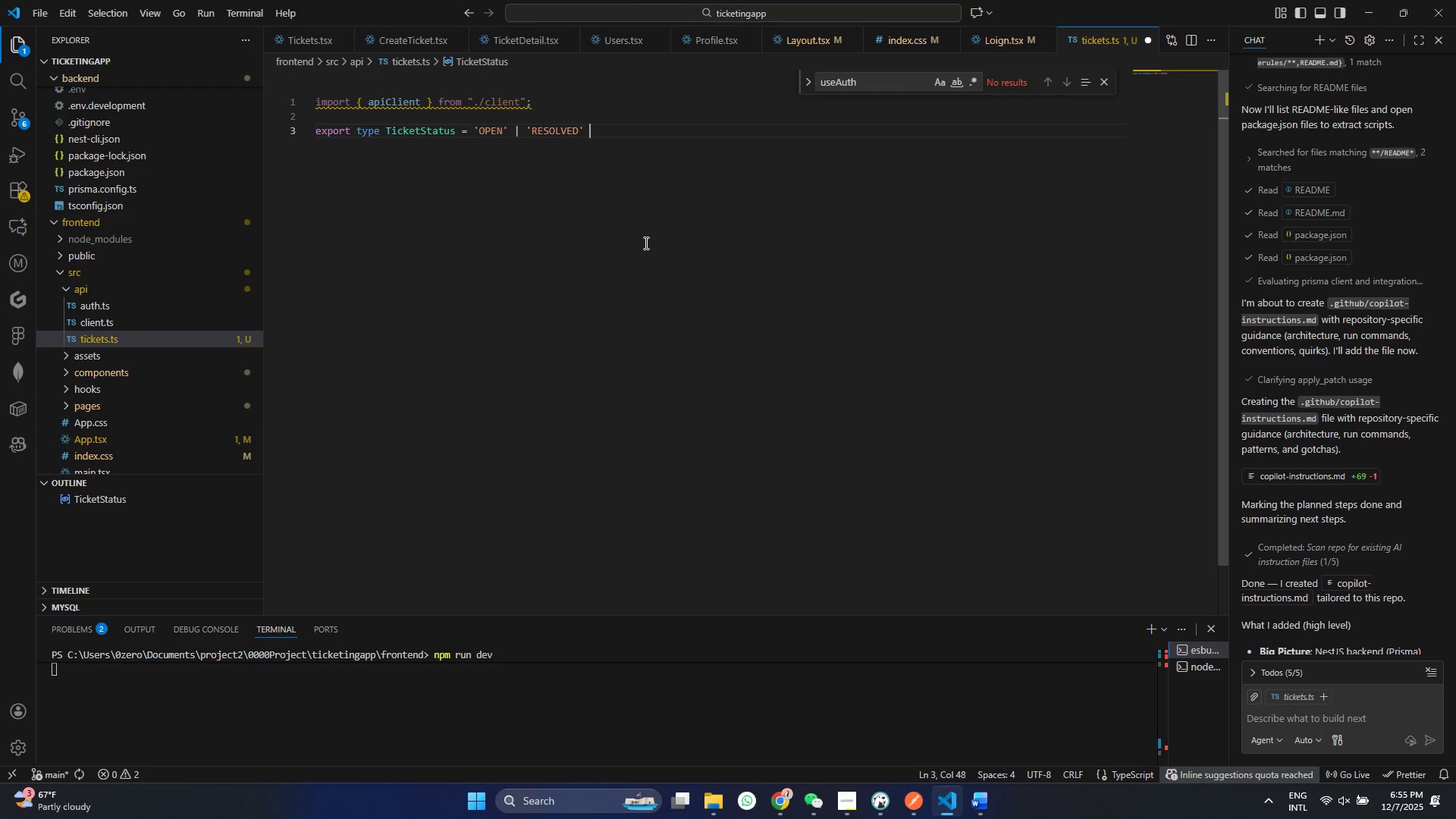 
hold_key(key=L, duration=9.3)
 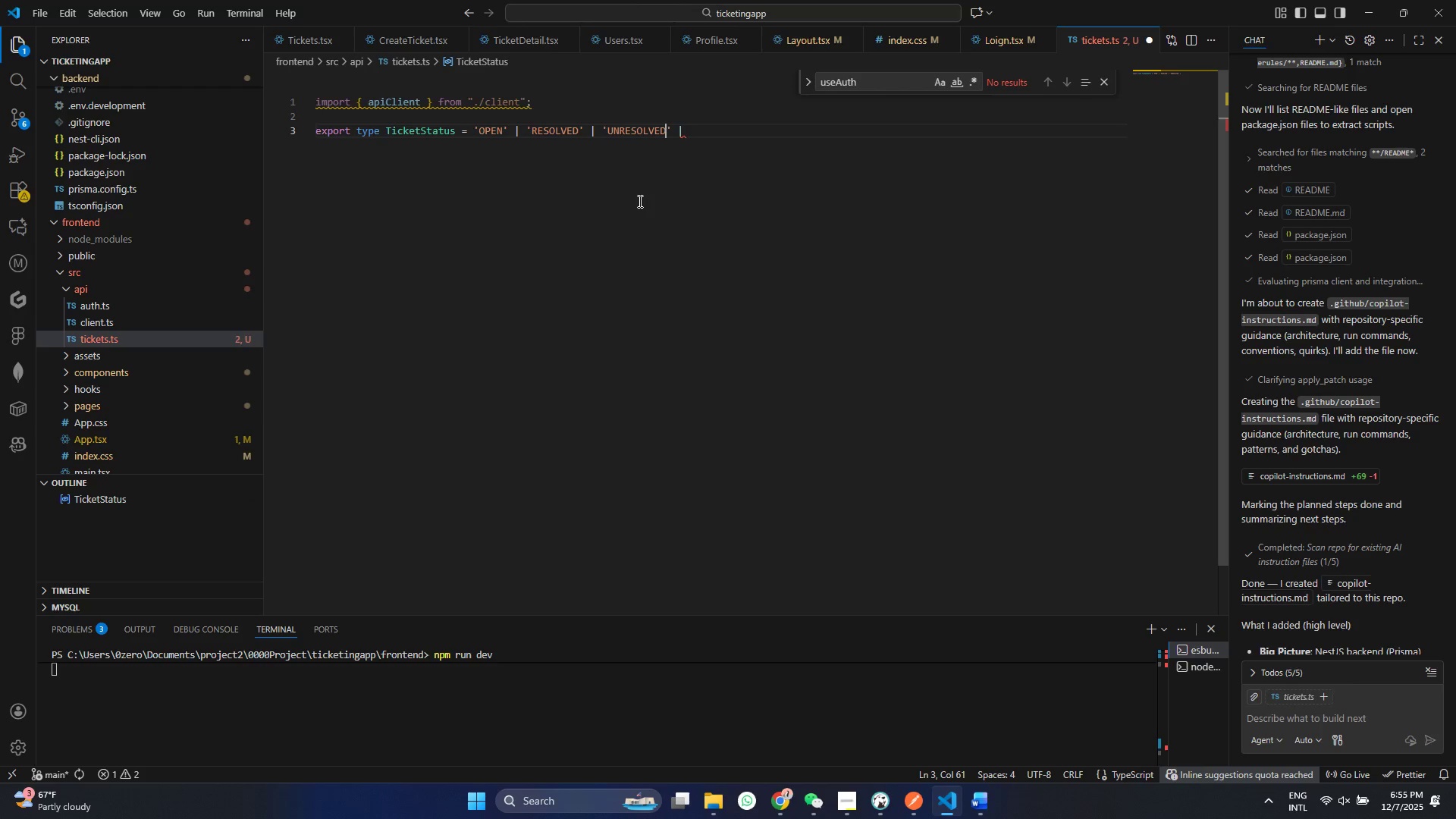 
key(ArrowRight)
 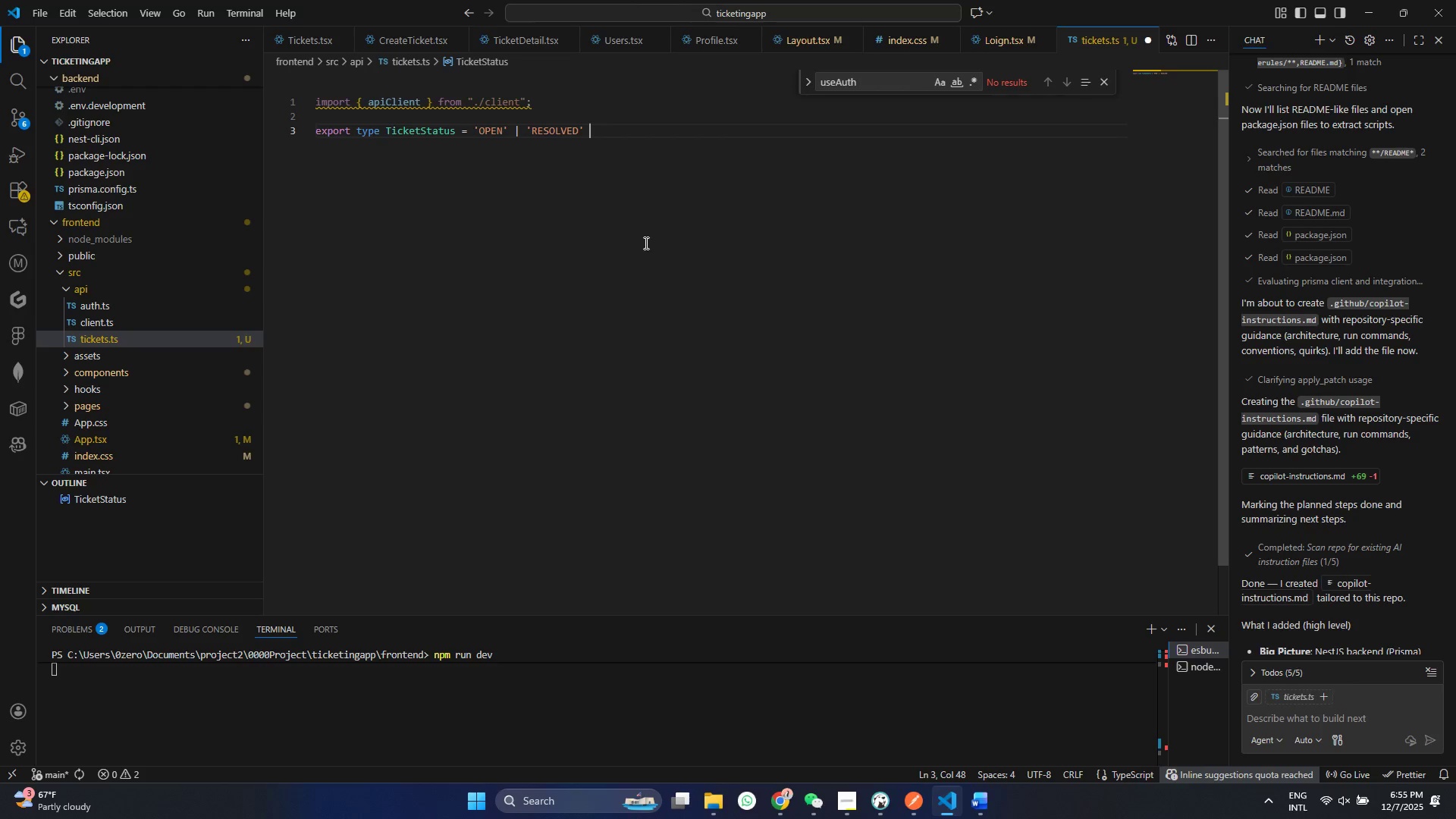 
key(Space)
 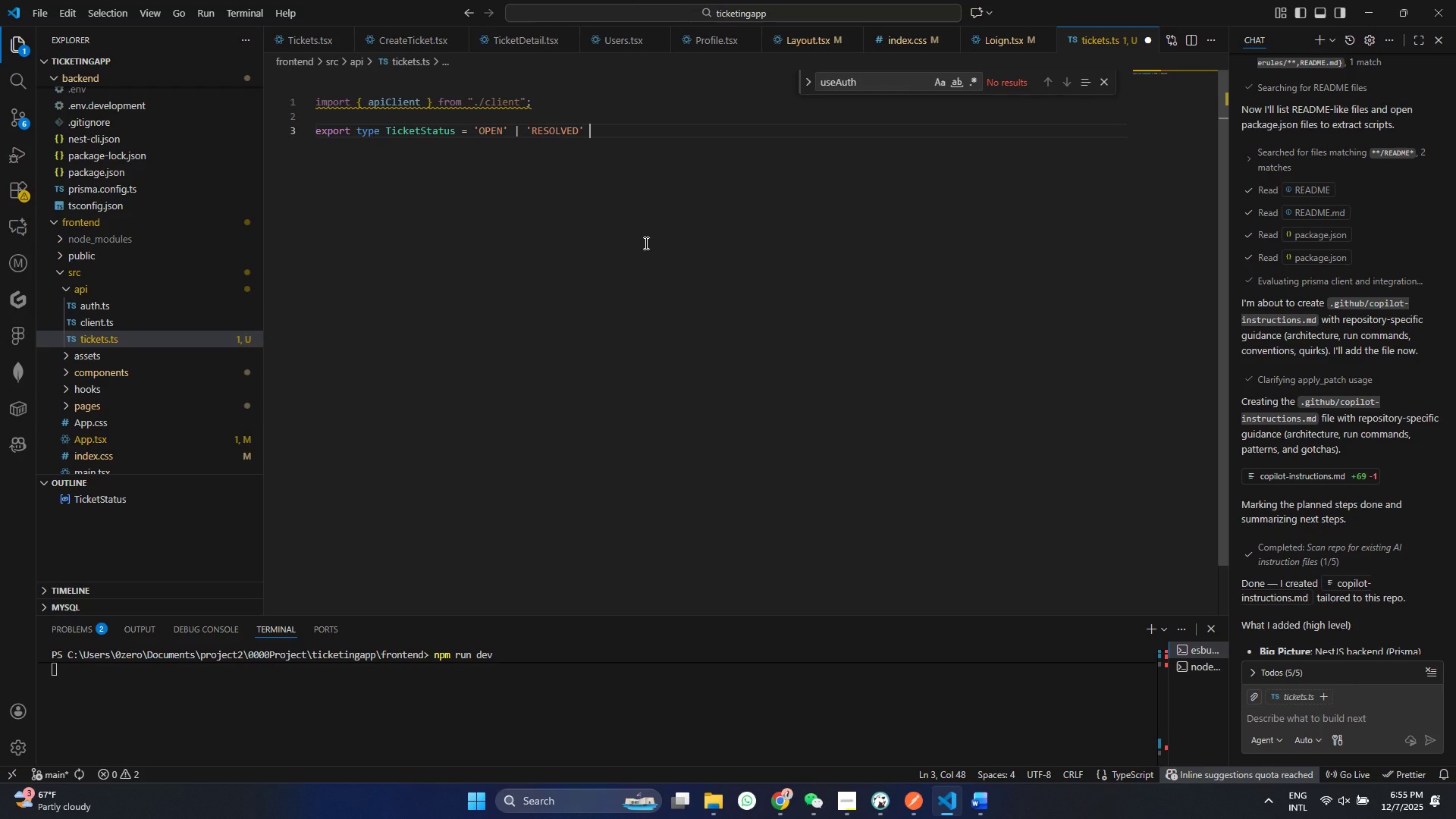 
key(Shift+Backslash)
 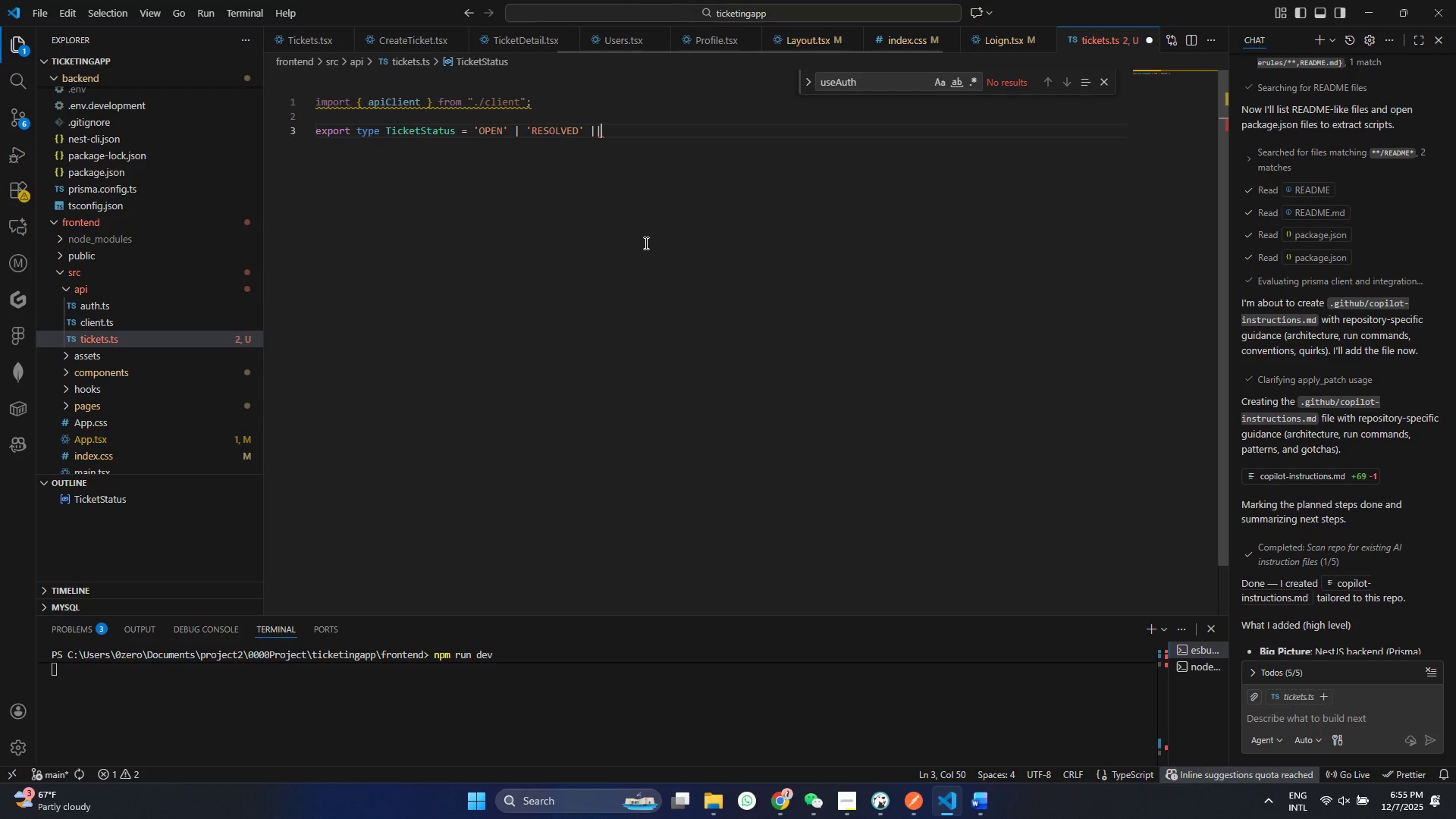 
key(Shift+Backslash)
 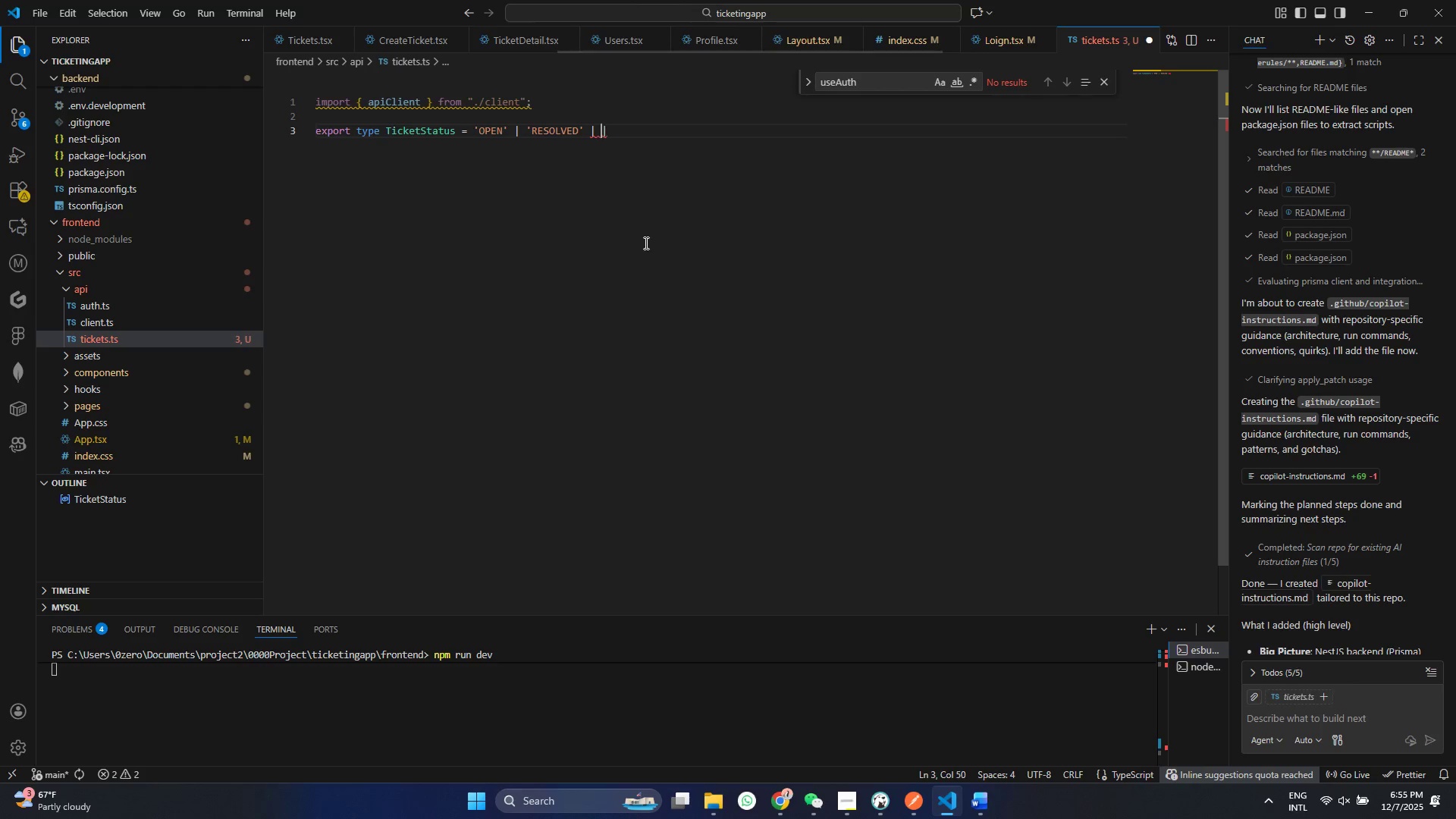 
key(ArrowLeft)
 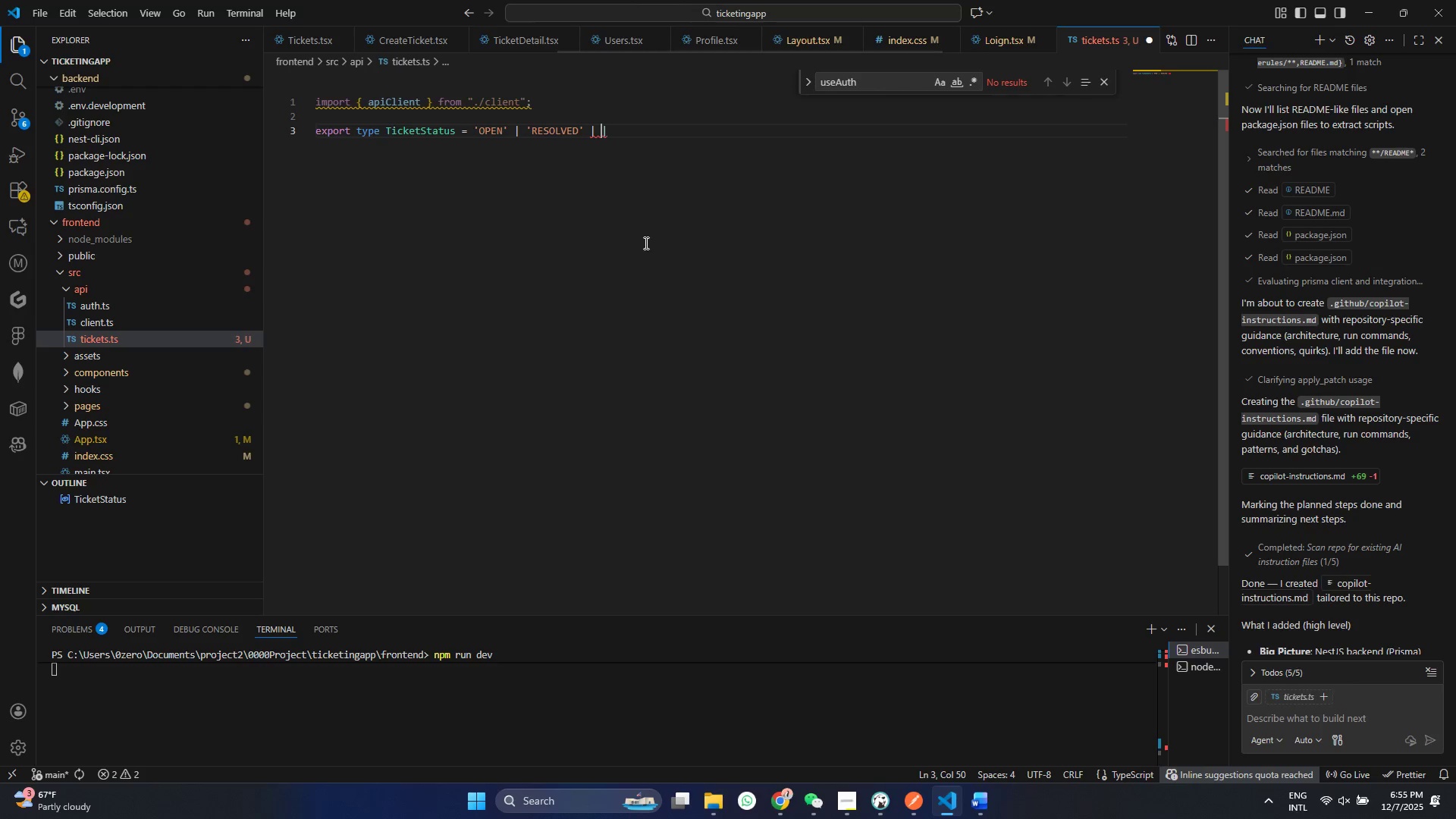 
key(Space)
 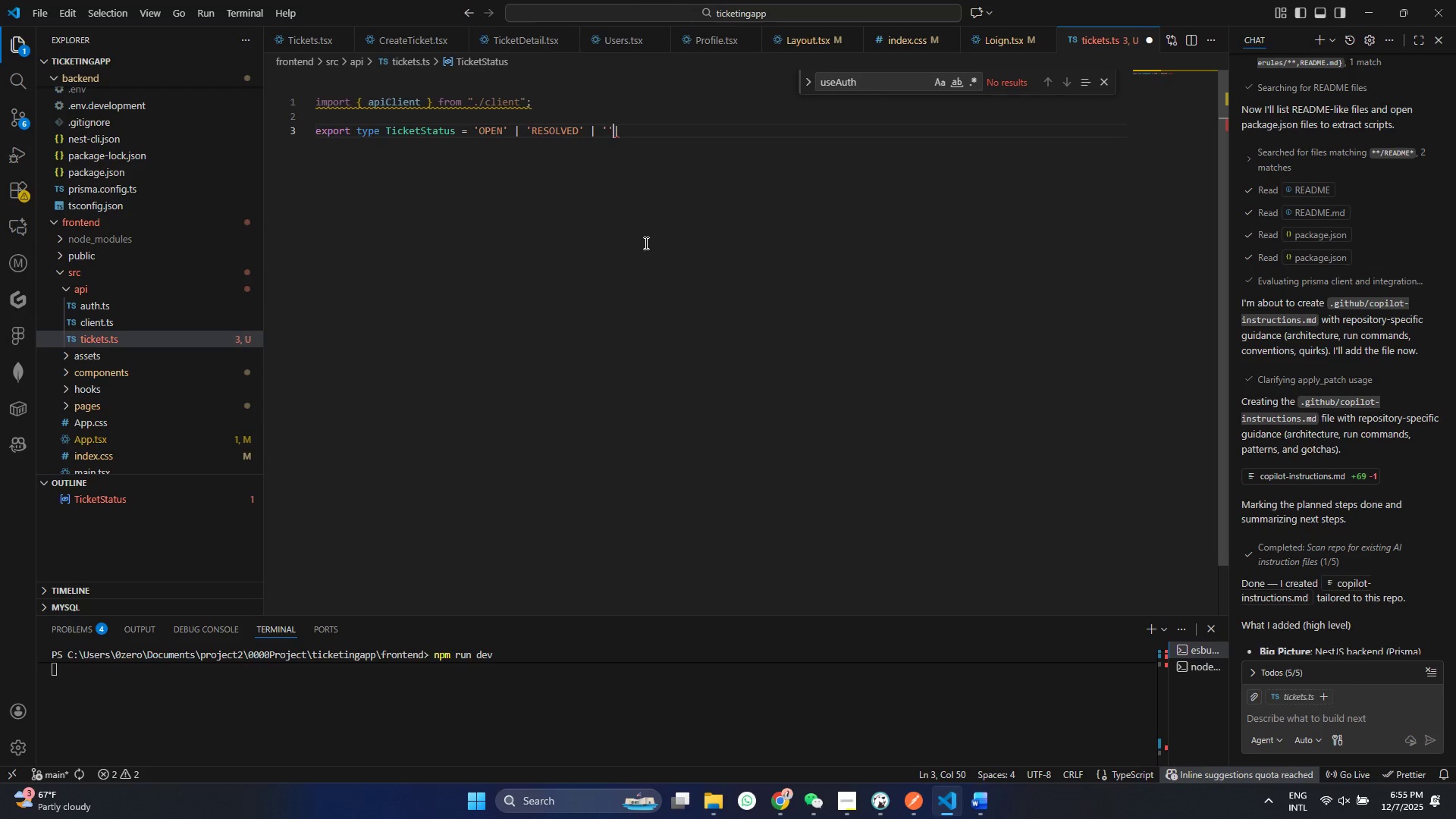 
key(Quote)
 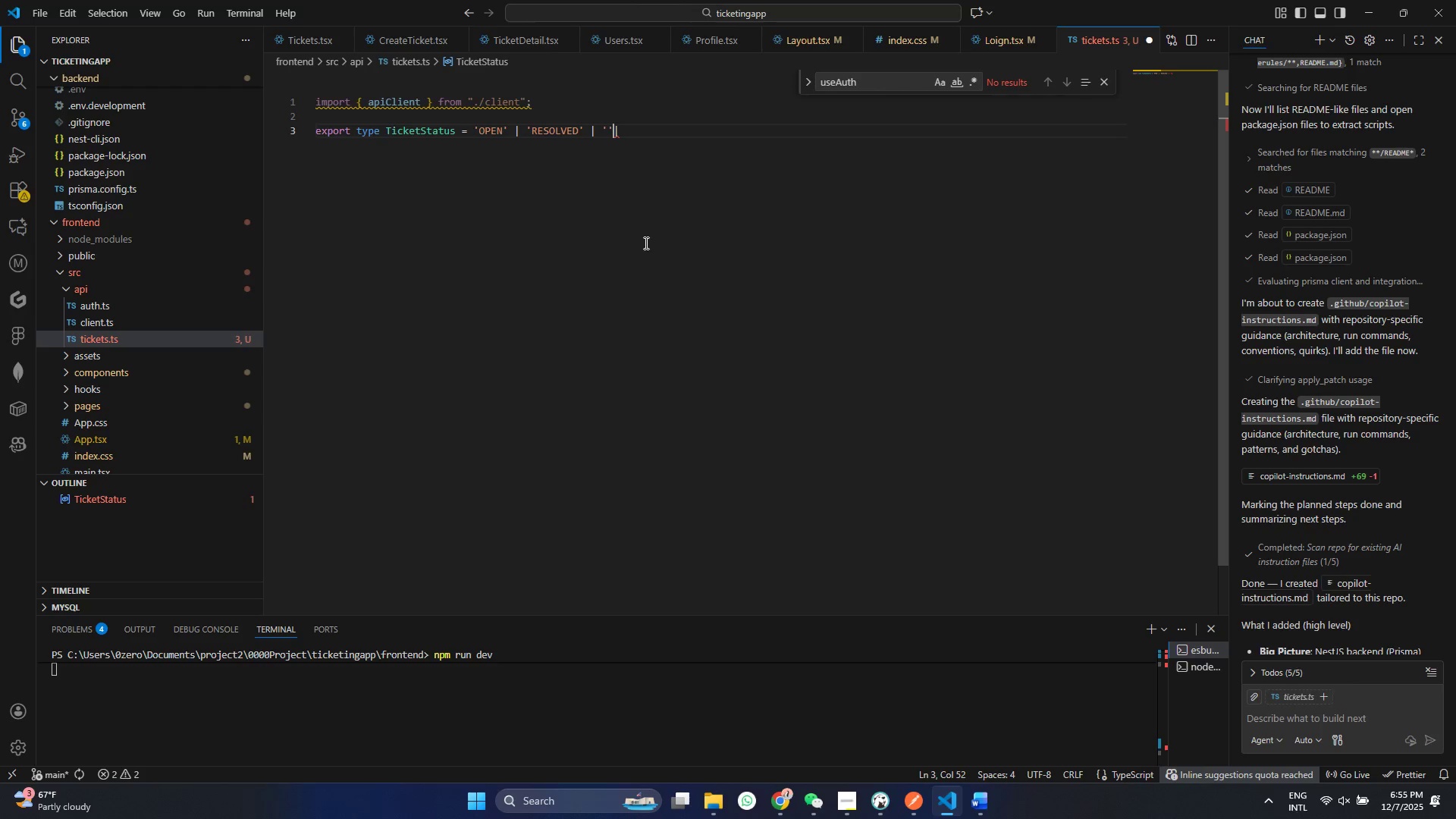 
key(Quote)
 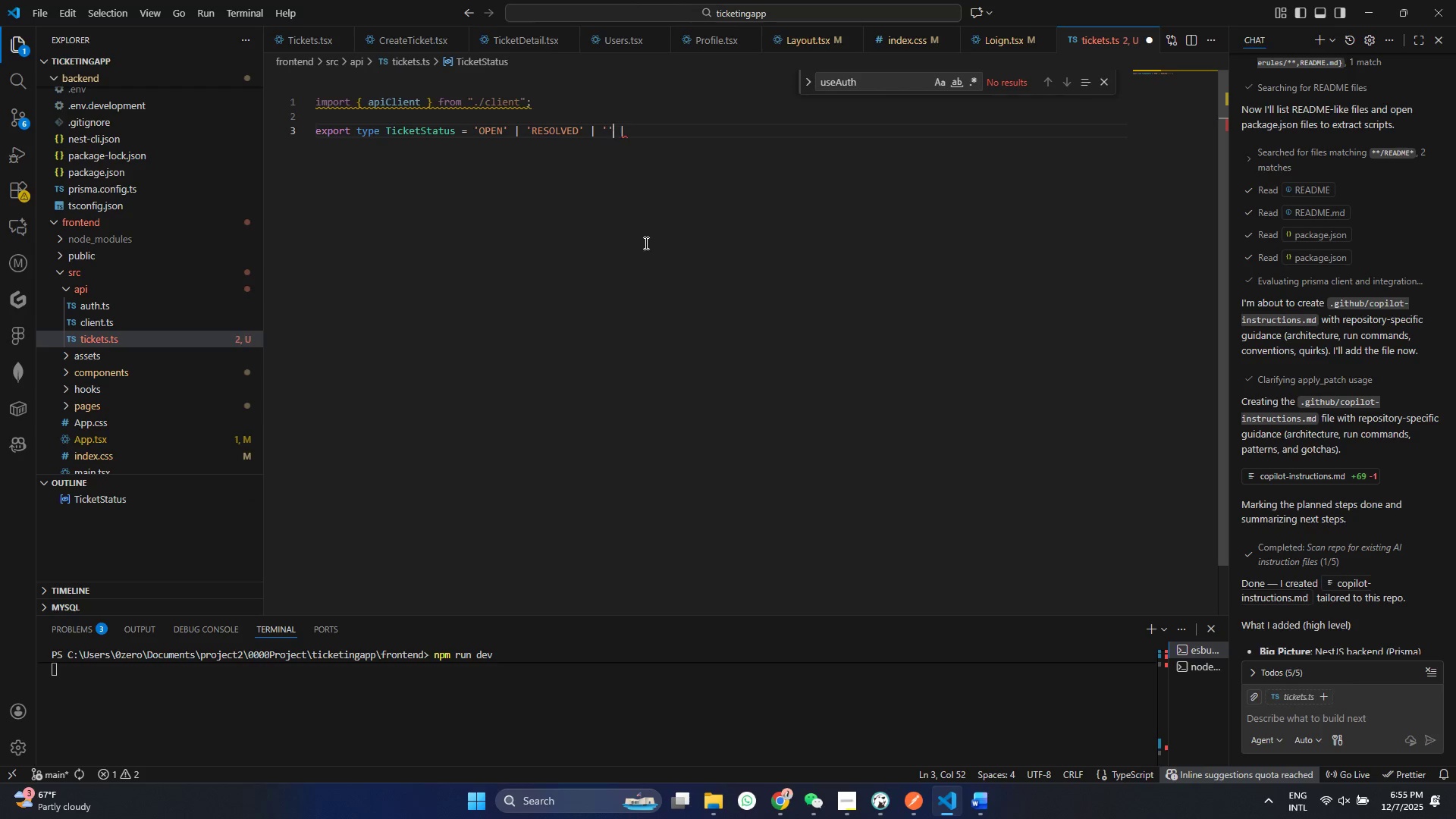 
key(Space)
 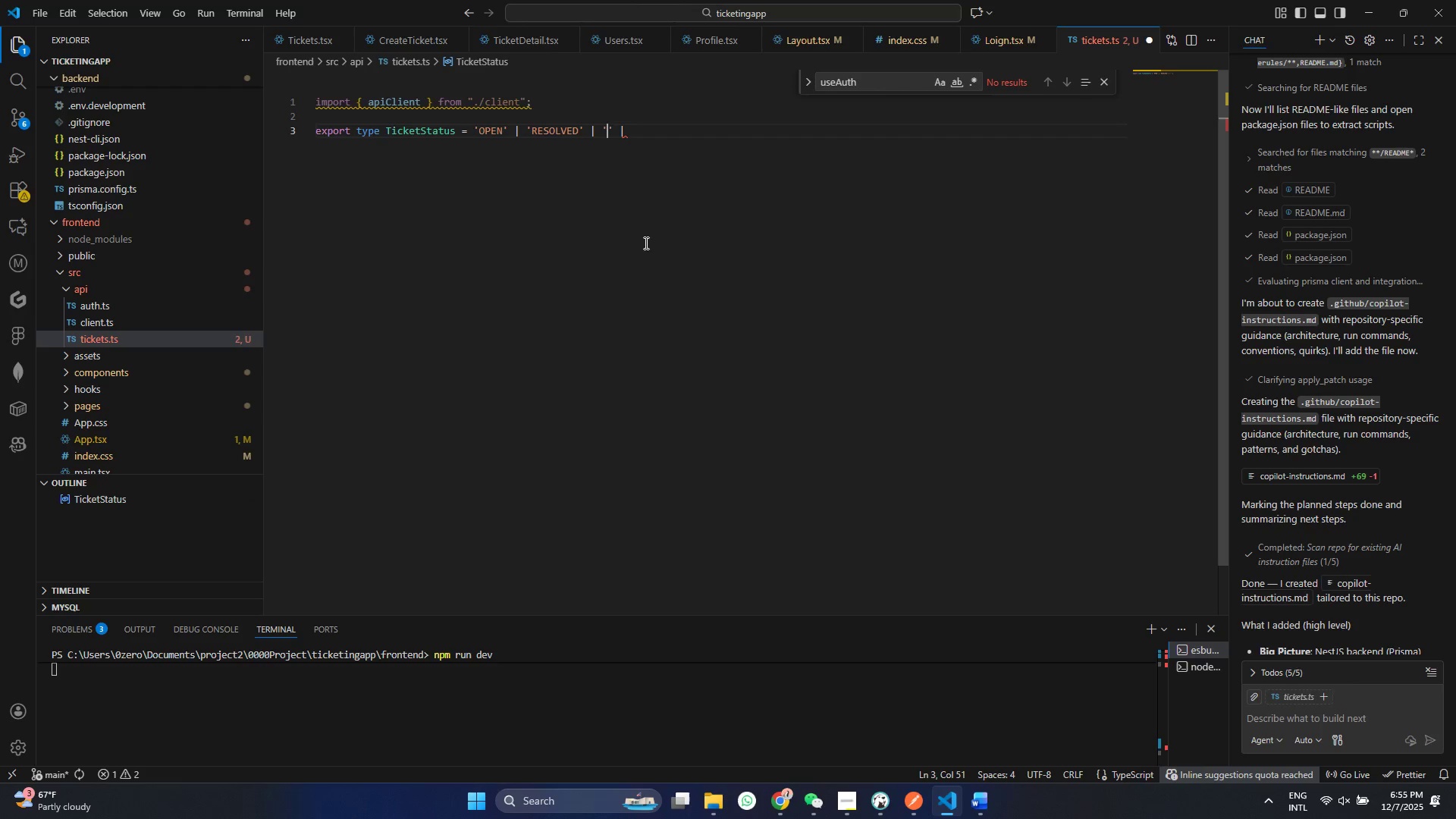 
key(ArrowLeft)
 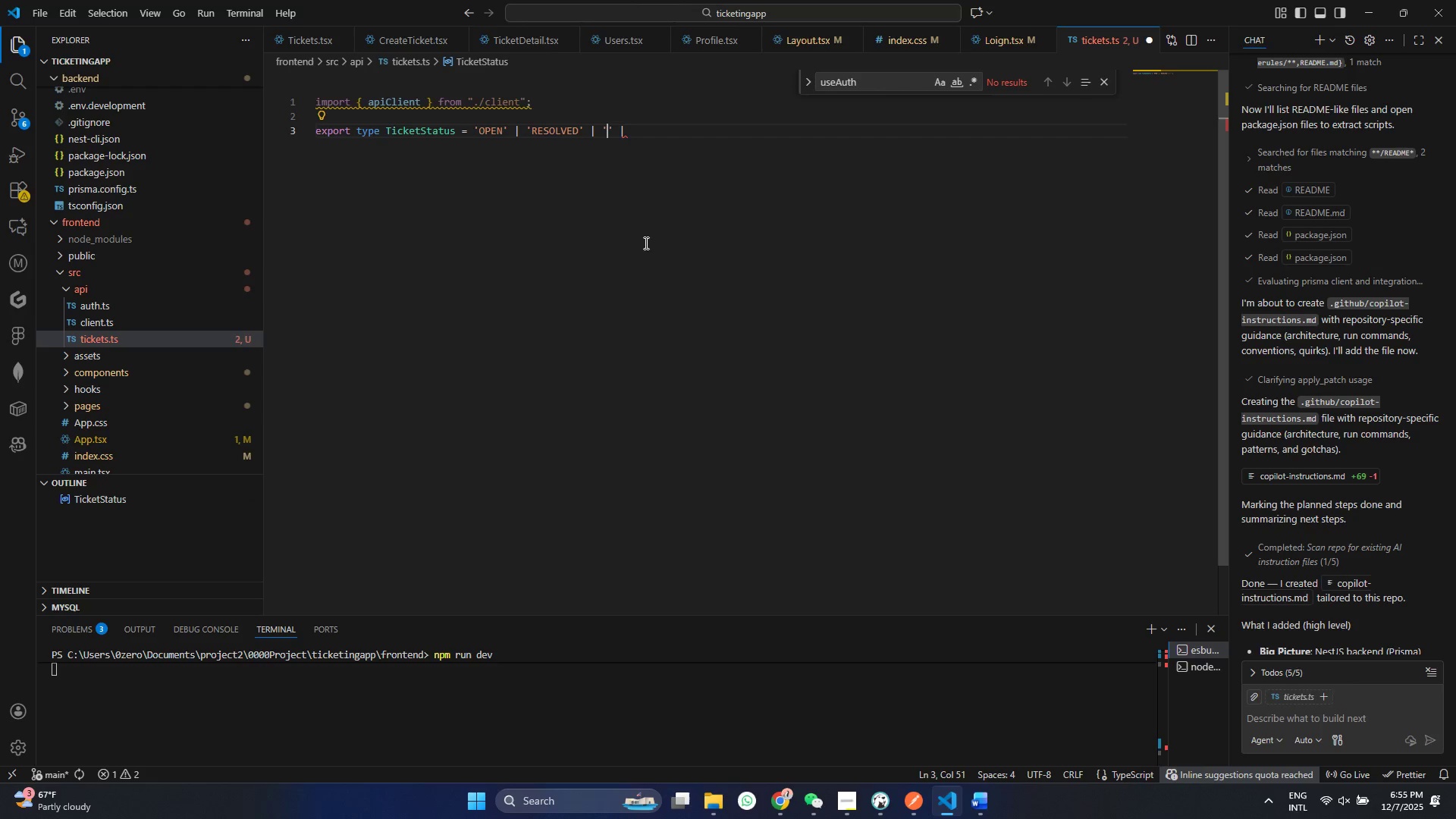 
key(ArrowLeft)
 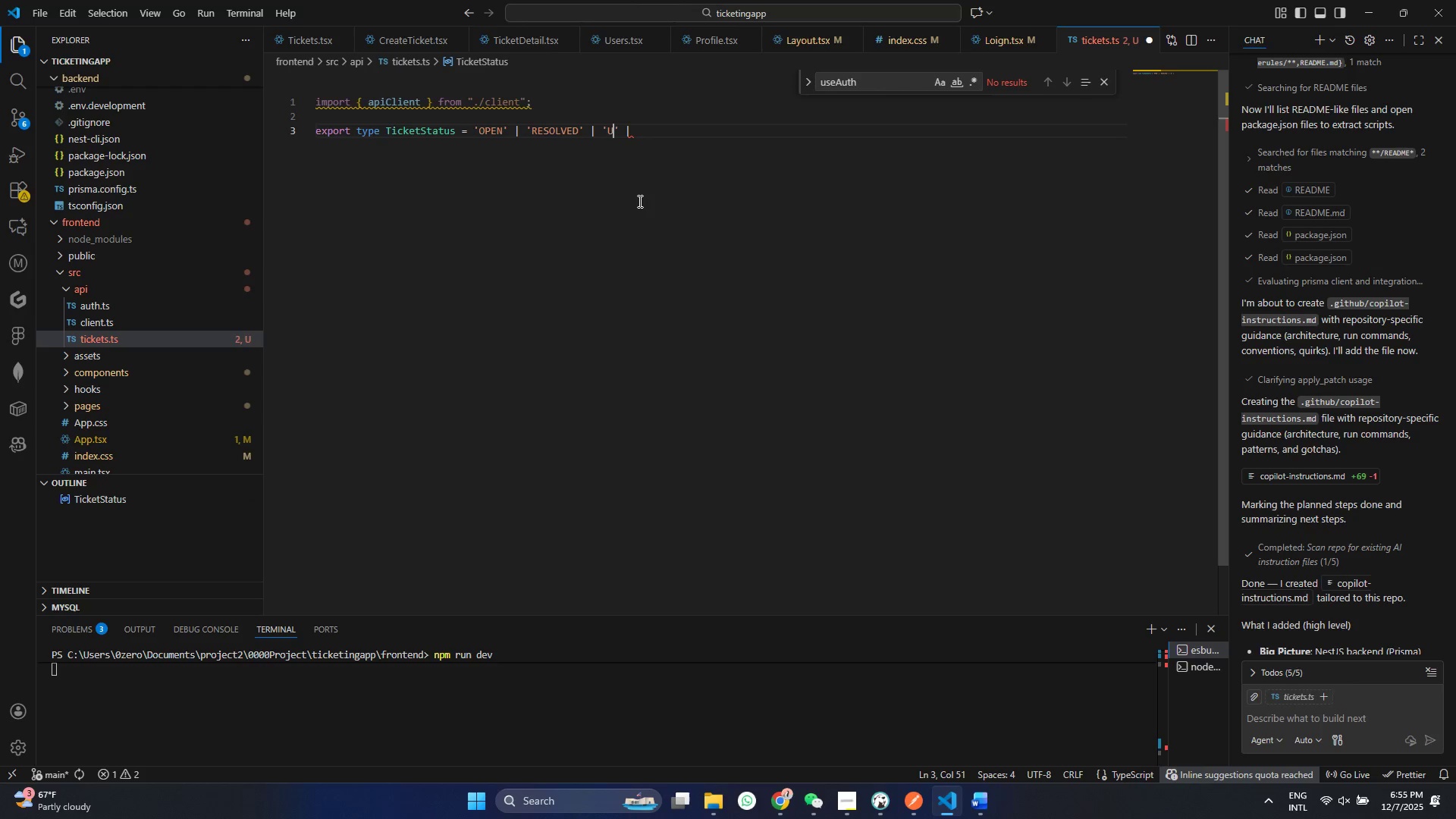 
type(UNRESOVED)
 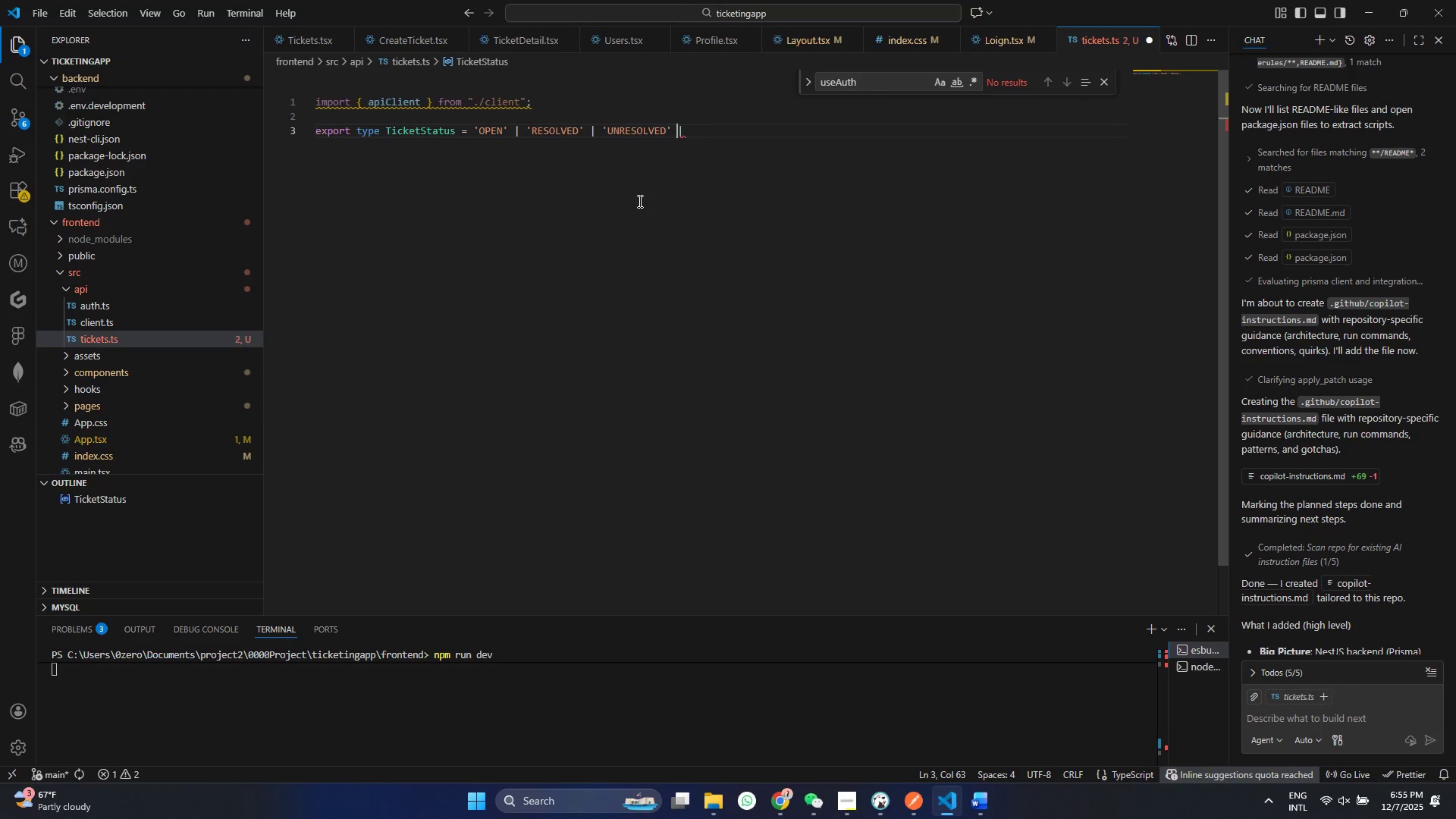 
key(ArrowRight)
 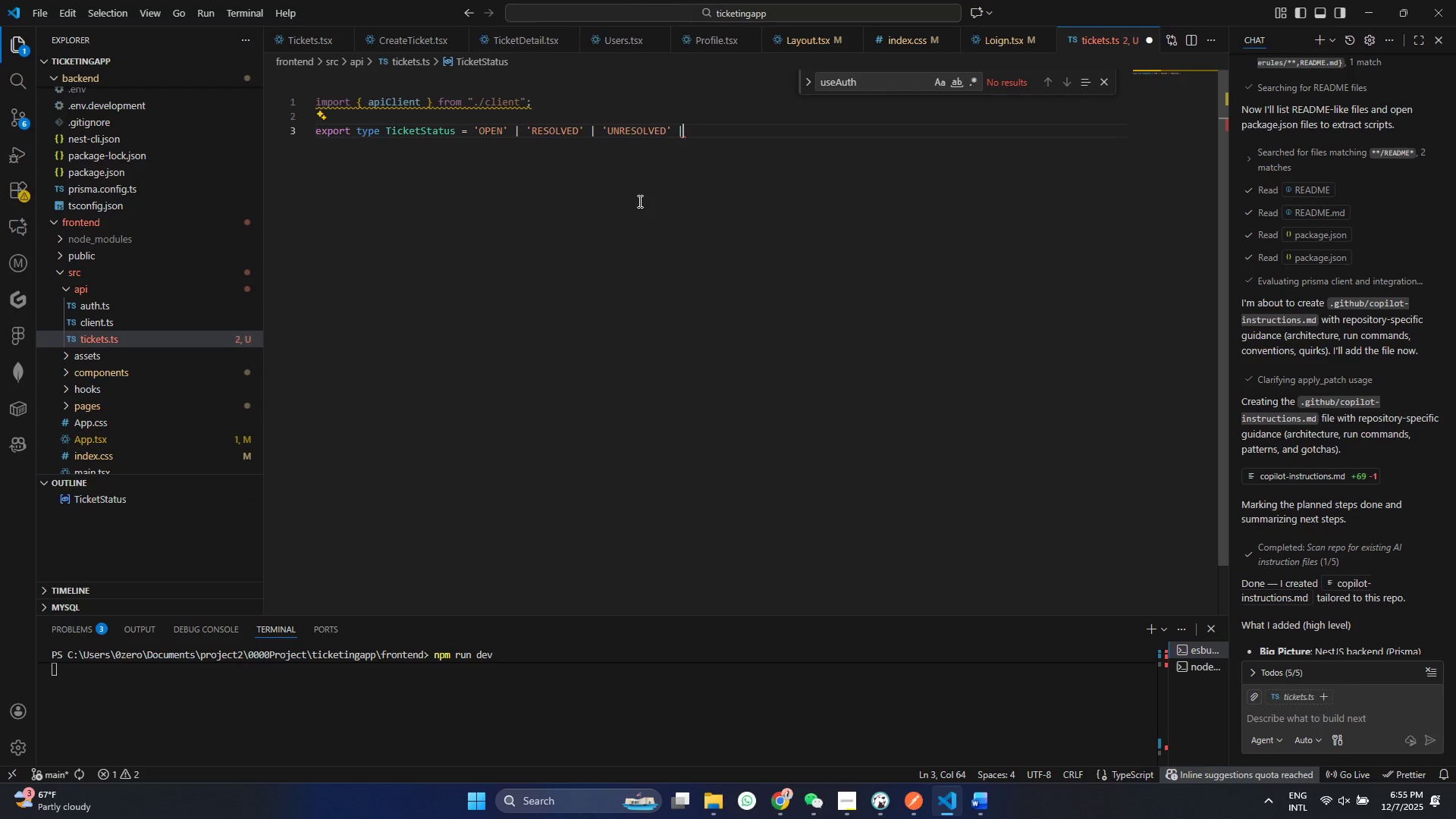 
key(ArrowRight)
 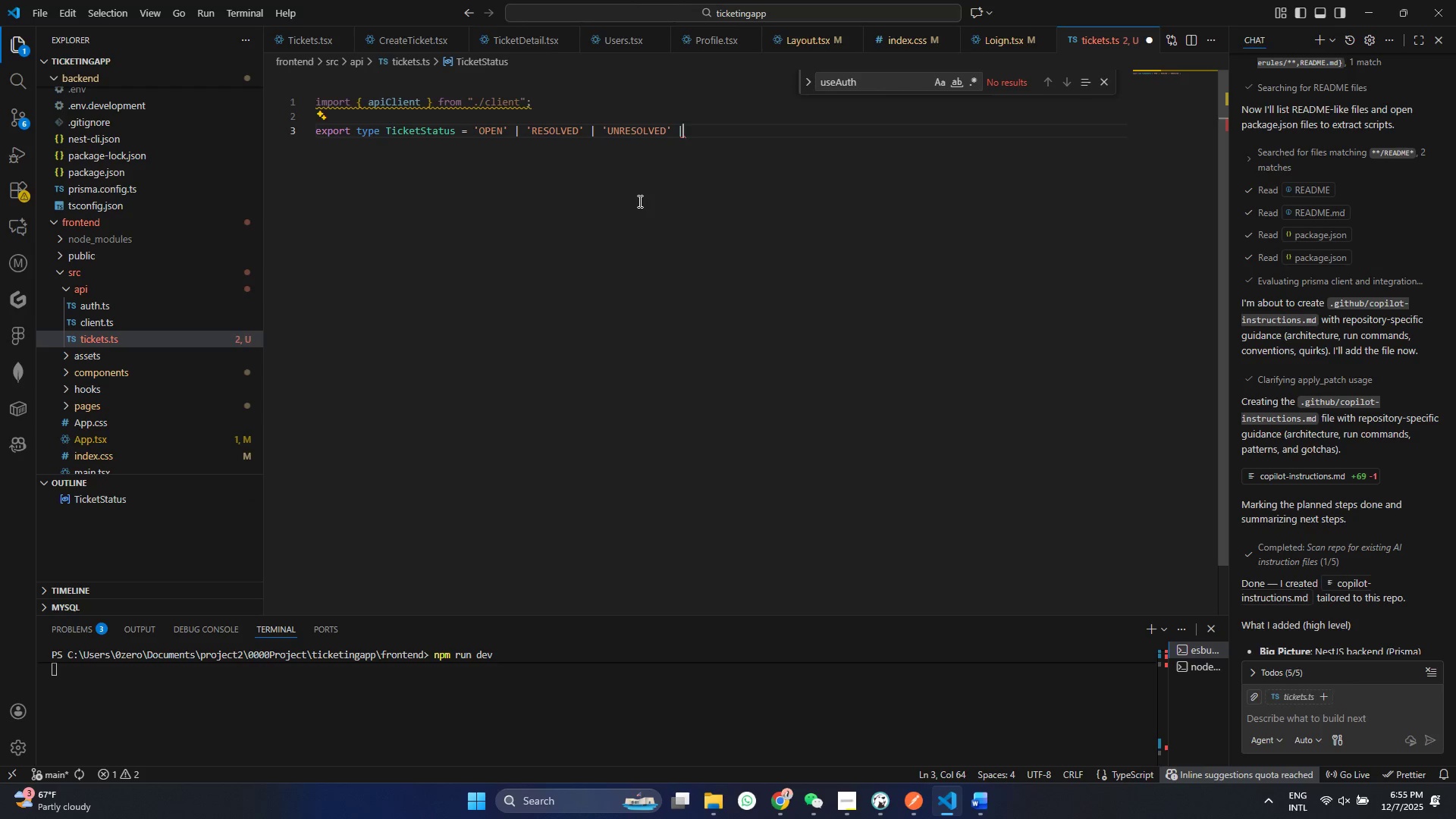 
key(ArrowRight)
 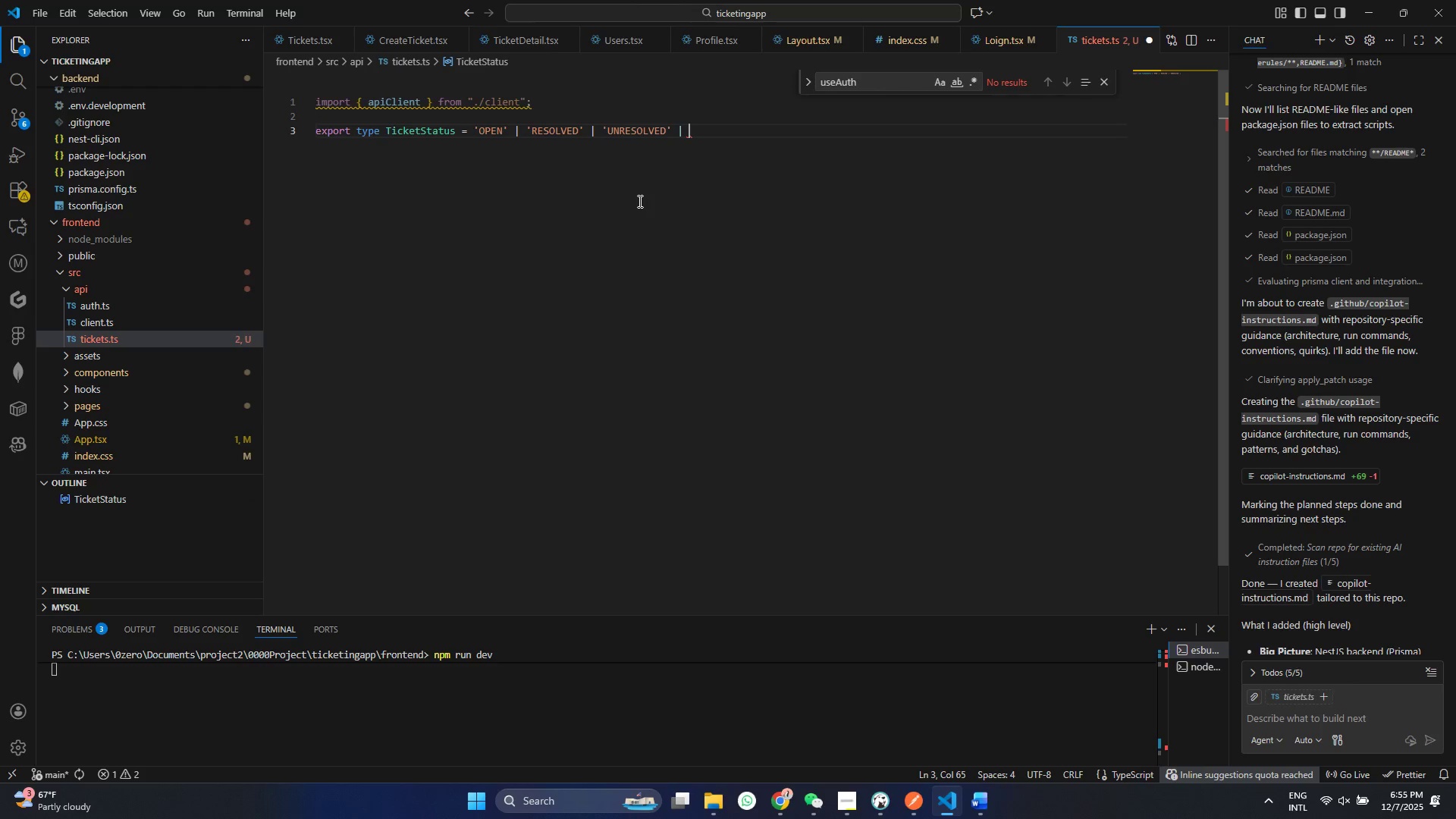 
key(Space)
 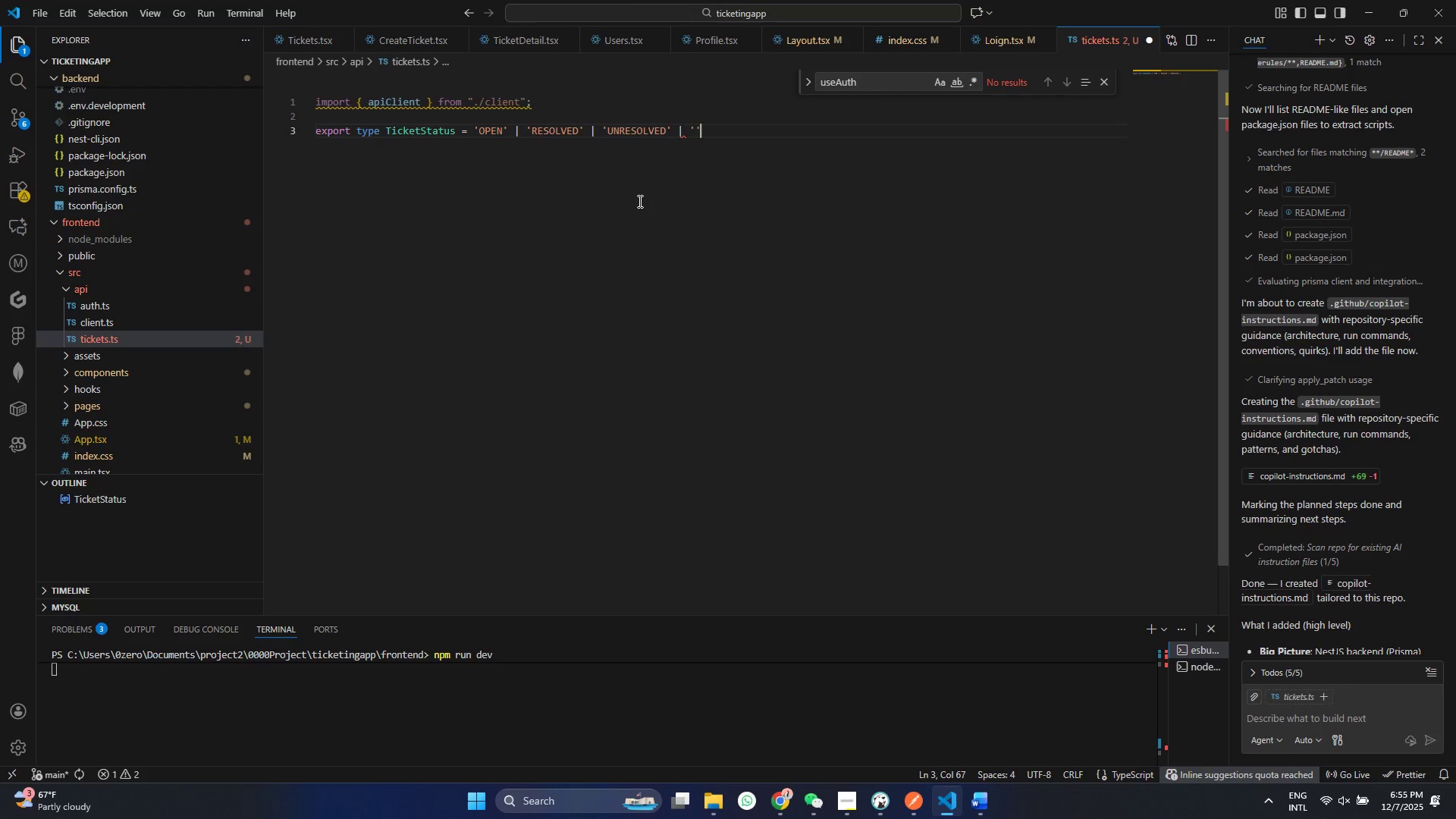 
key(Quote)
 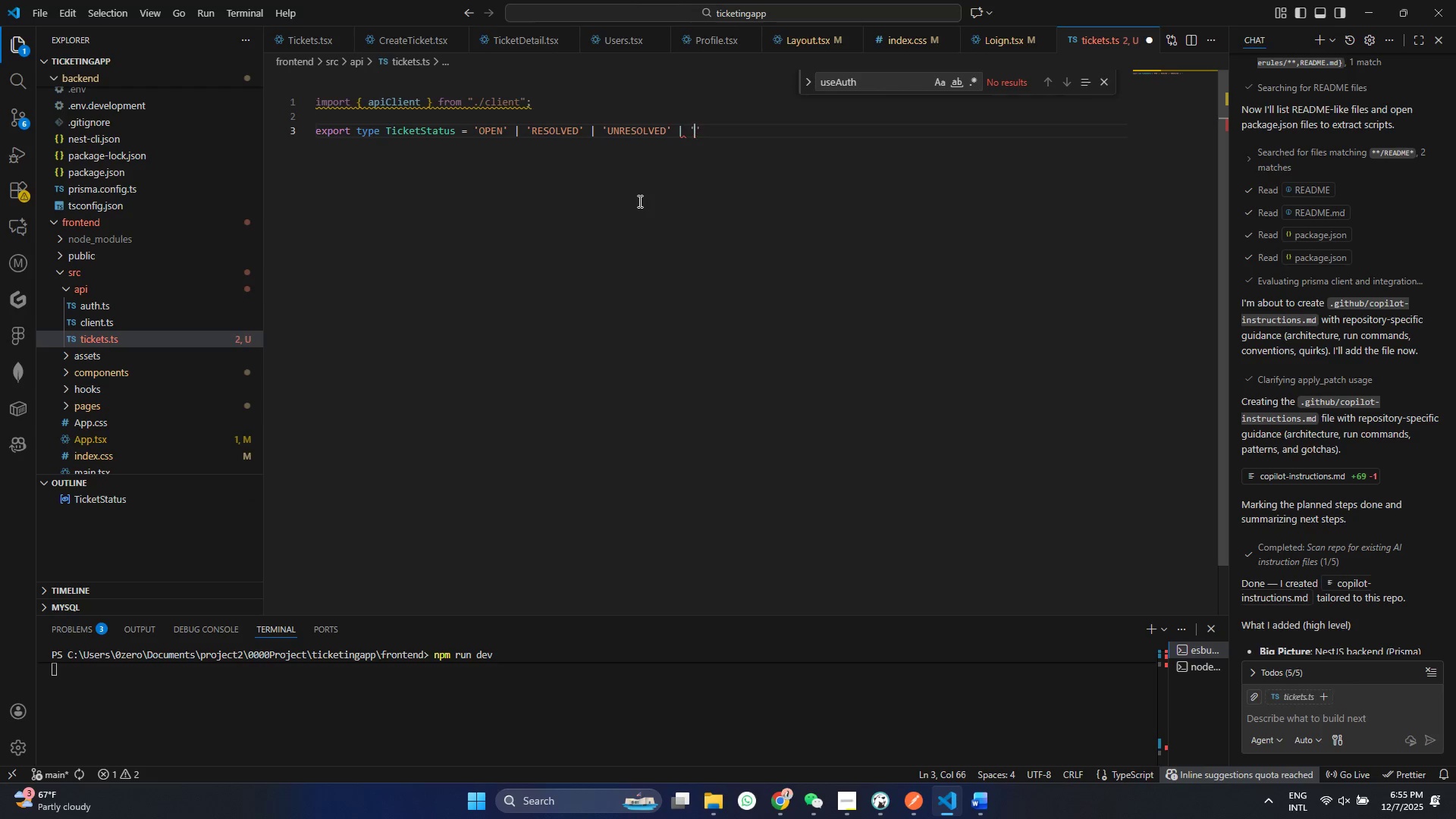 
key(Quote)
 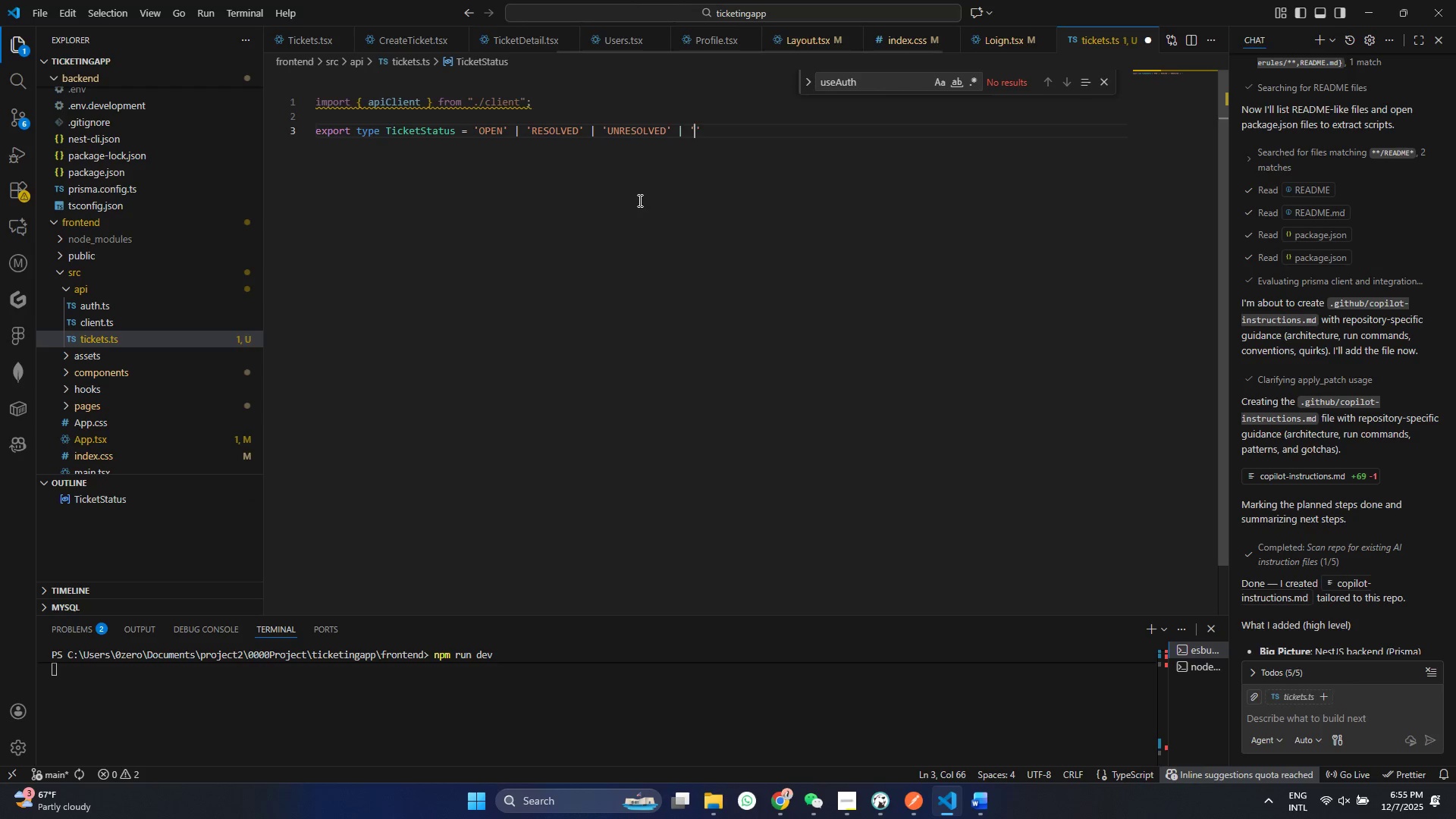 
key(ArrowLeft)
 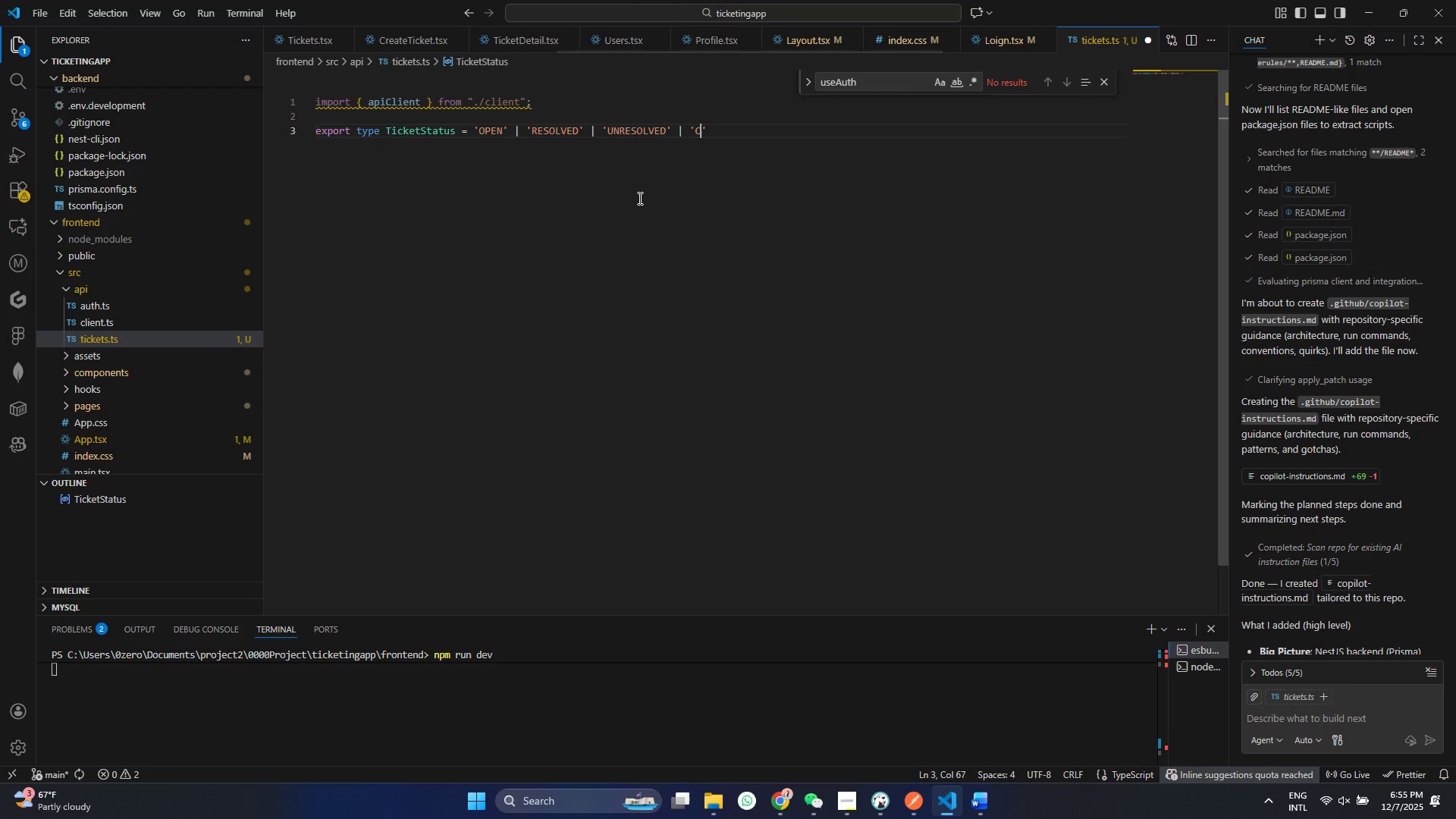 
type(CLOSED)
 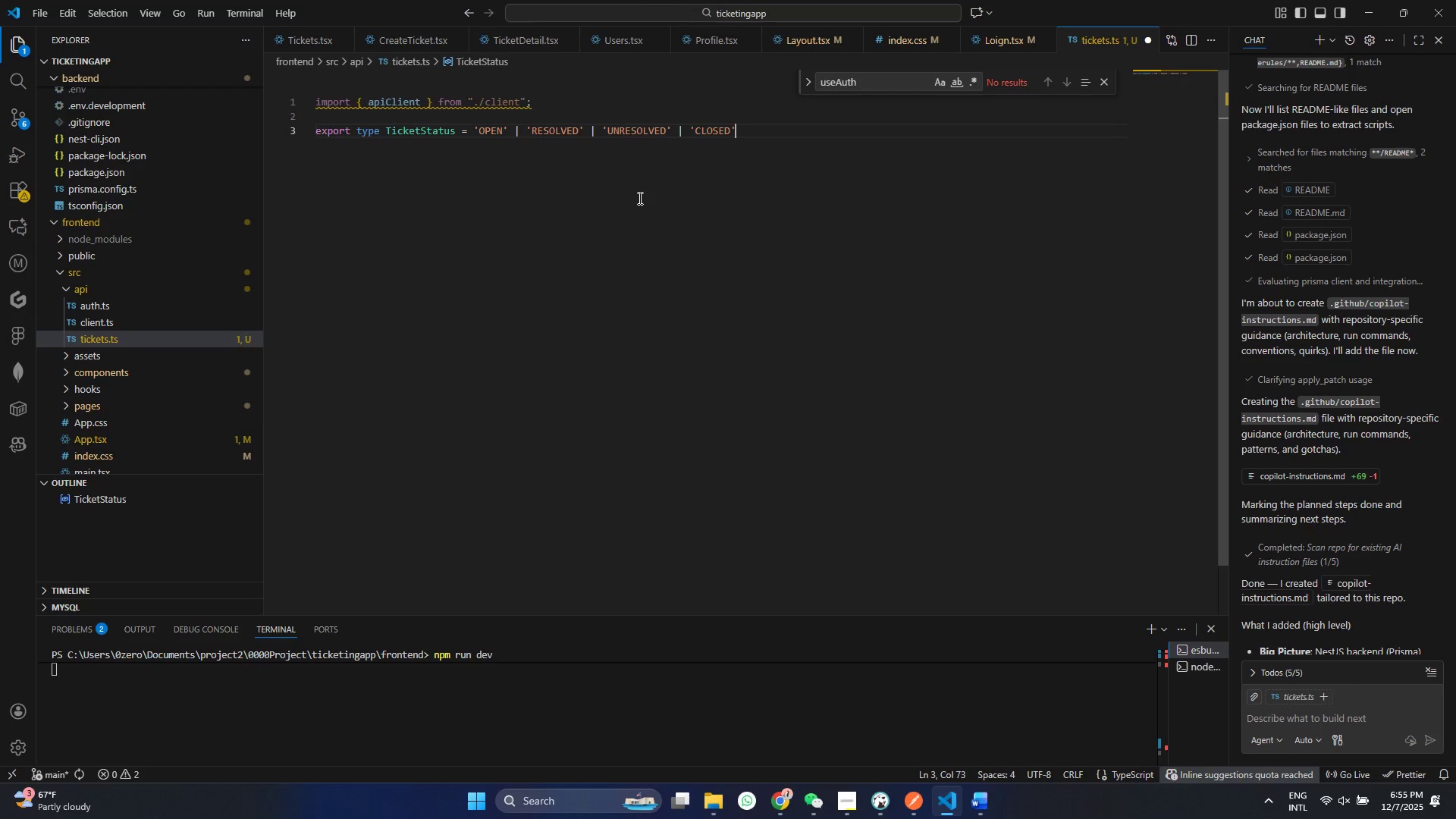 
key(ArrowRight)
 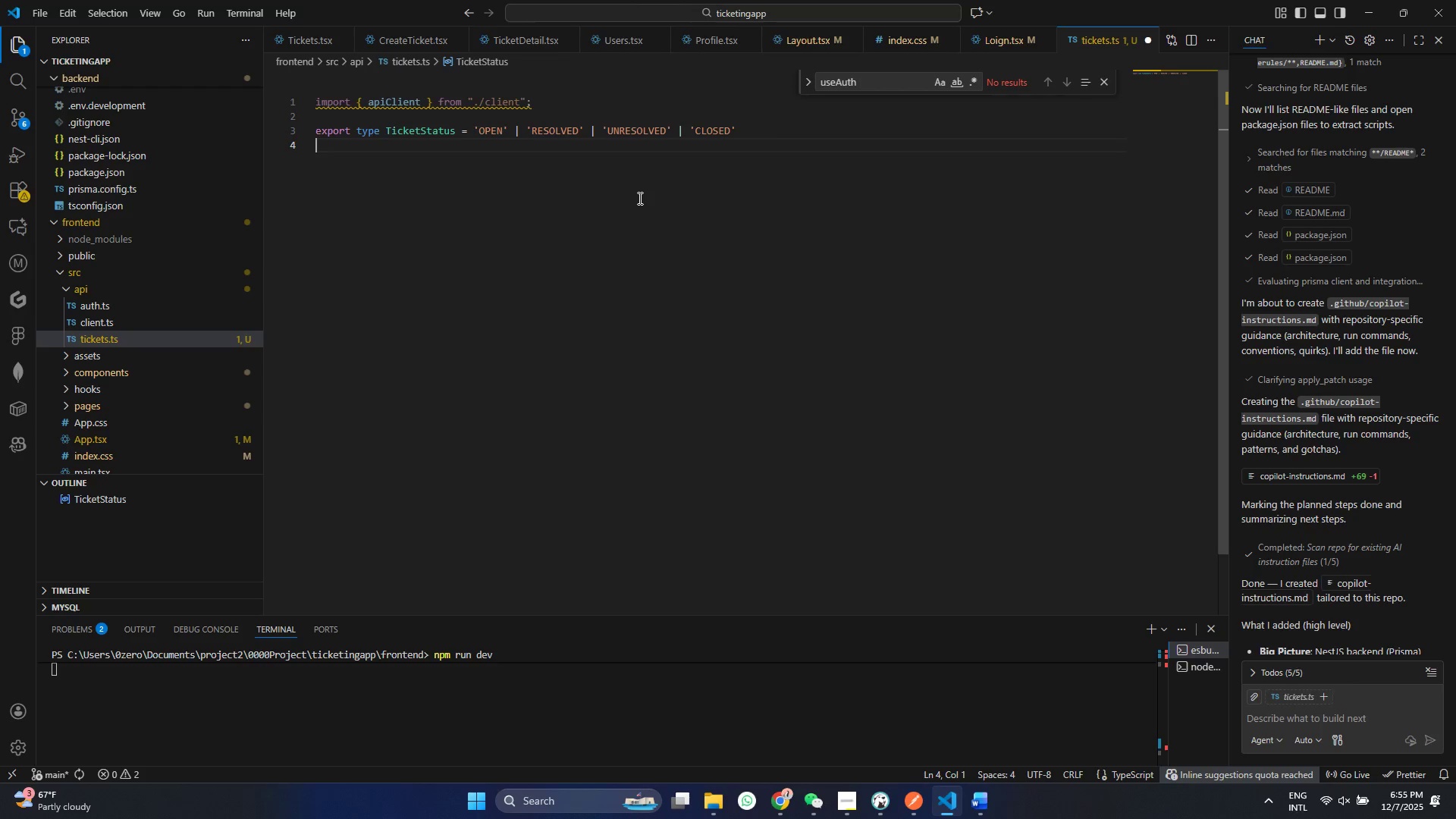 
key(Enter)
 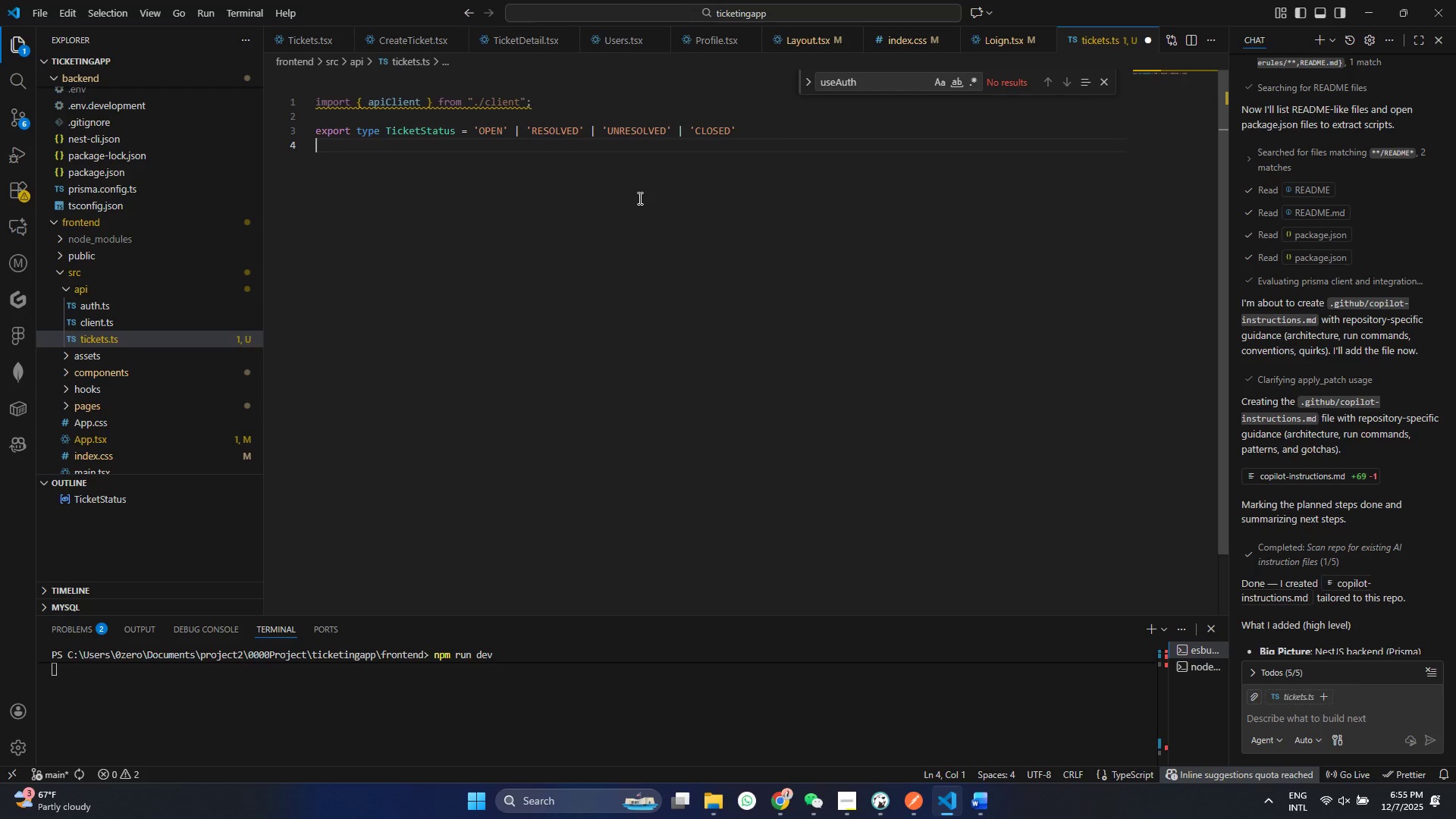 
type(export tyr)
key(Backspace)
key(Backspace)
type( )
key(Backspace)
key(Backspace)
key(Backspace)
type(e)
key(Backspace)
type(r)
key(Backspace)
type(e UsrRolf)
key(Backspace)
key(Backspace)
type(e = '' |)
 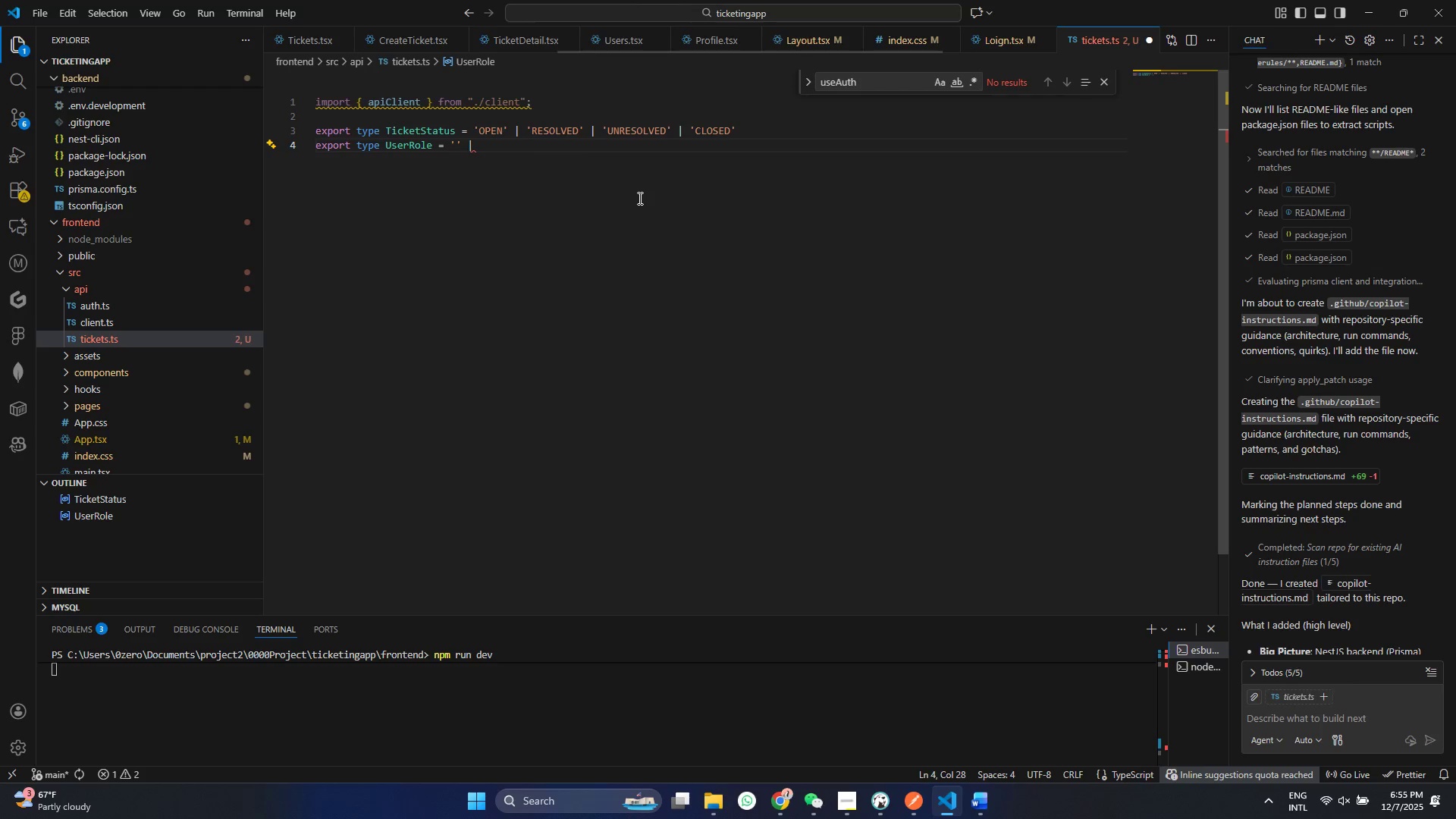 
hold_key(key=P, duration=28.94)
 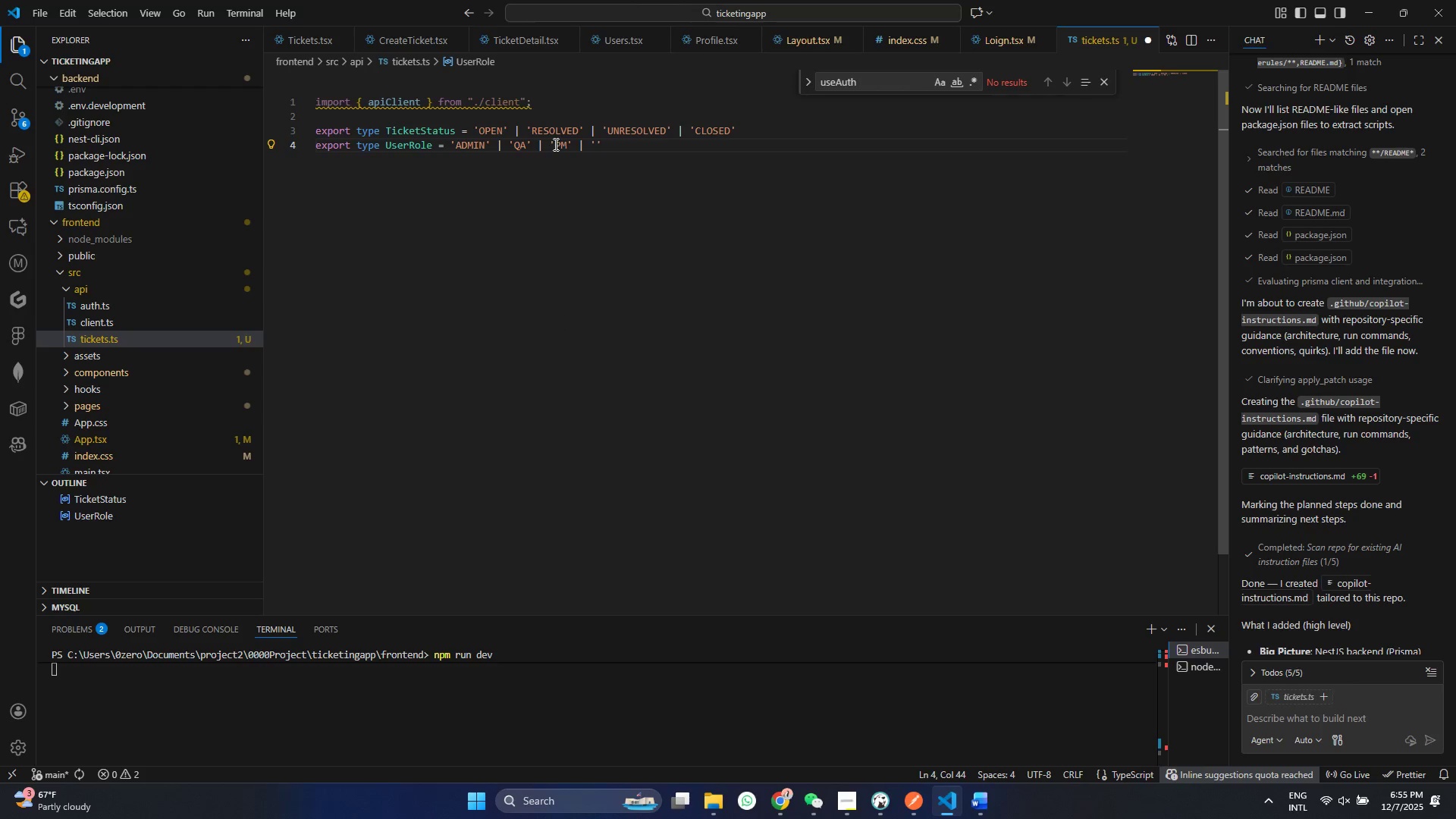 
left_click_drag(start_coordinate=[449, 144], to_coordinate=[489, 143])
 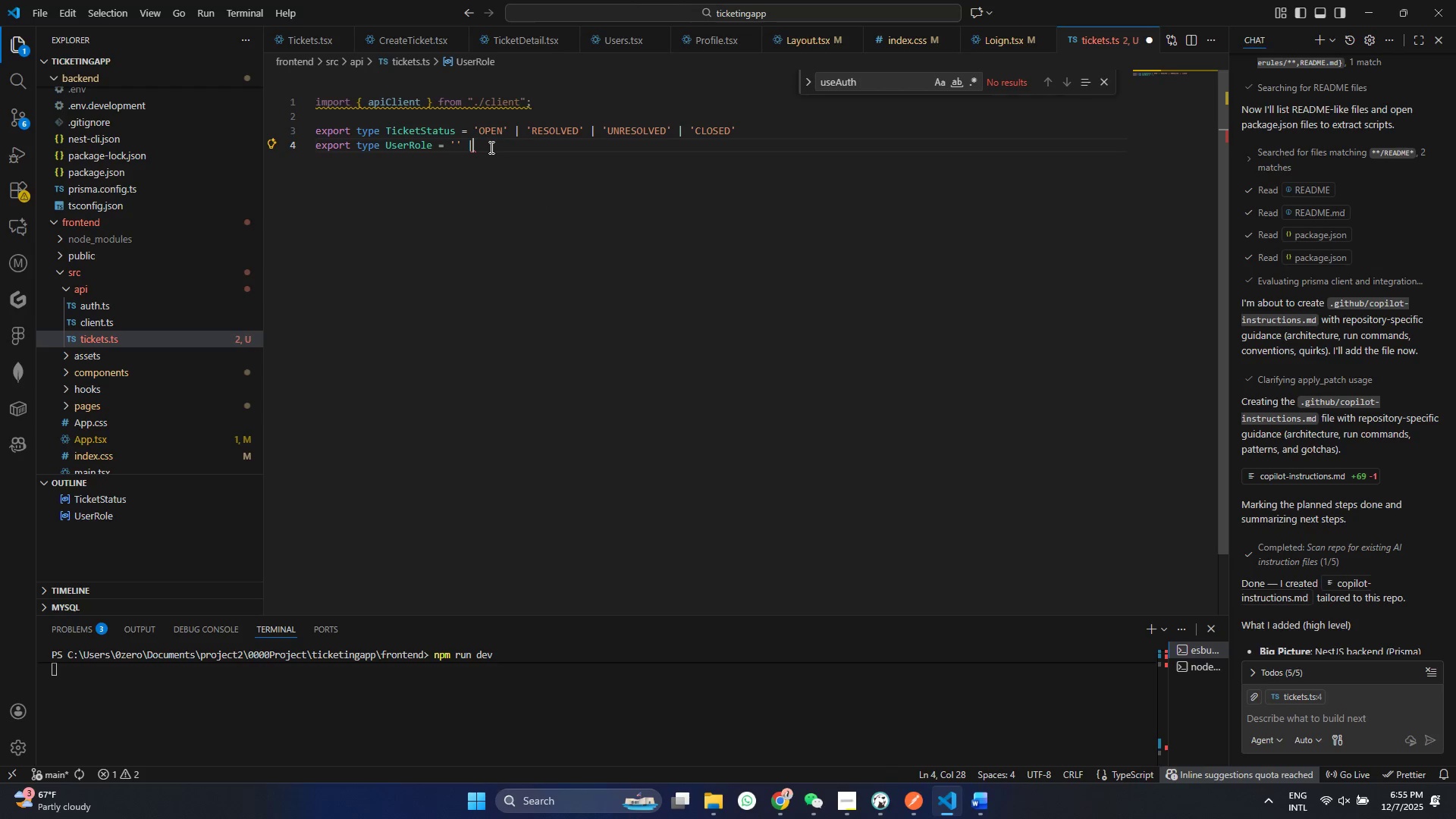 
key(Control+ControlLeft)
 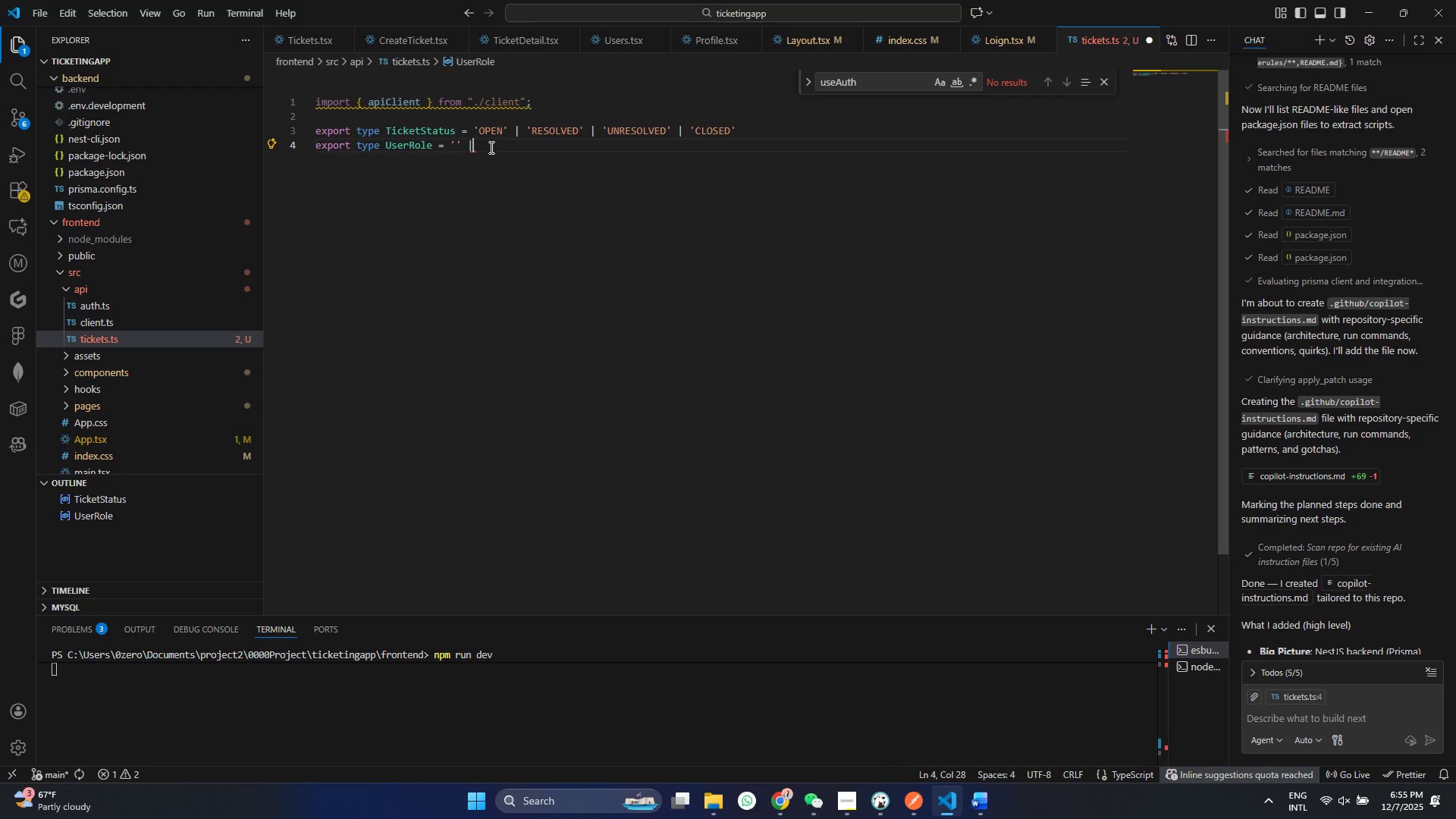 
key(Control+C)
 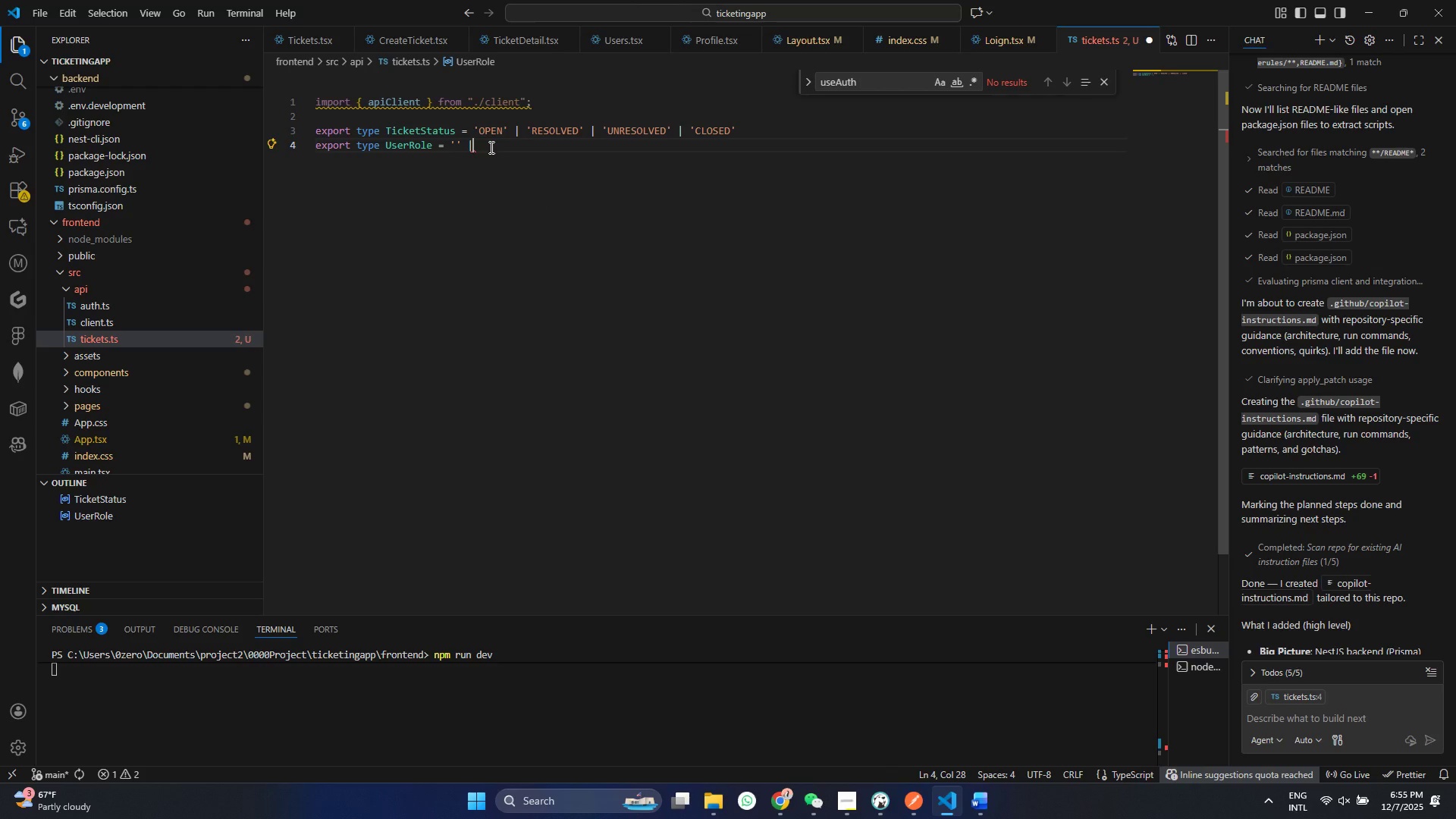 
left_click([490, 147])
 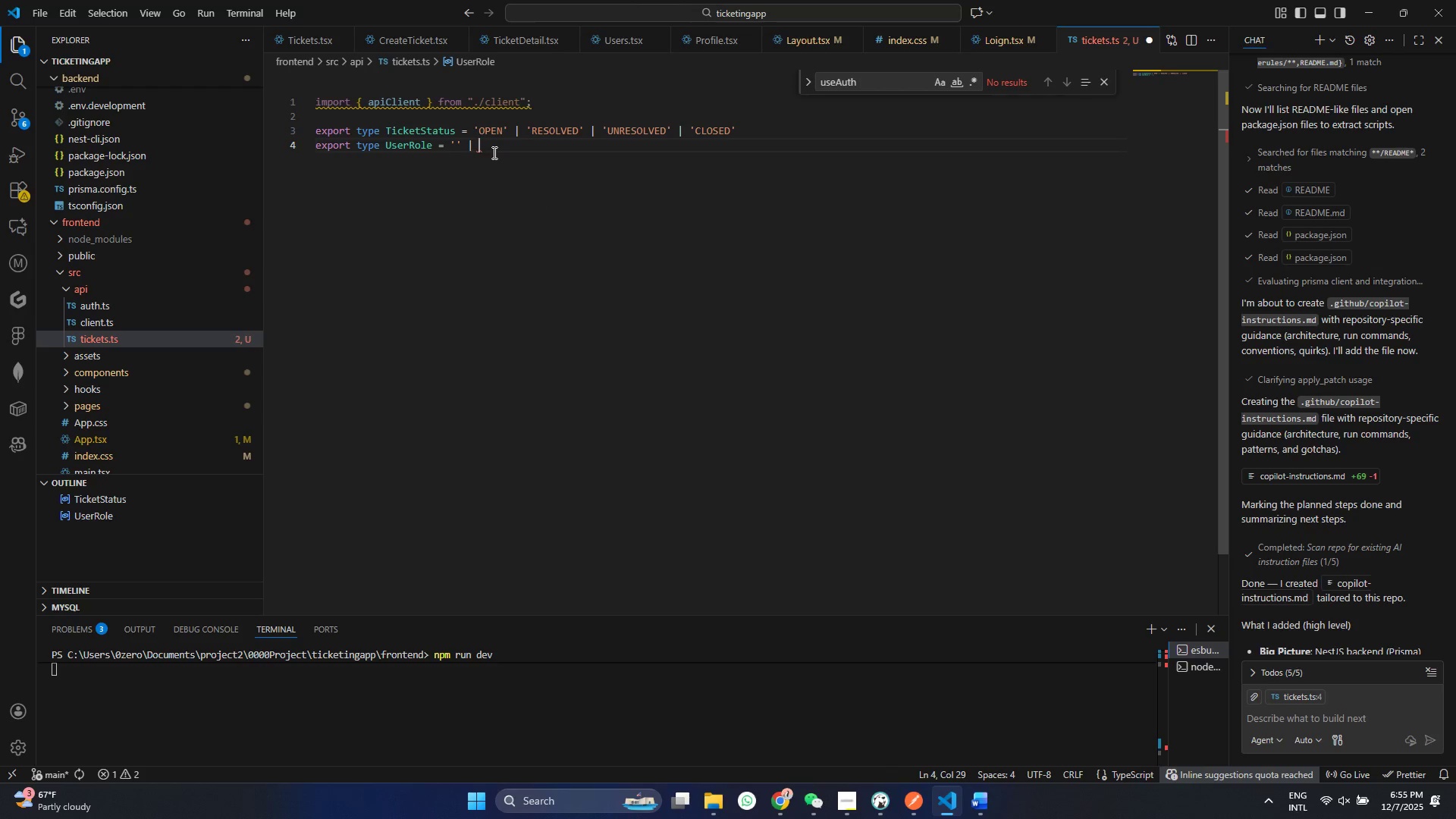 
key(Space)
 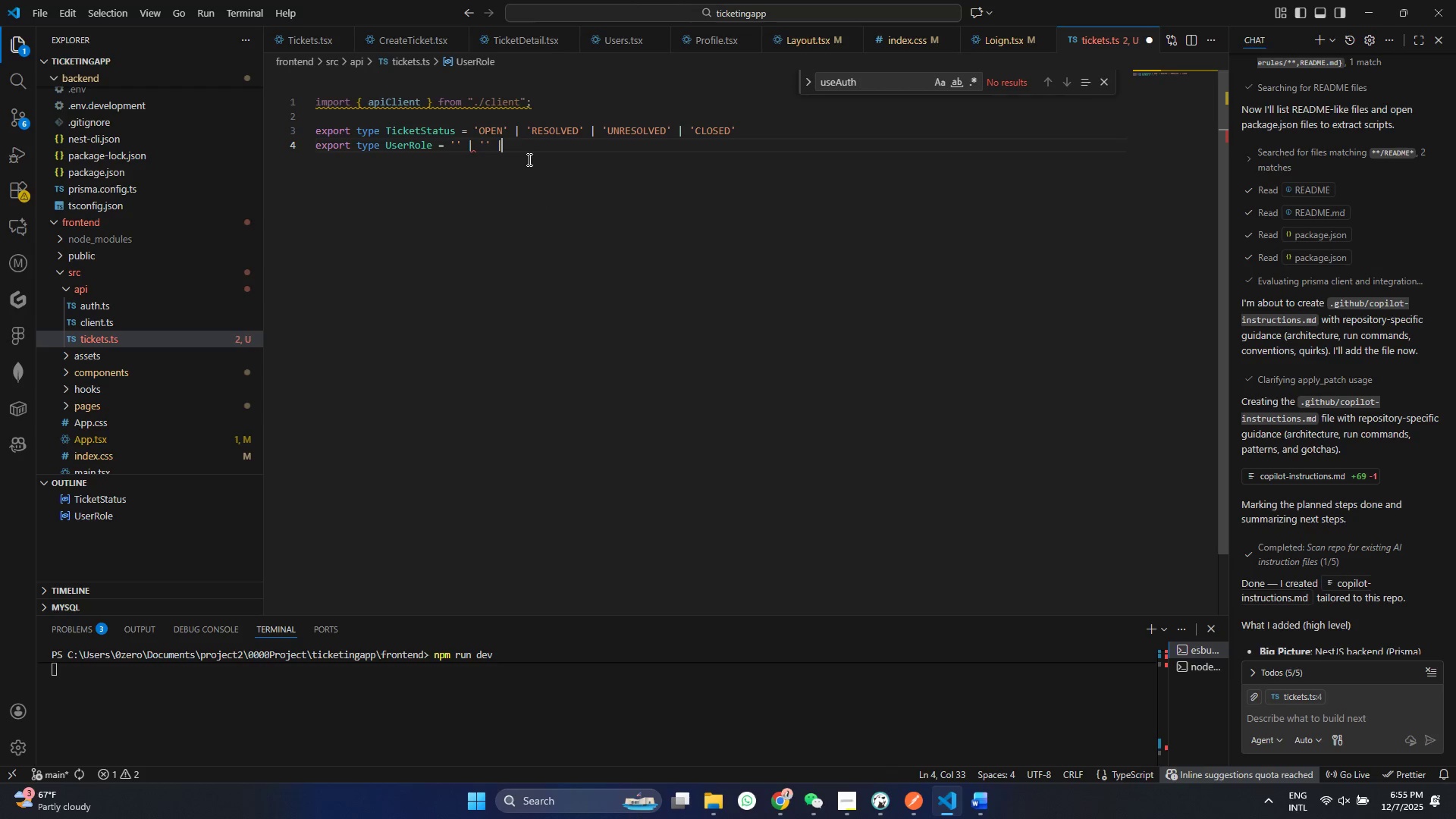 
key(Control+ControlLeft)
 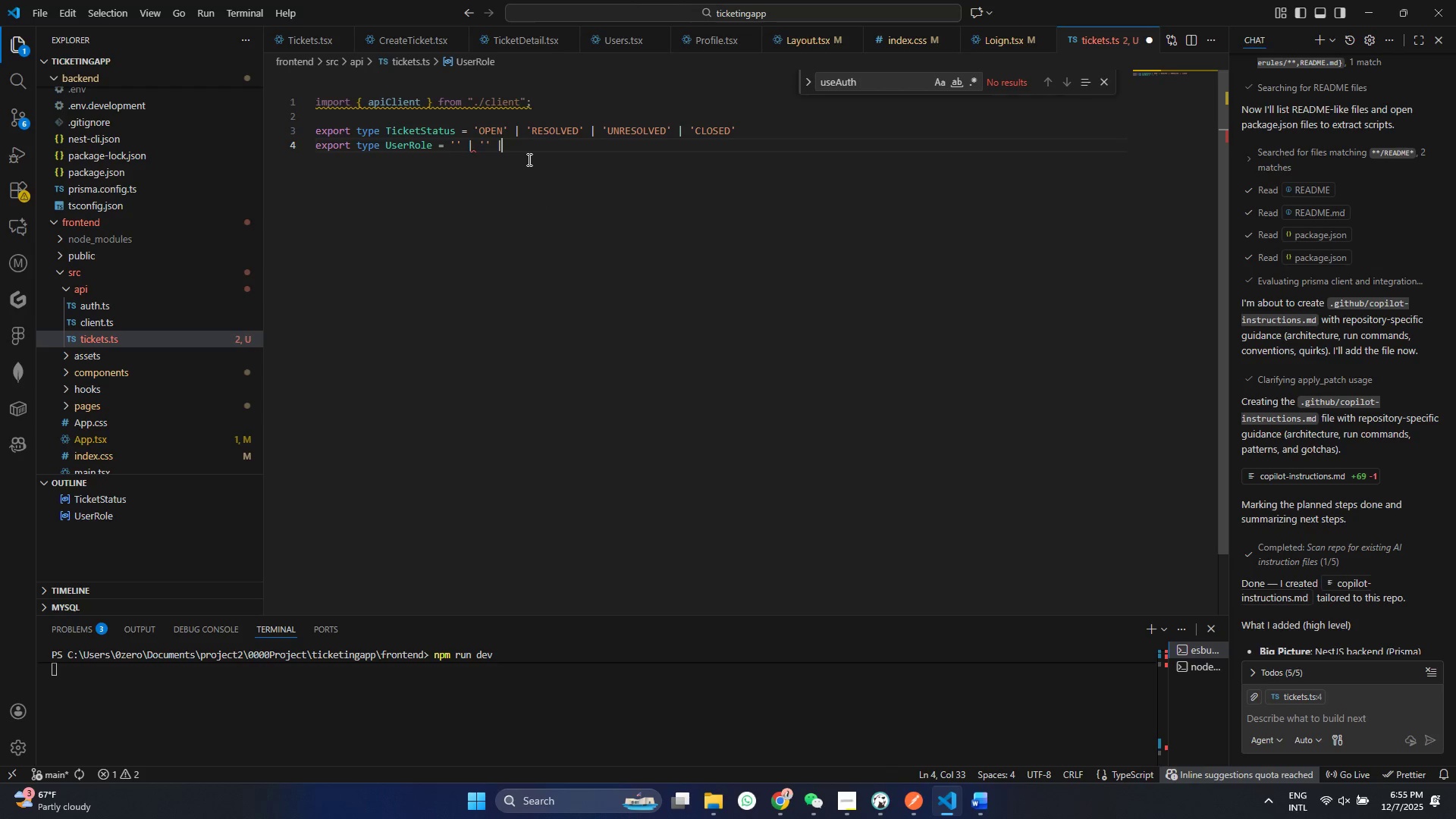 
key(V)
 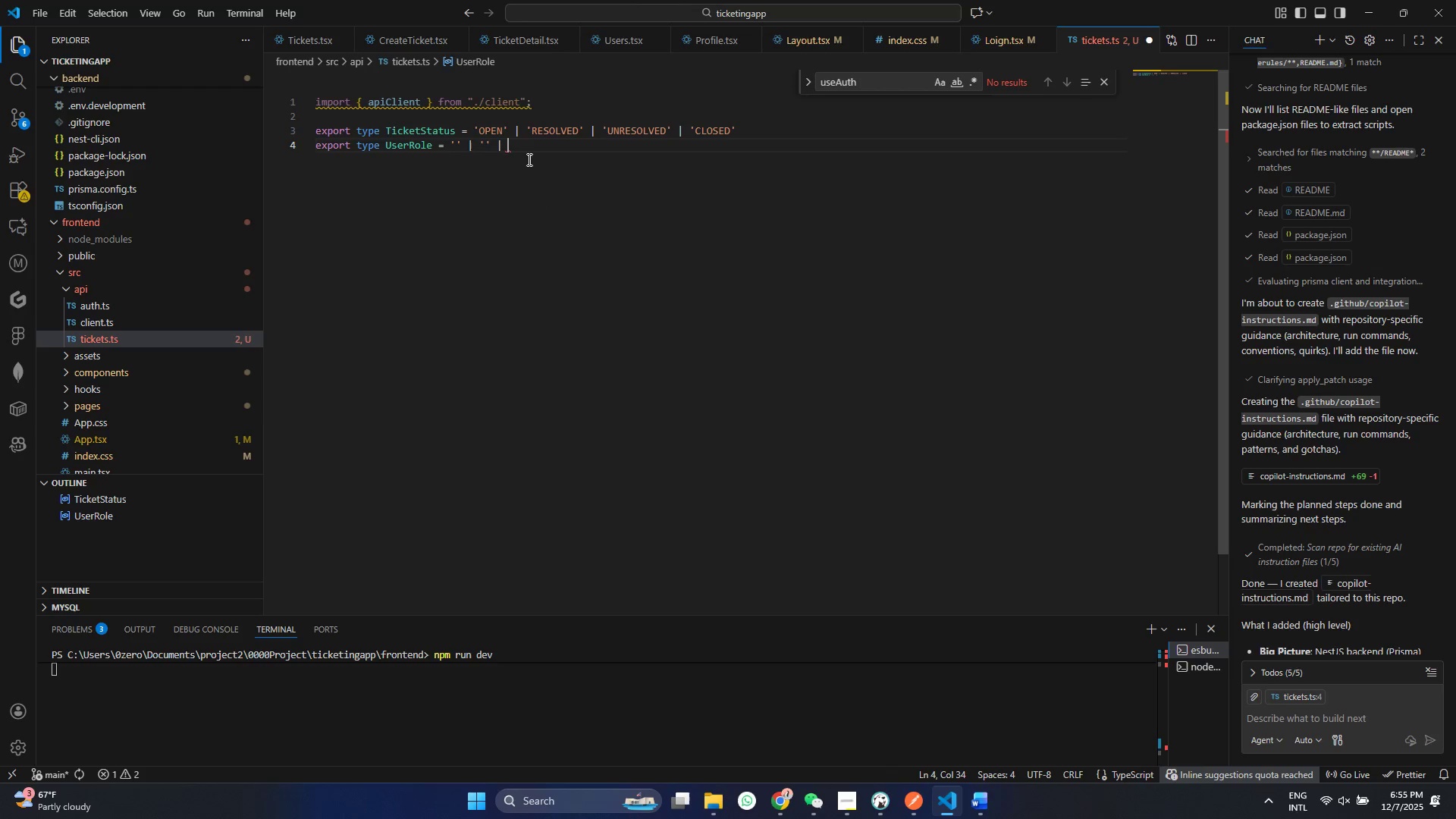 
key(Space)
 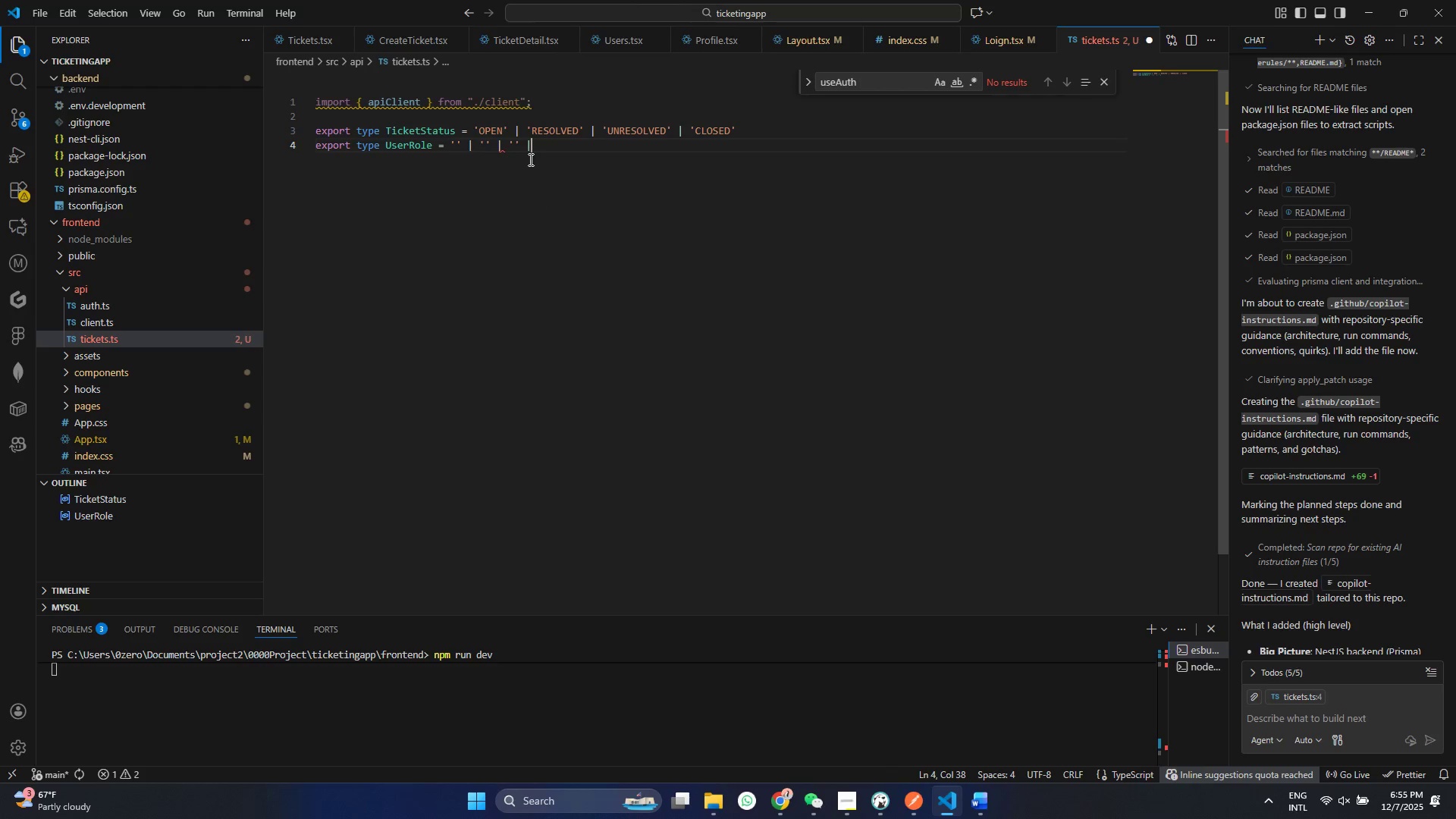 
key(Control+ControlLeft)
 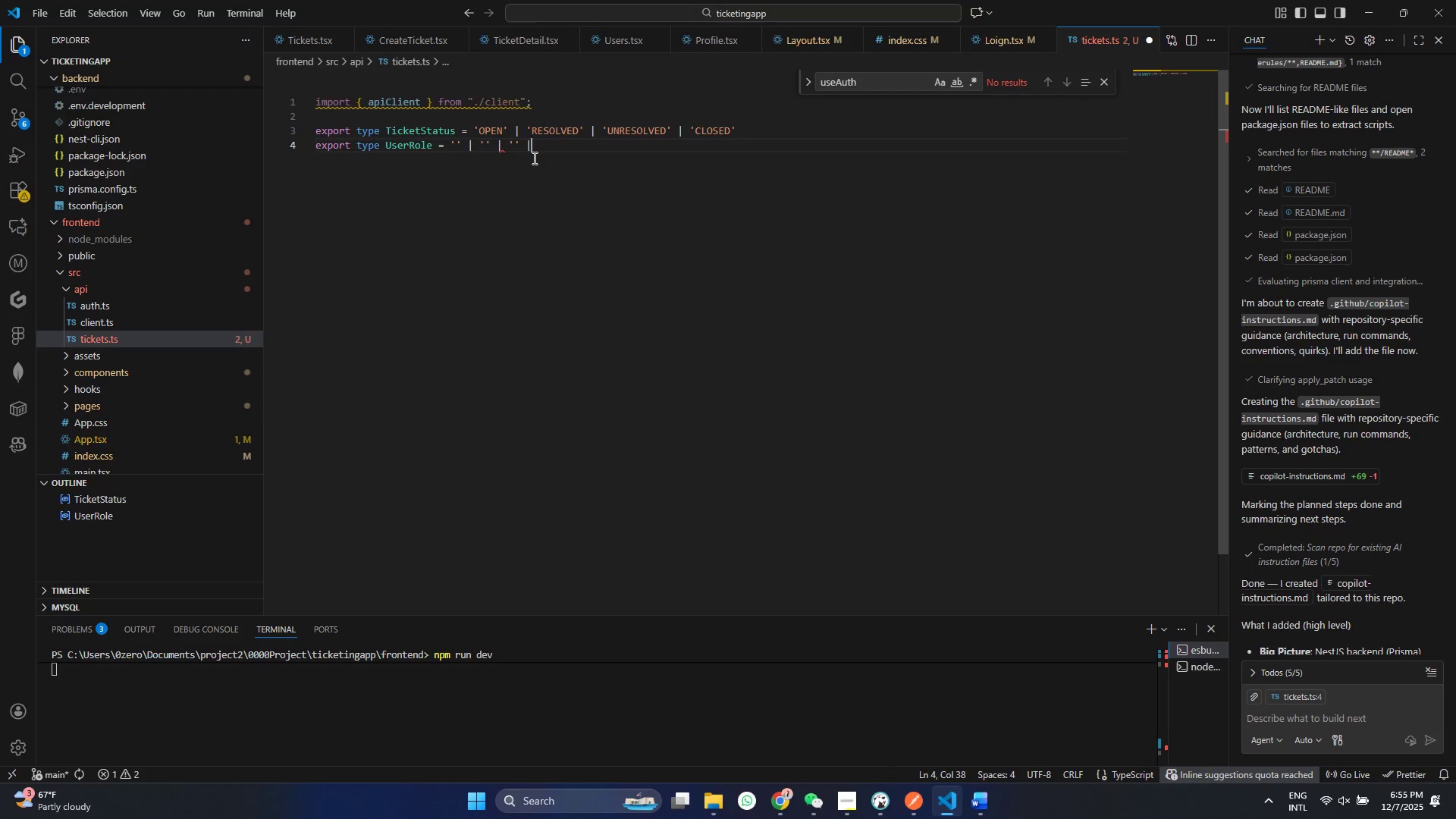 
key(Control+V)
 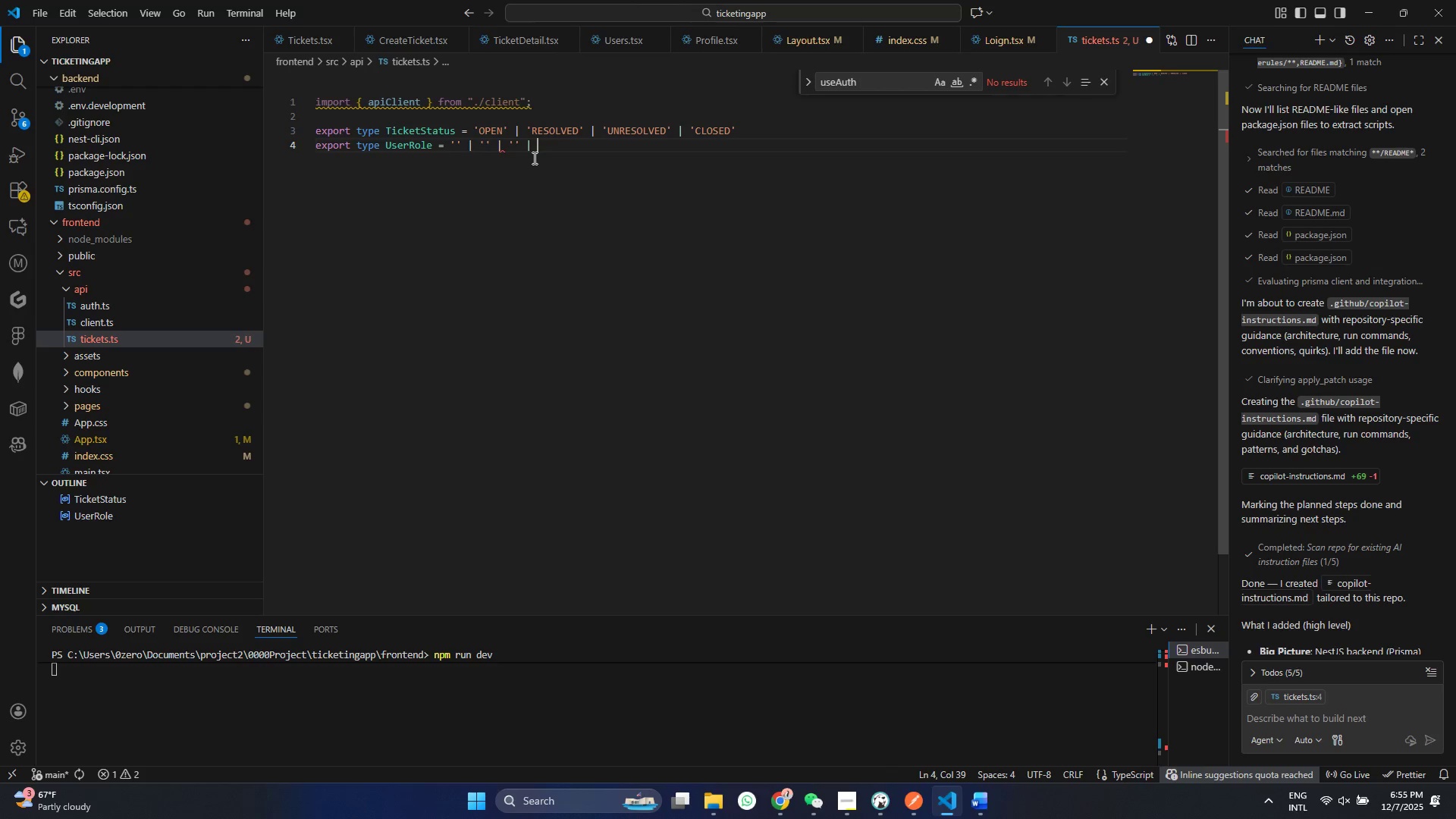 
key(Control+Space)
 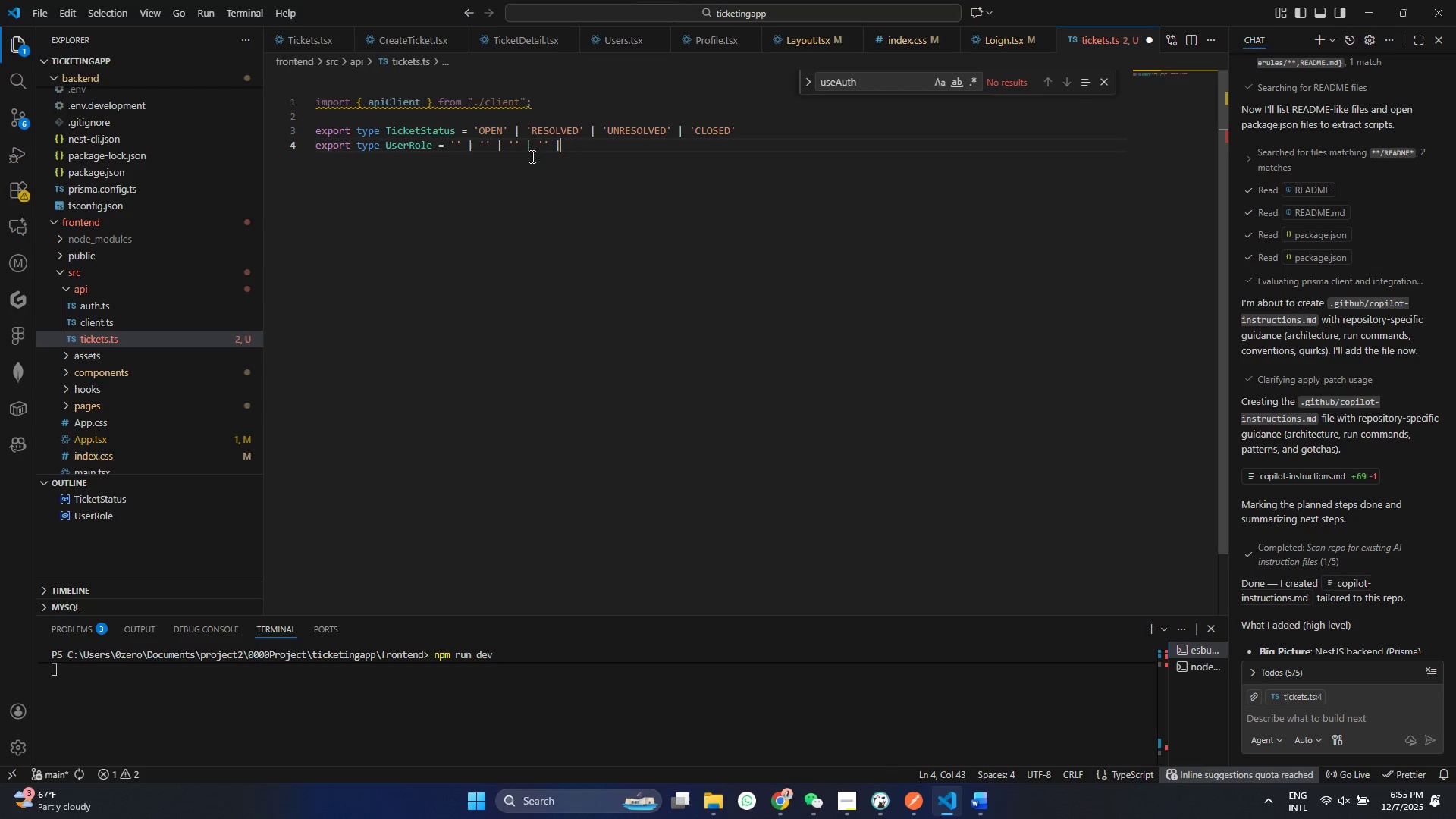 
key(Control+ControlLeft)
 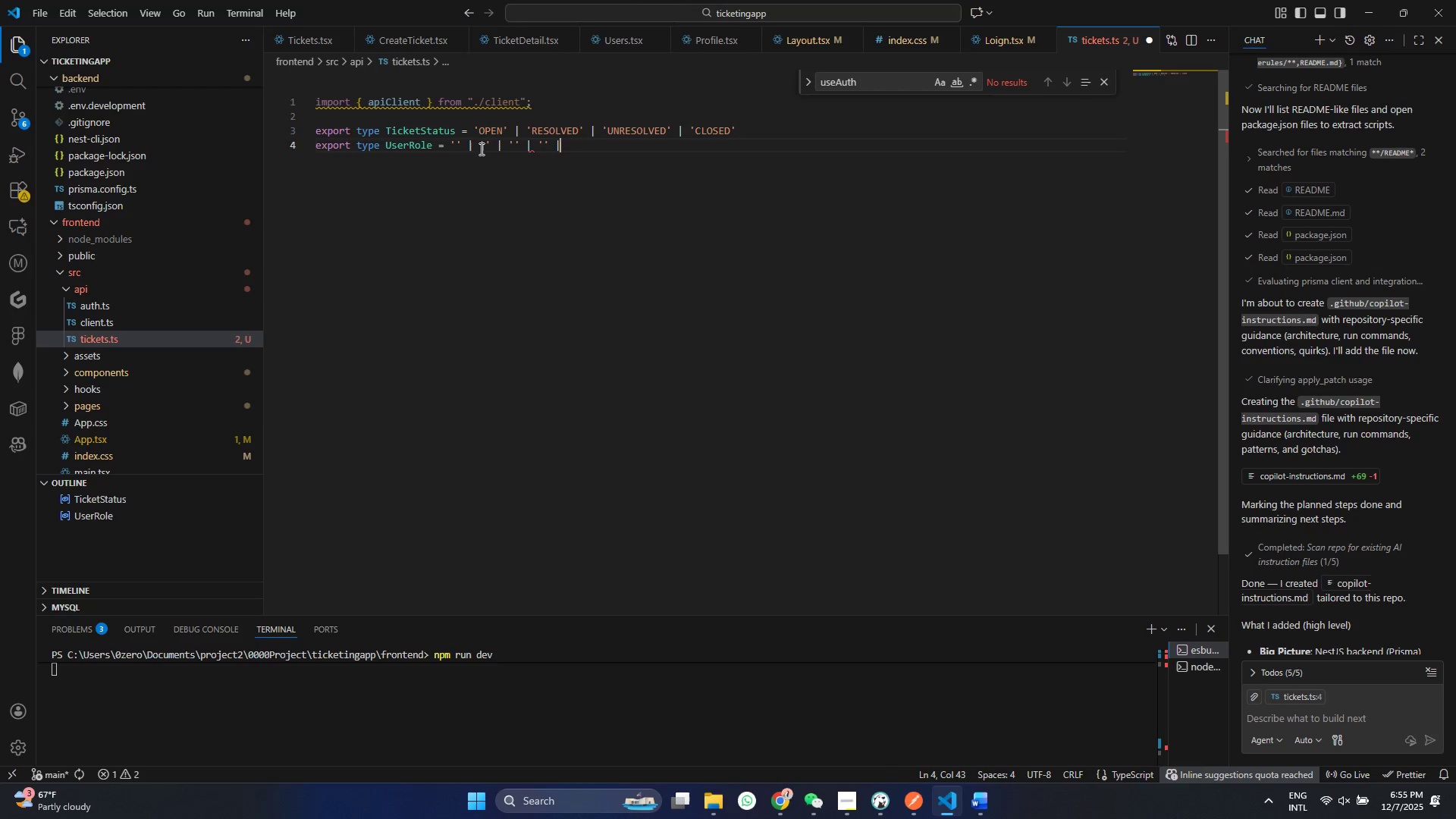 
key(Control+V)
 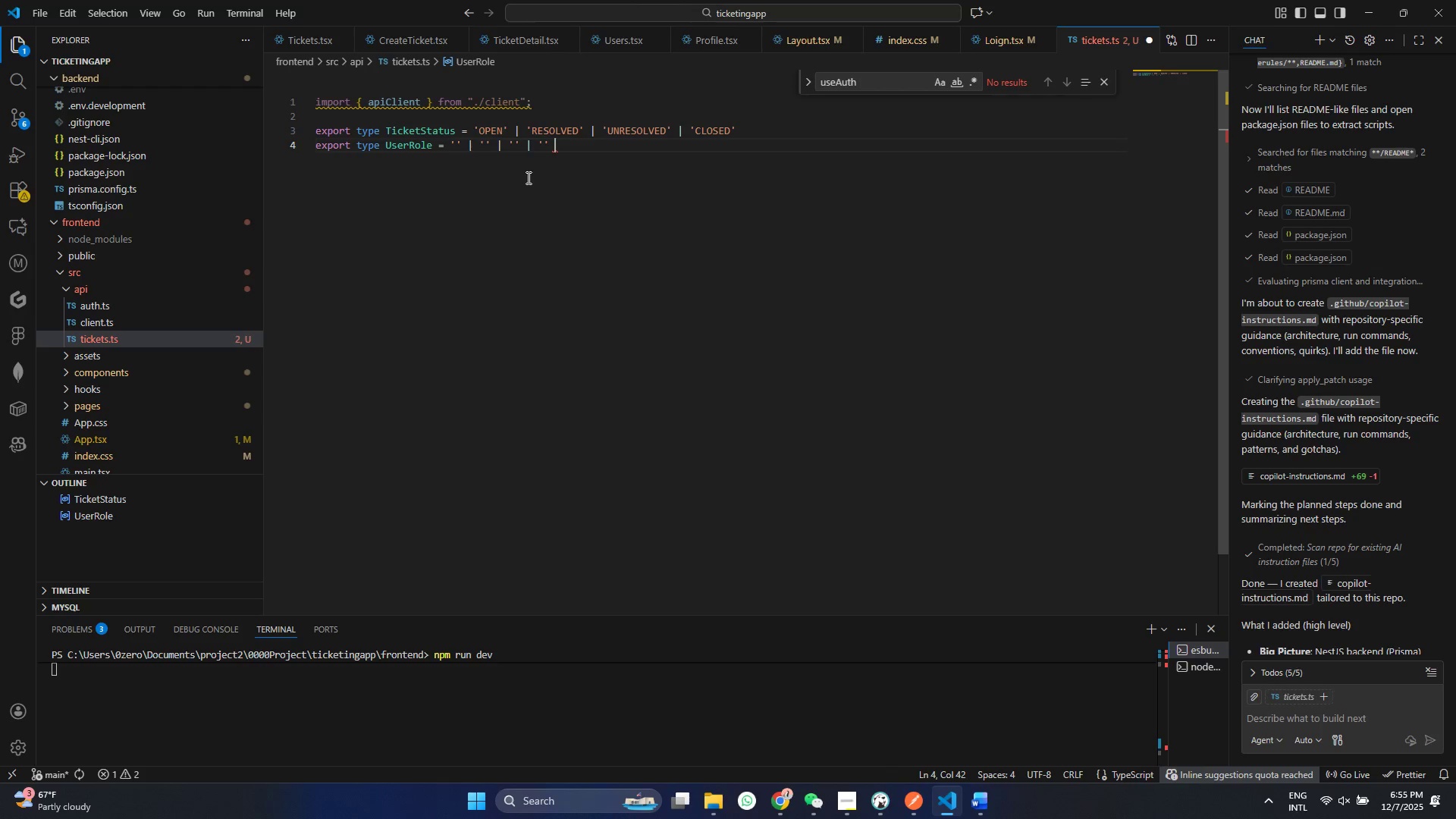 
key(Backspace)
 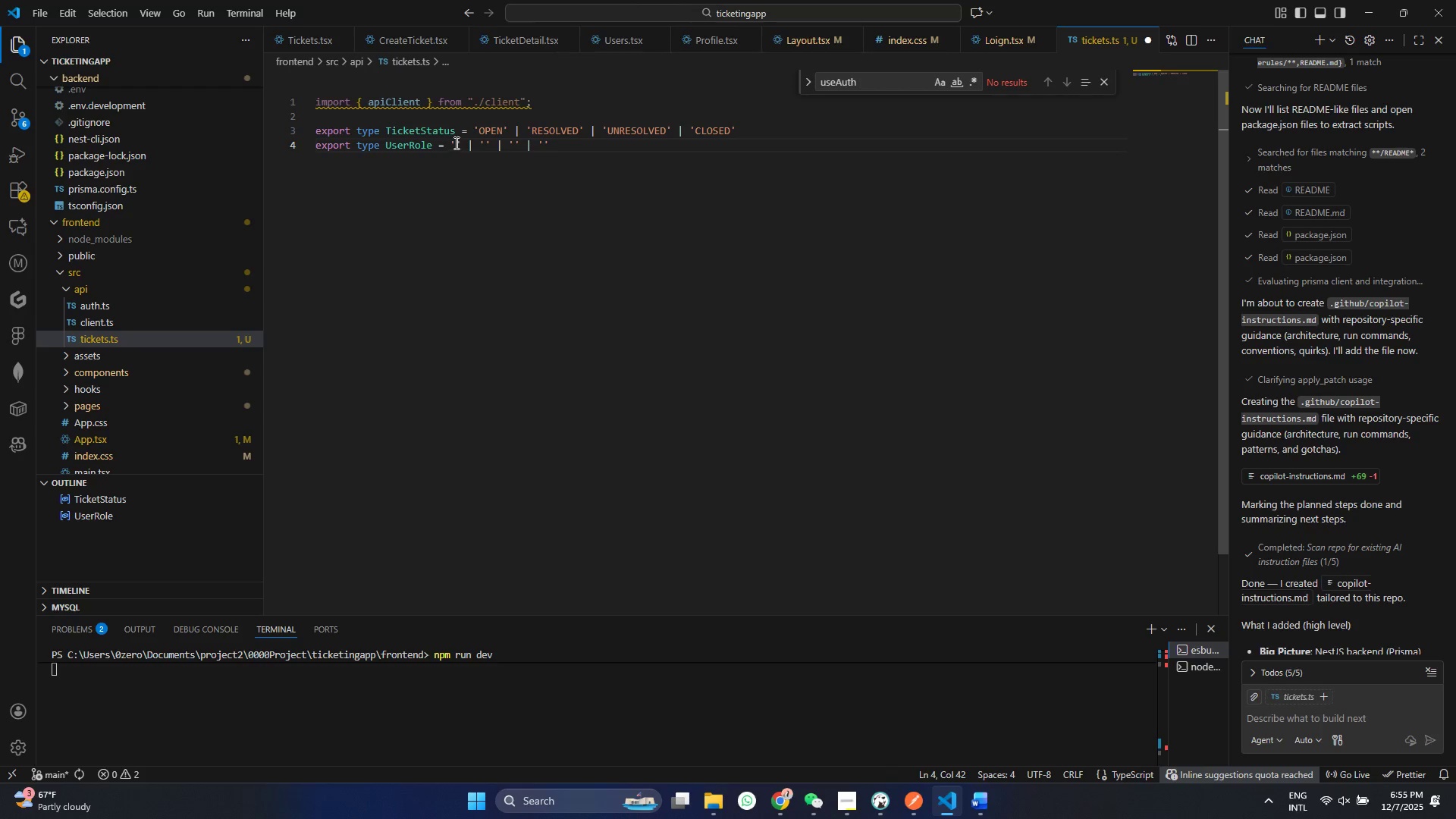 
left_click([455, 143])
 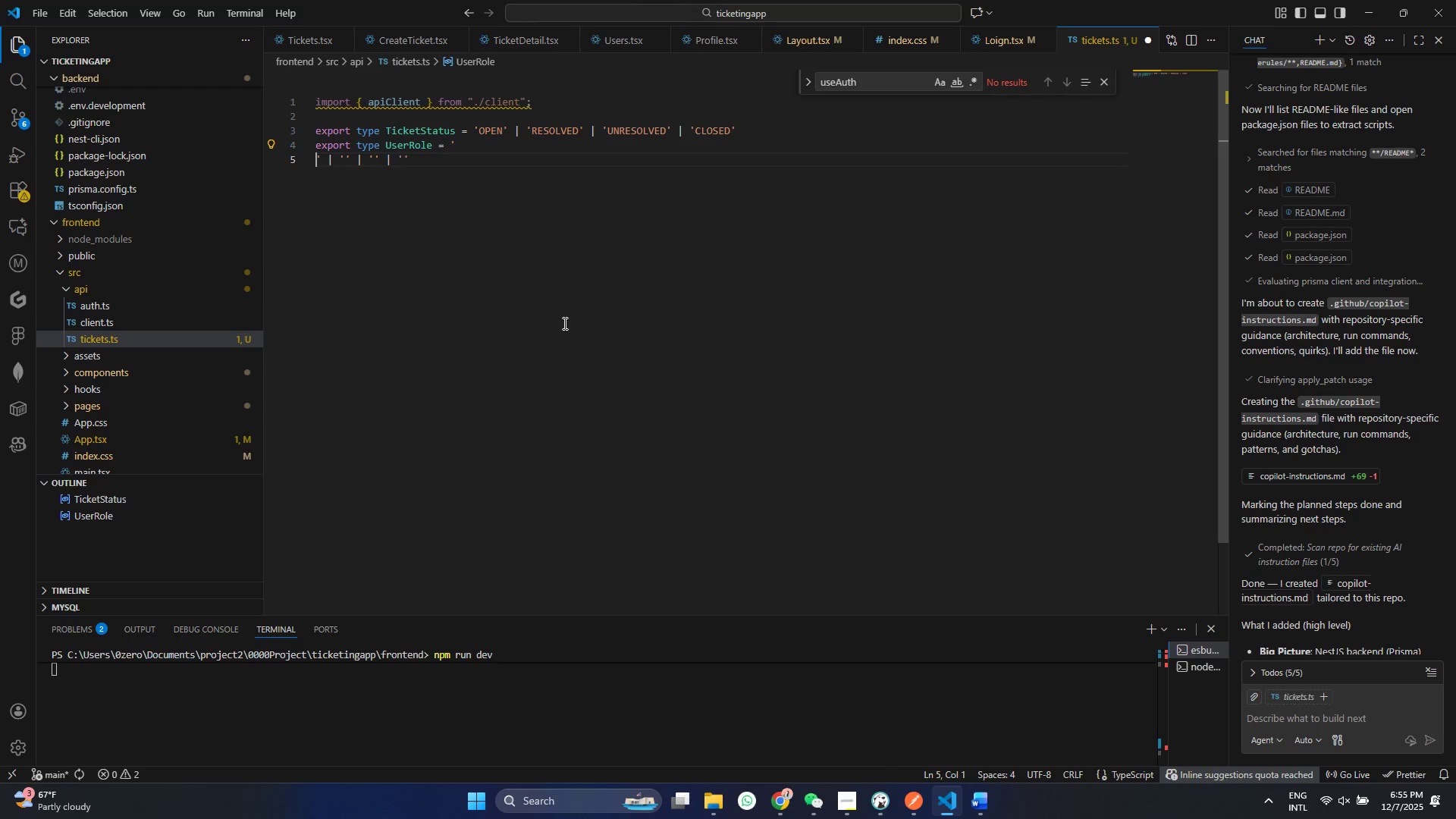 
key(Enter)
 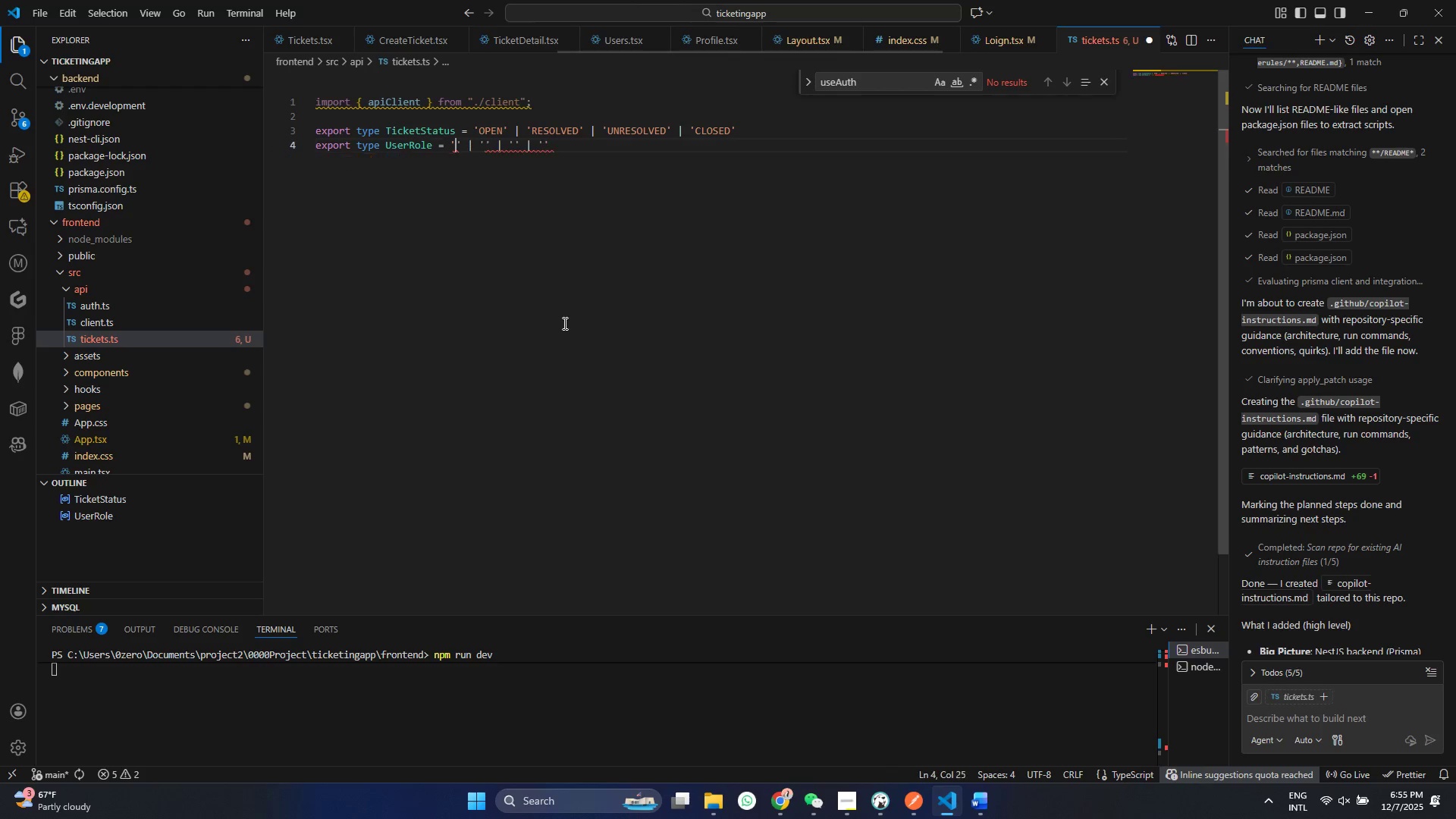 
key(Control+ControlLeft)
 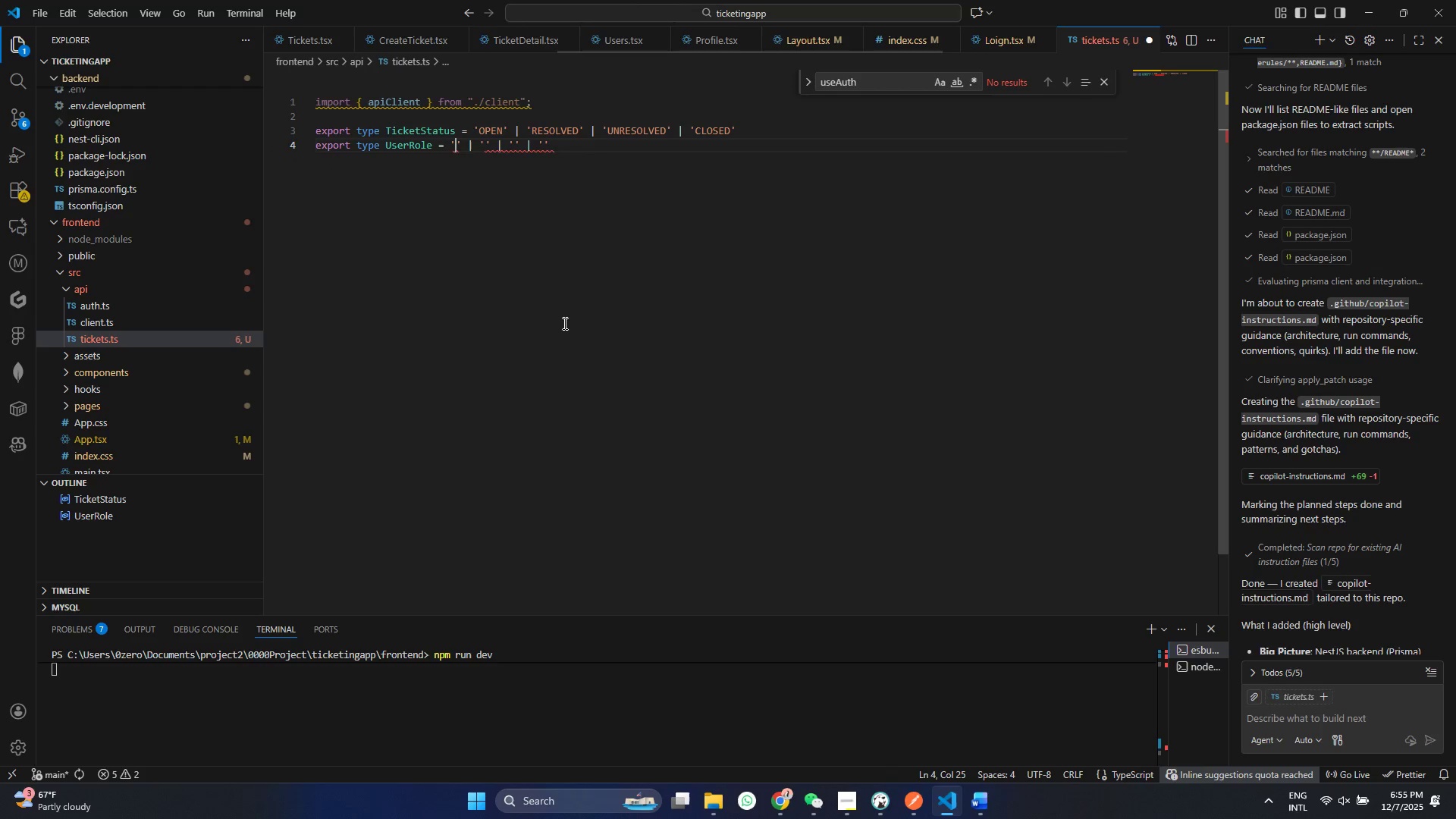 
key(Control+Z)
 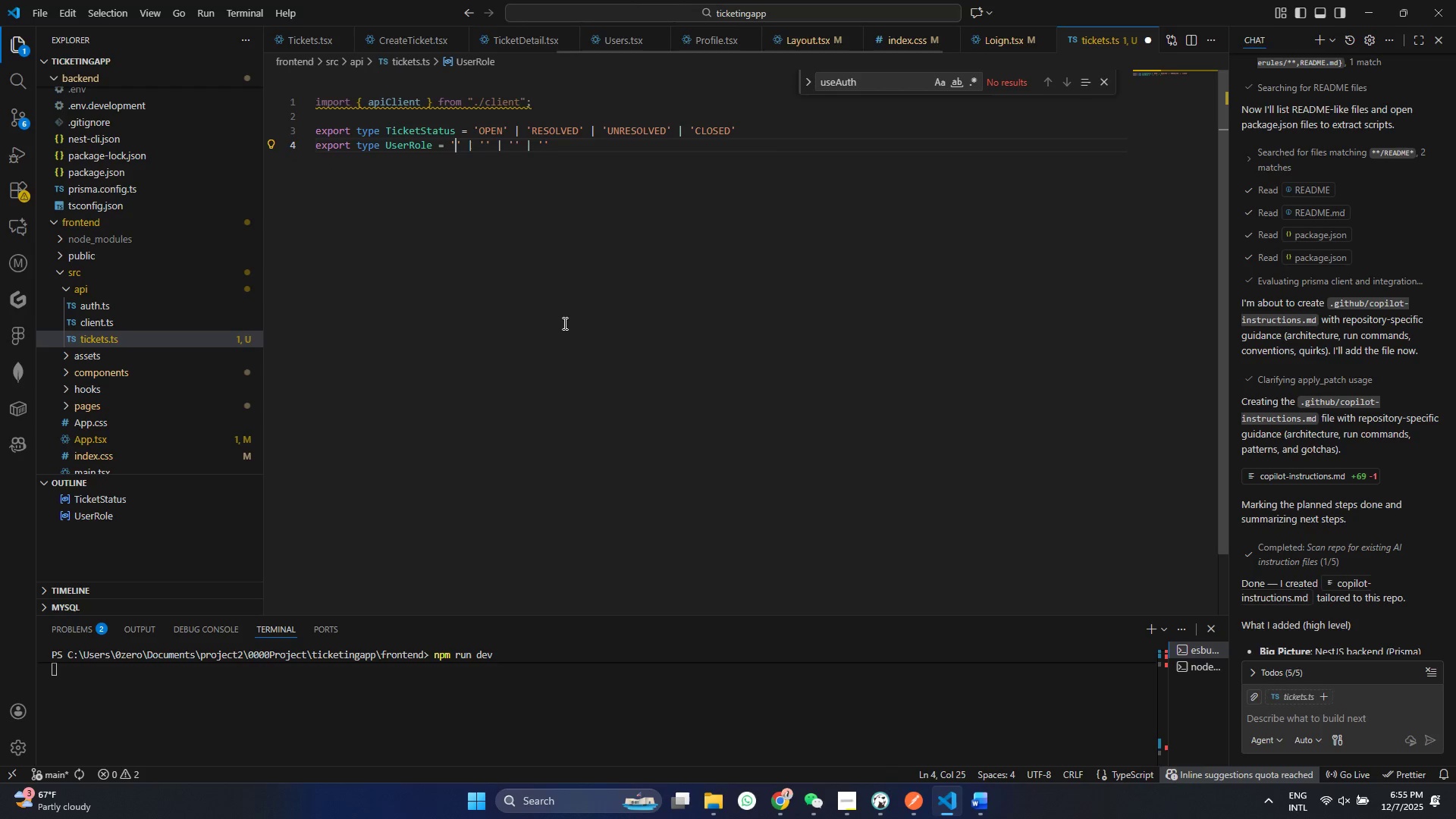 
type(ADMIN)
 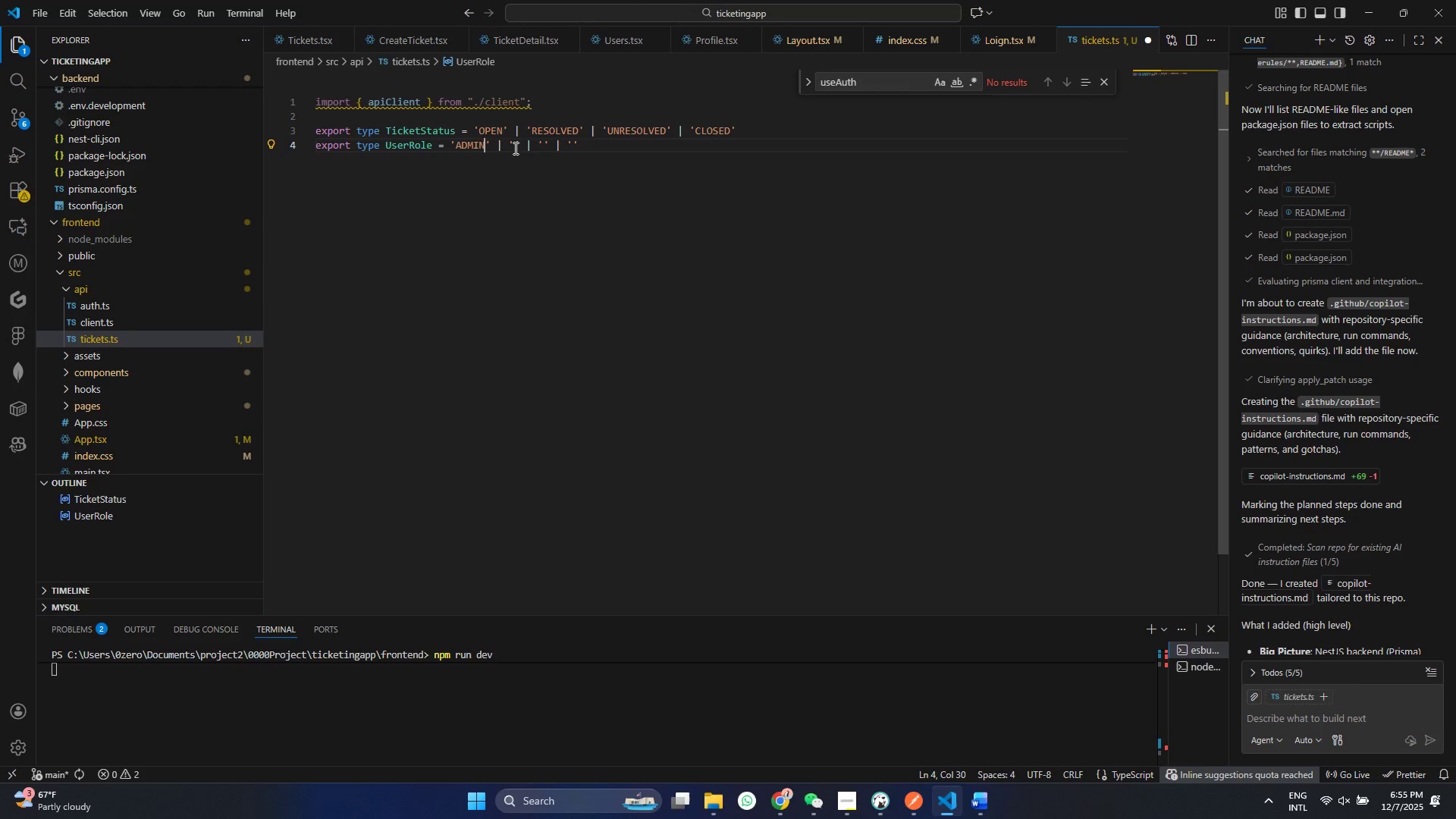 
left_click([514, 148])
 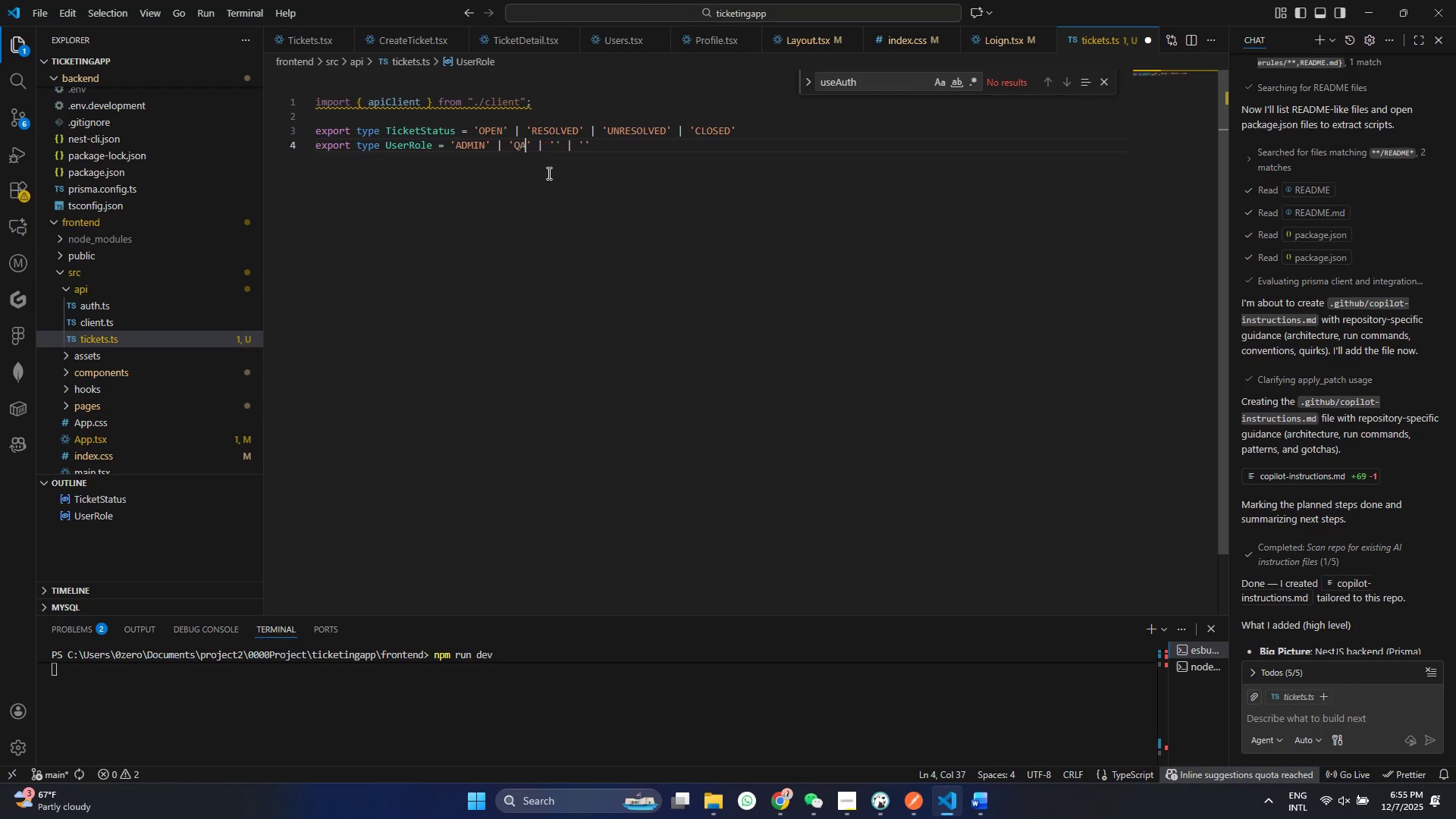 
type(QA)
 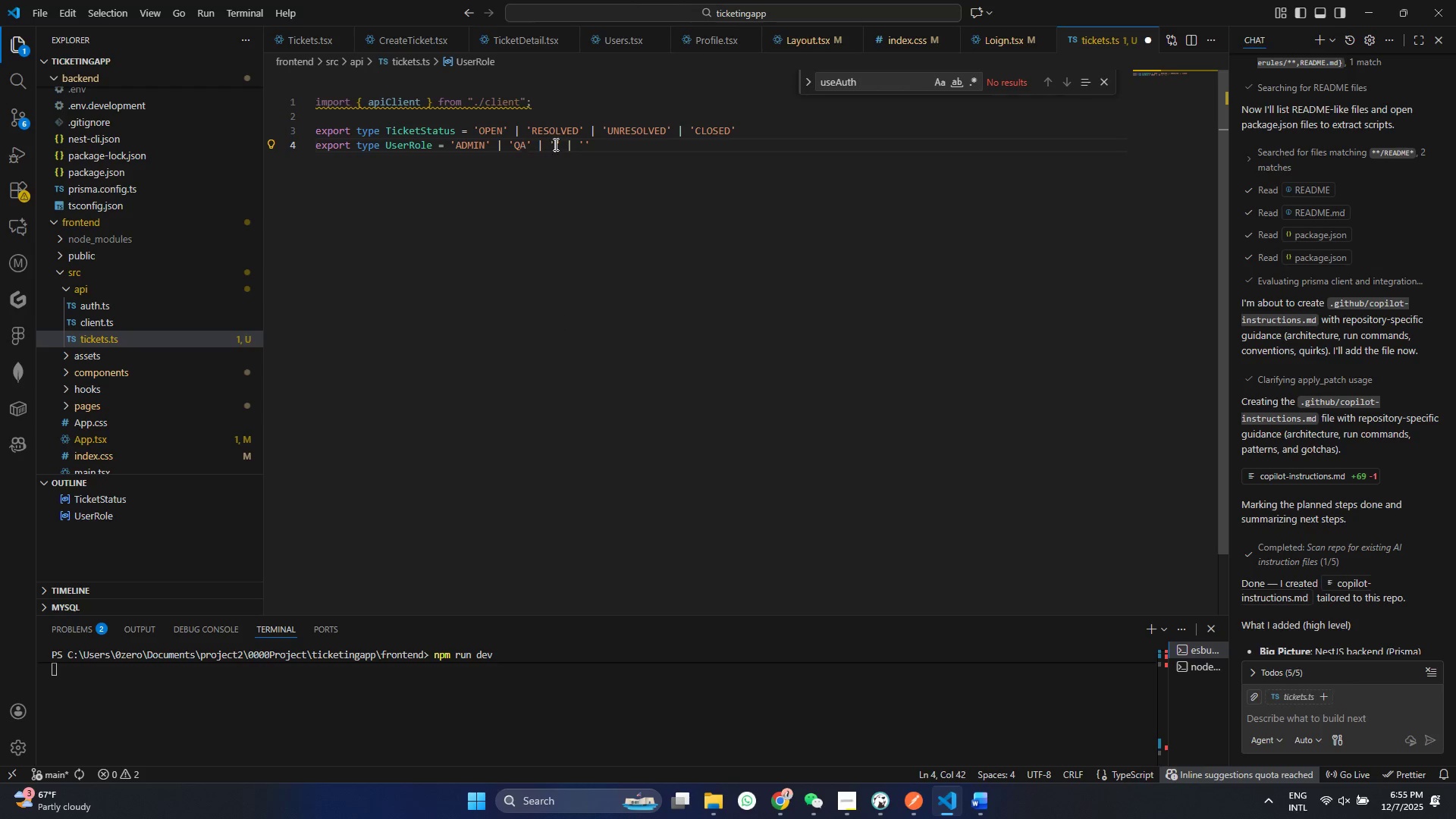 
left_click([554, 144])
 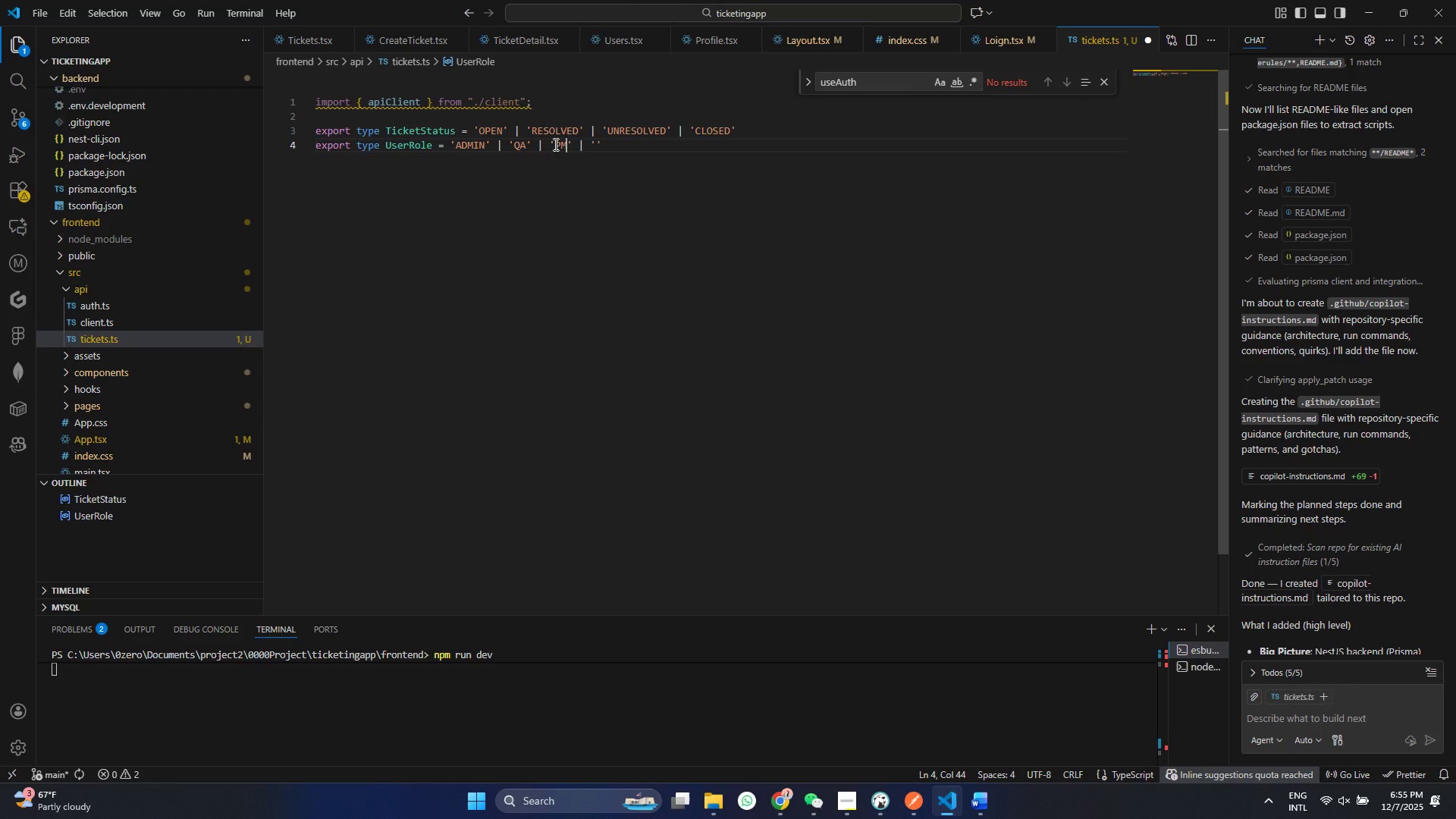 
key(M)
 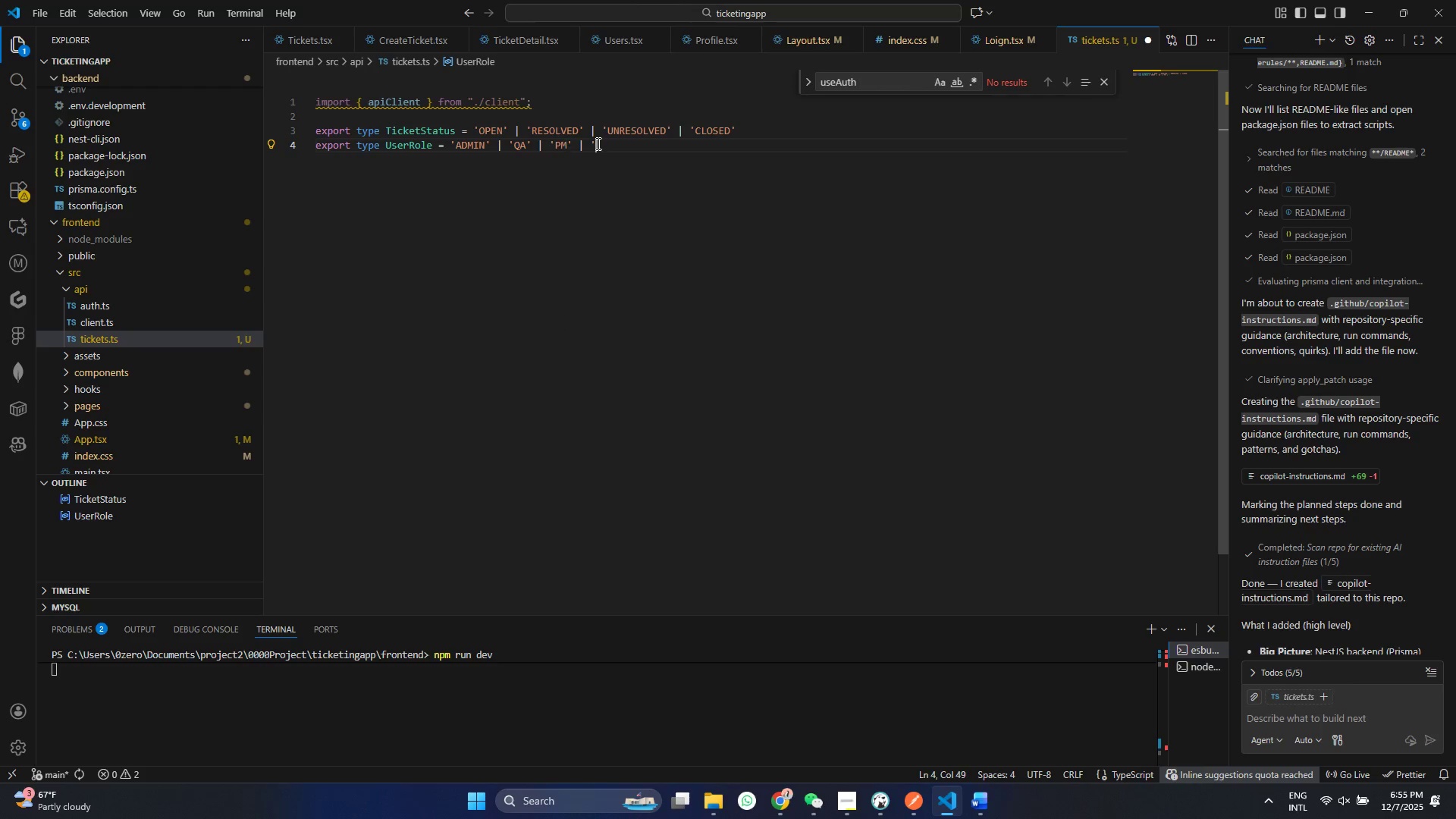 
left_click([597, 143])
 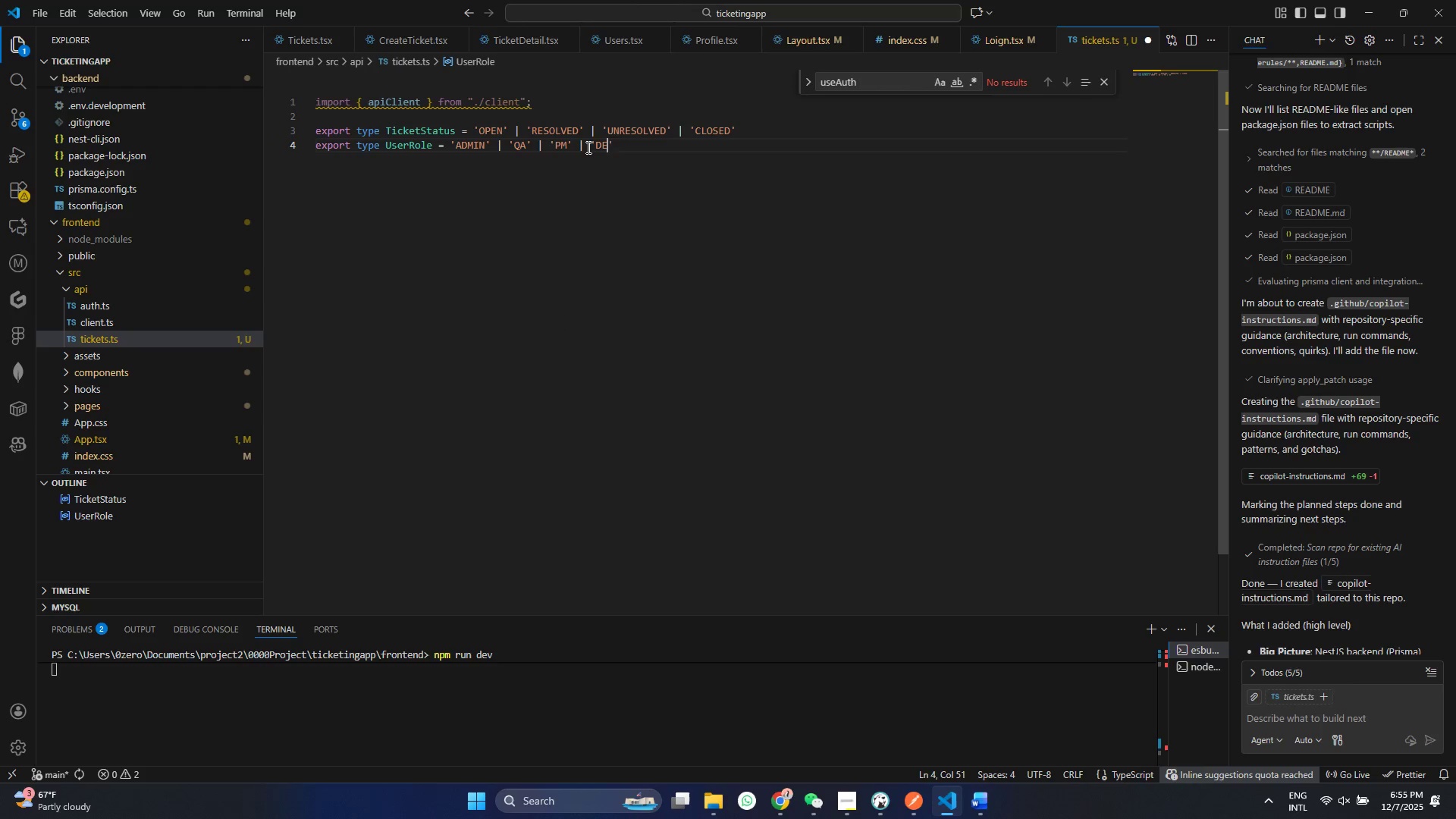 
type(DEVELOPER)
key(Backspace)
key(Backspace)
type(ER)
 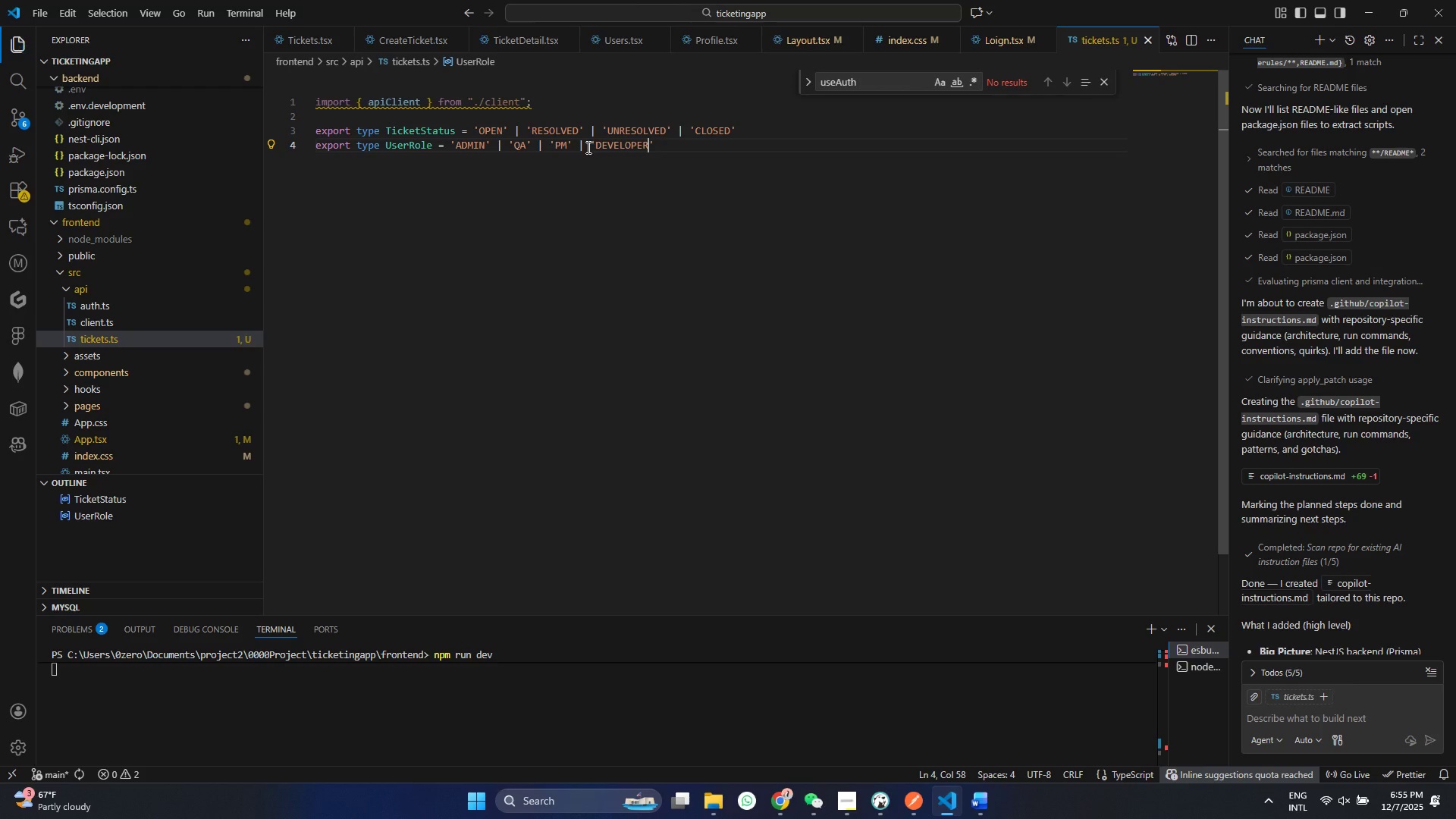 
key(Control+ControlLeft)
 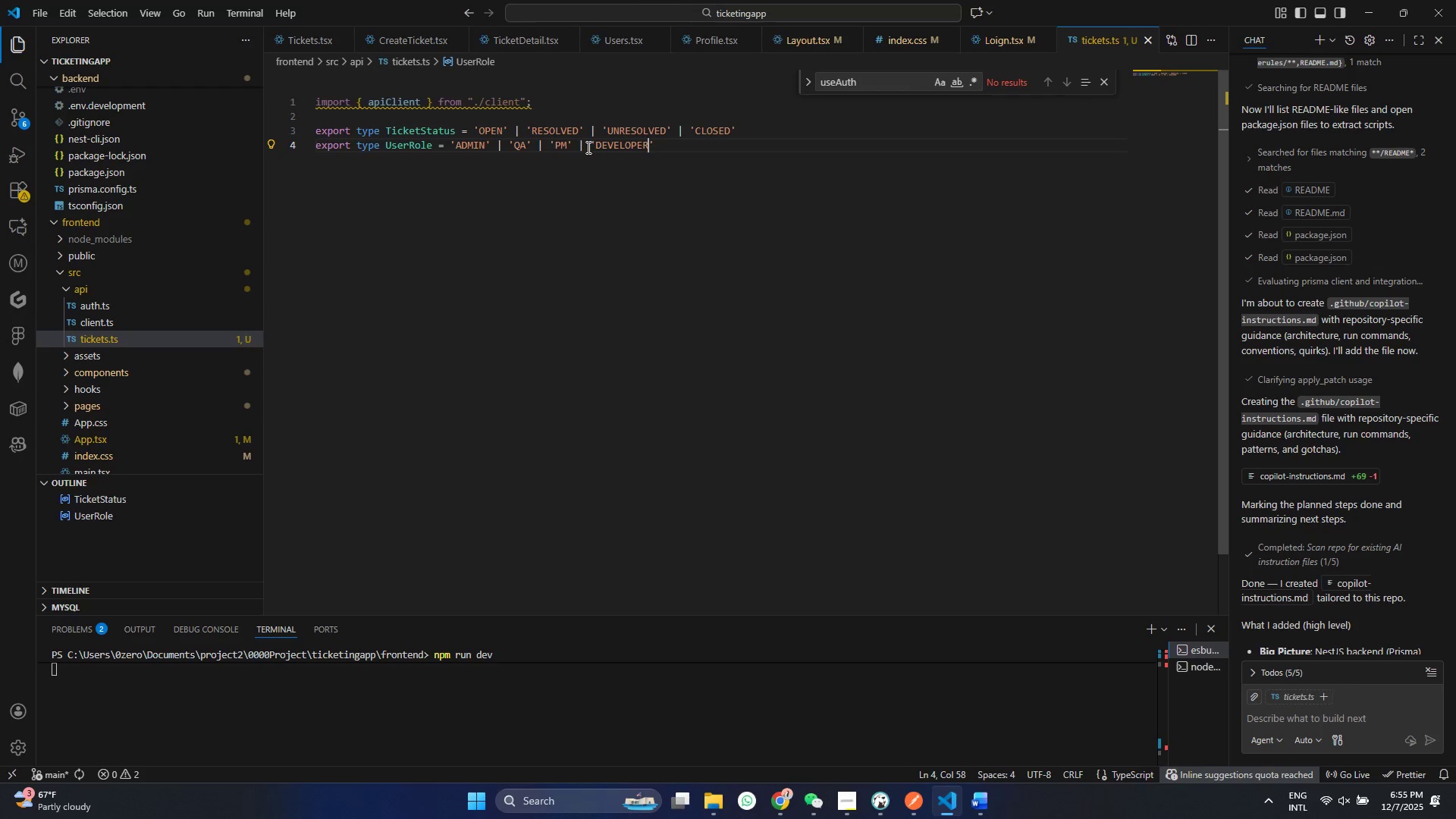 
key(Control+S)
 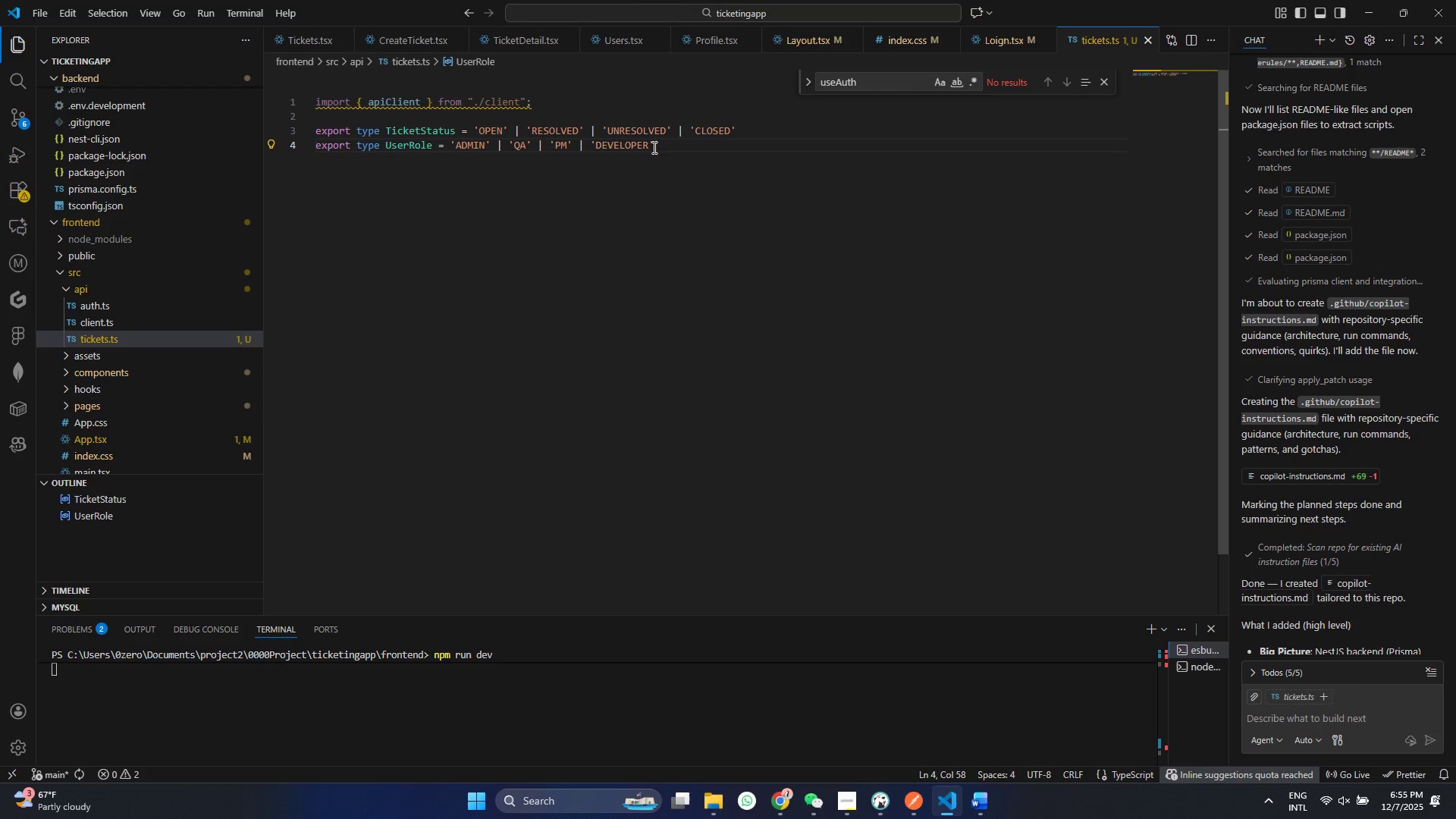 
left_click([654, 147])
 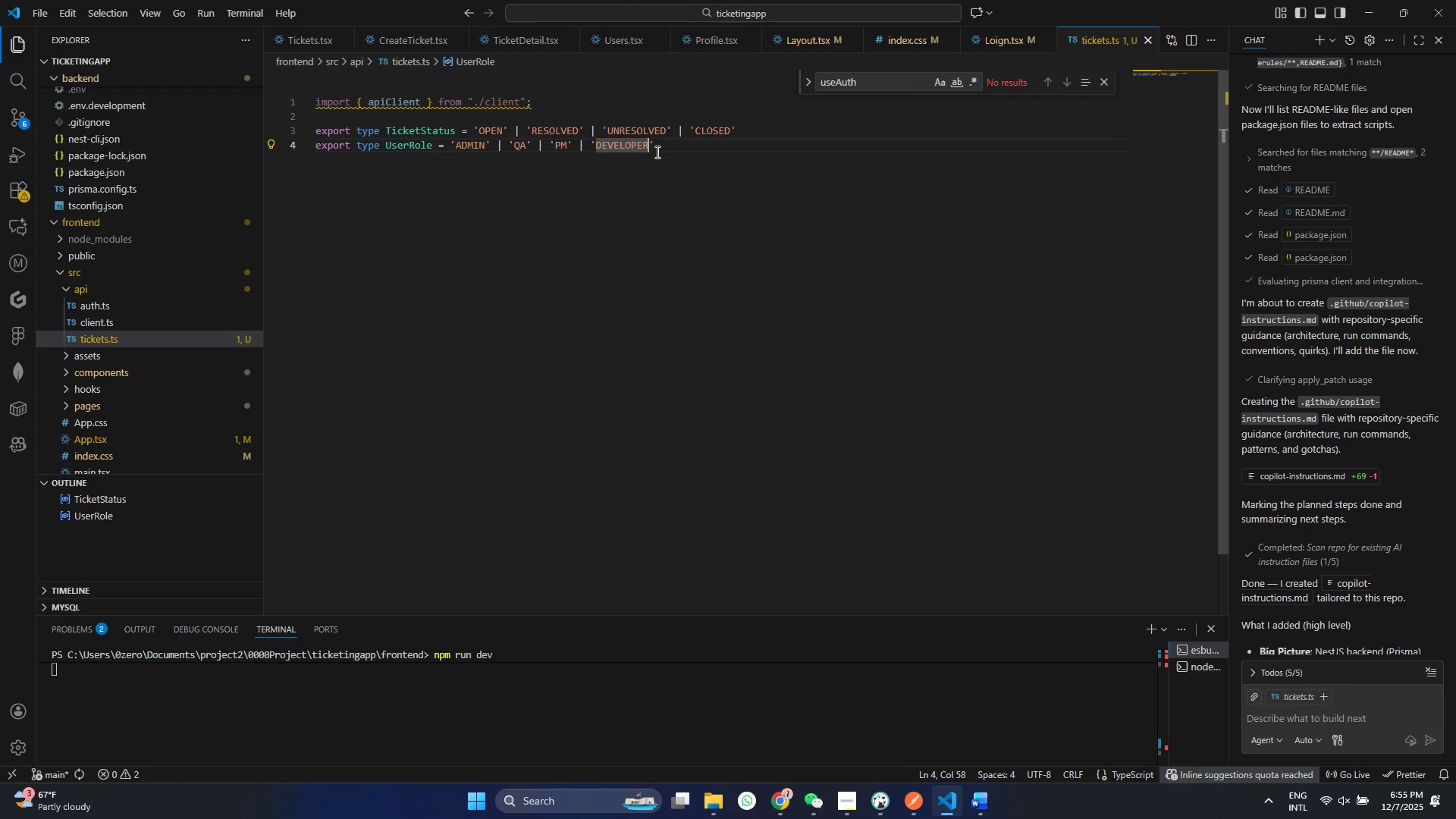 
key(ArrowLeft)
 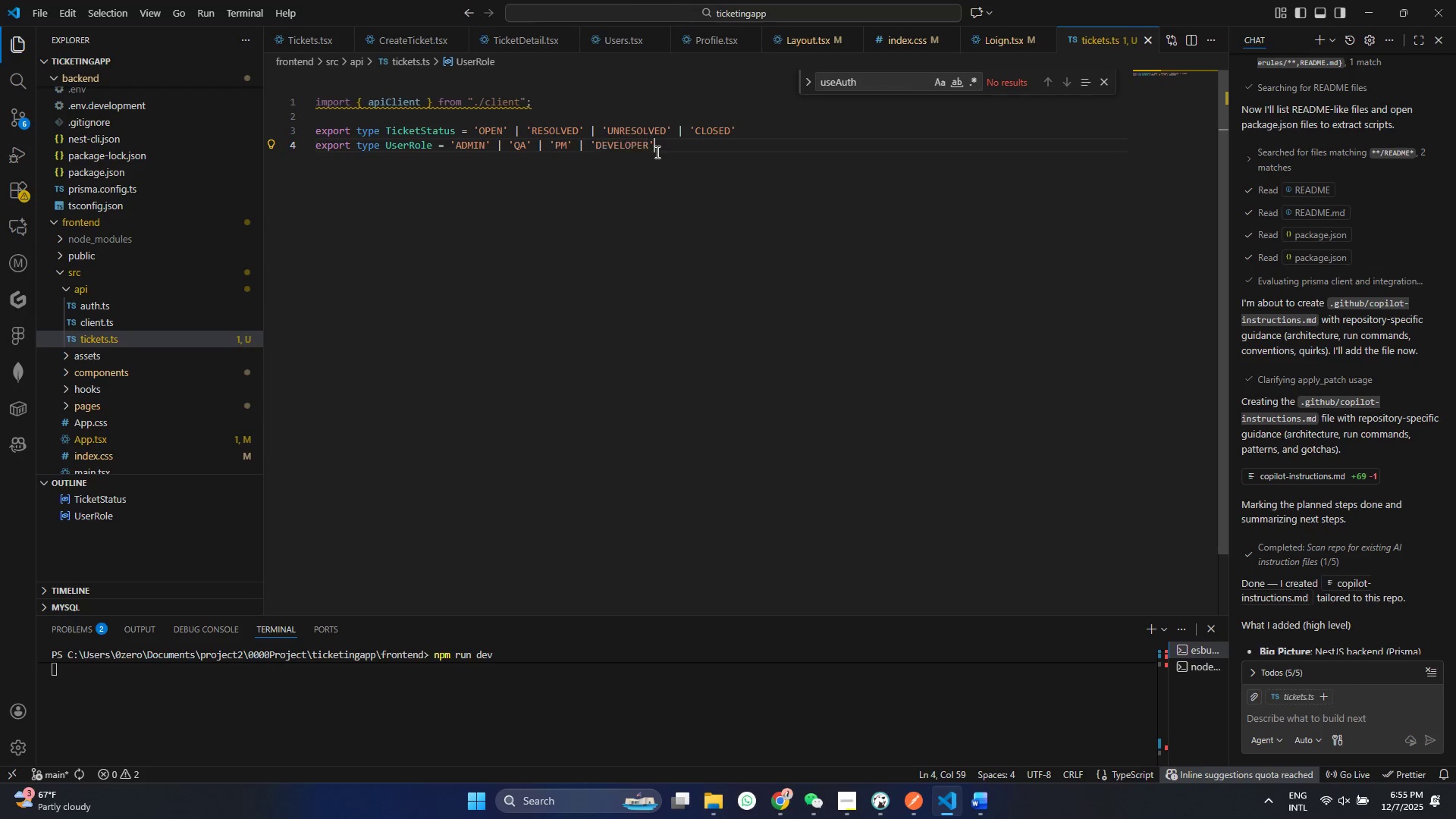 
key(ArrowRight)
 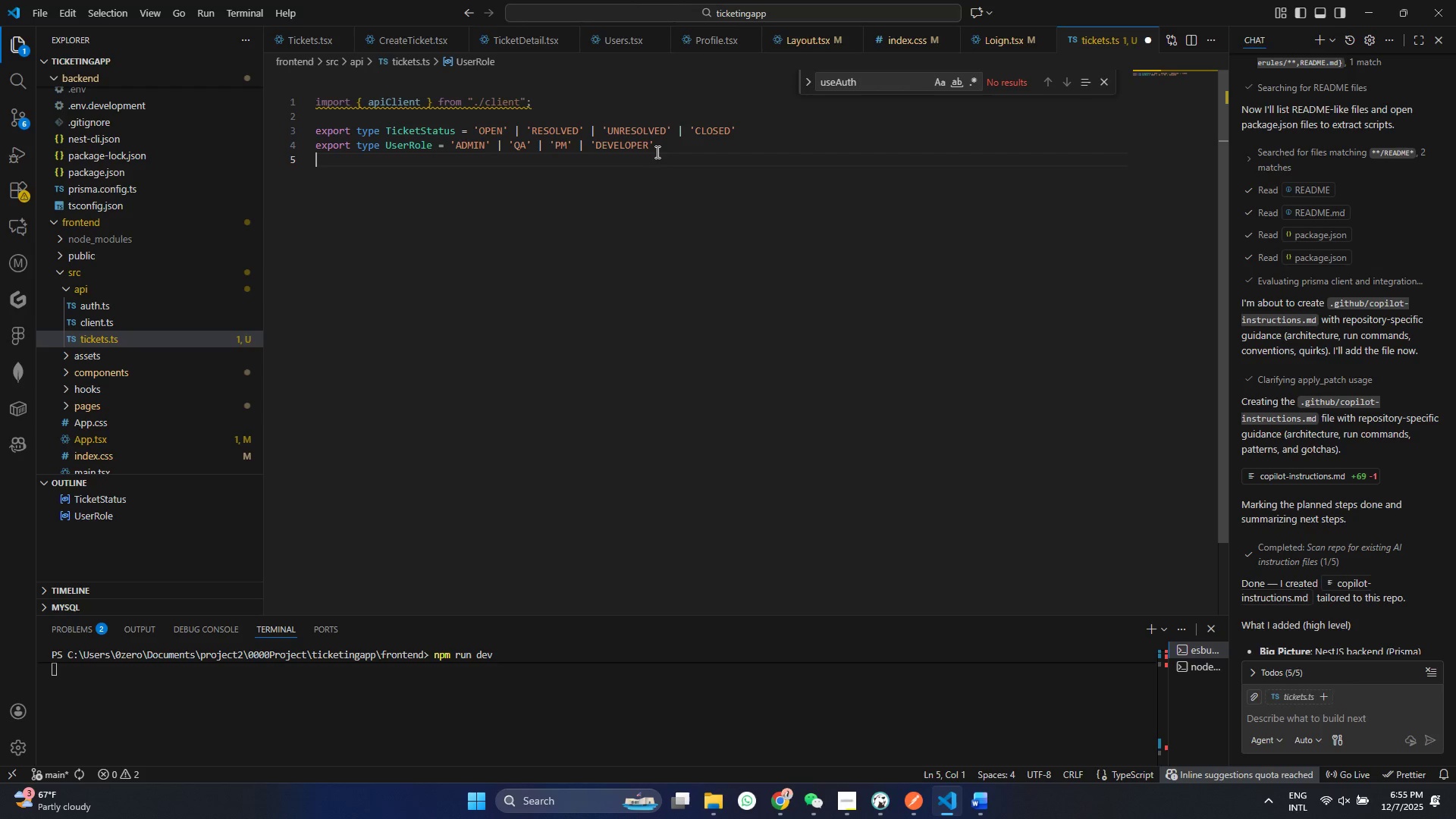 
key(CapsLock)
 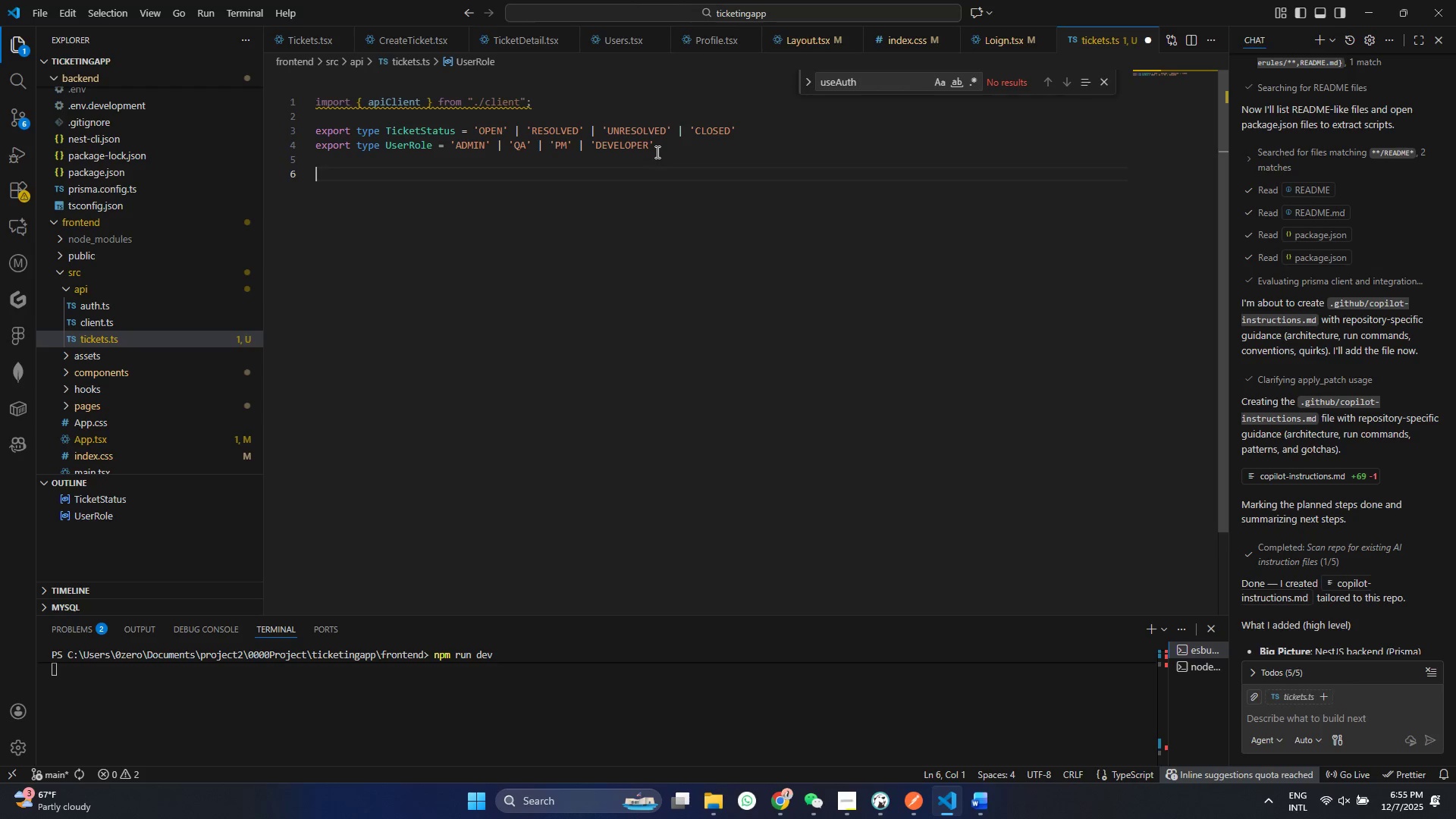 
key(Enter)
 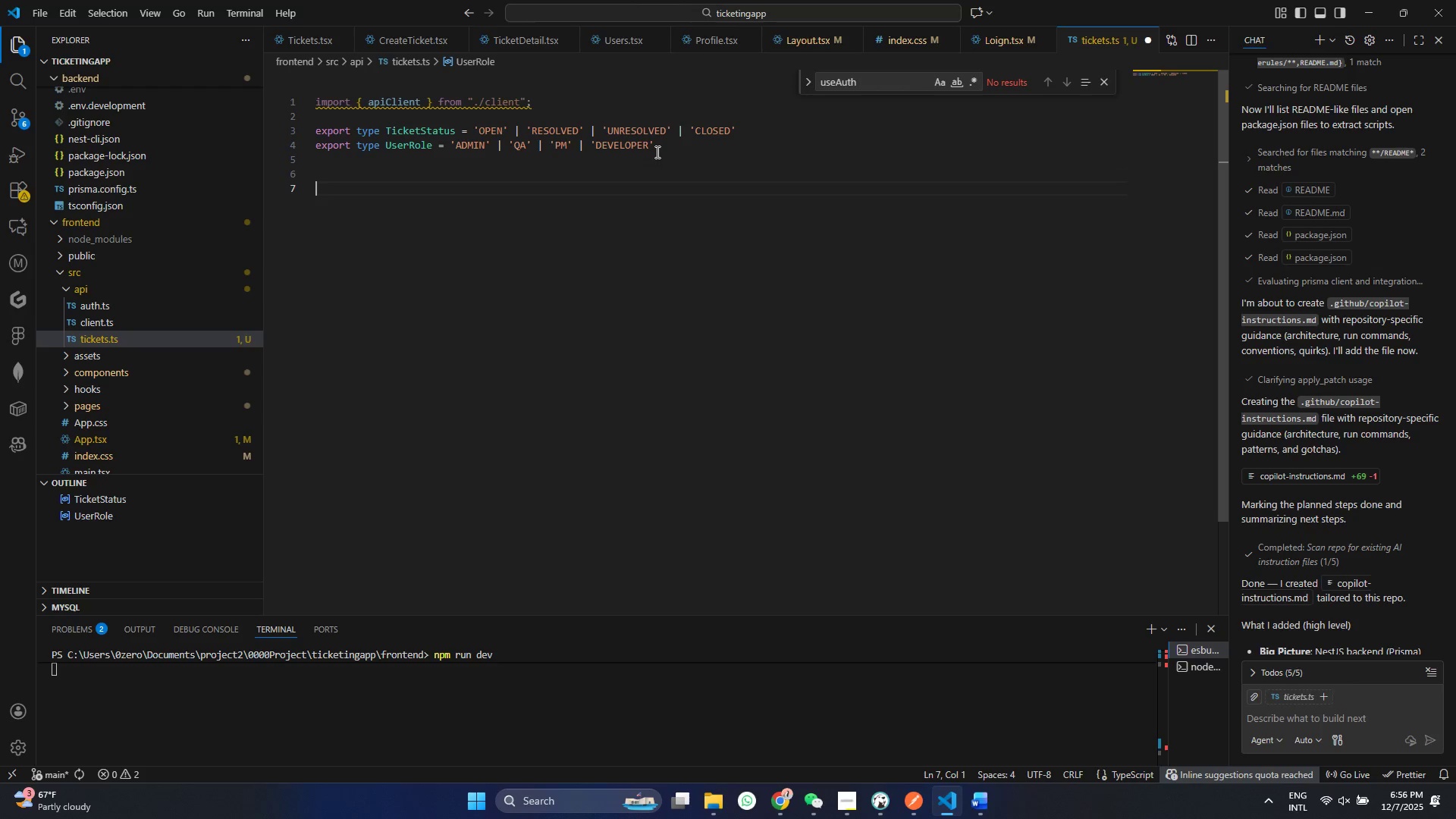 
key(Enter)
 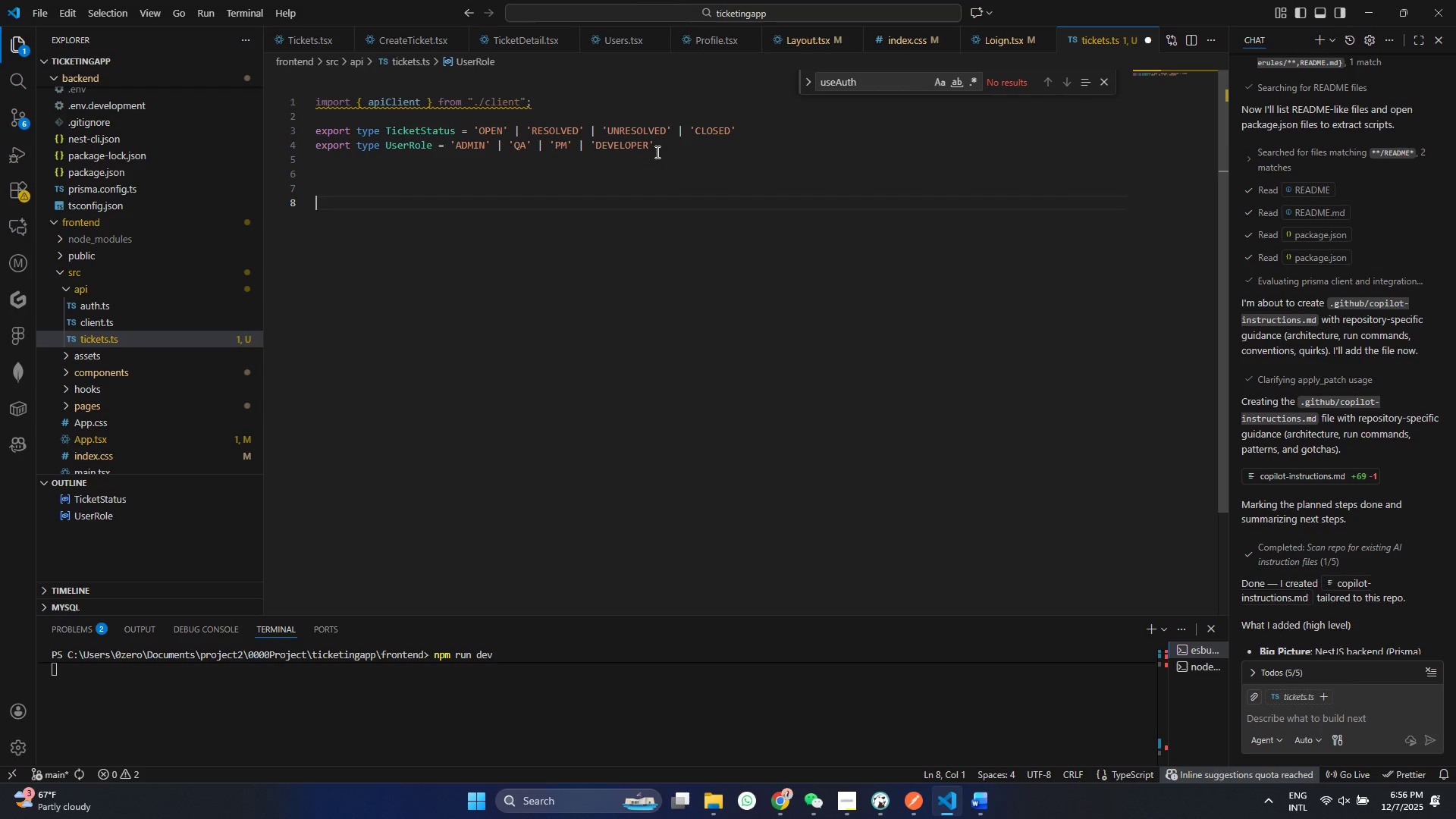 
key(Enter)
 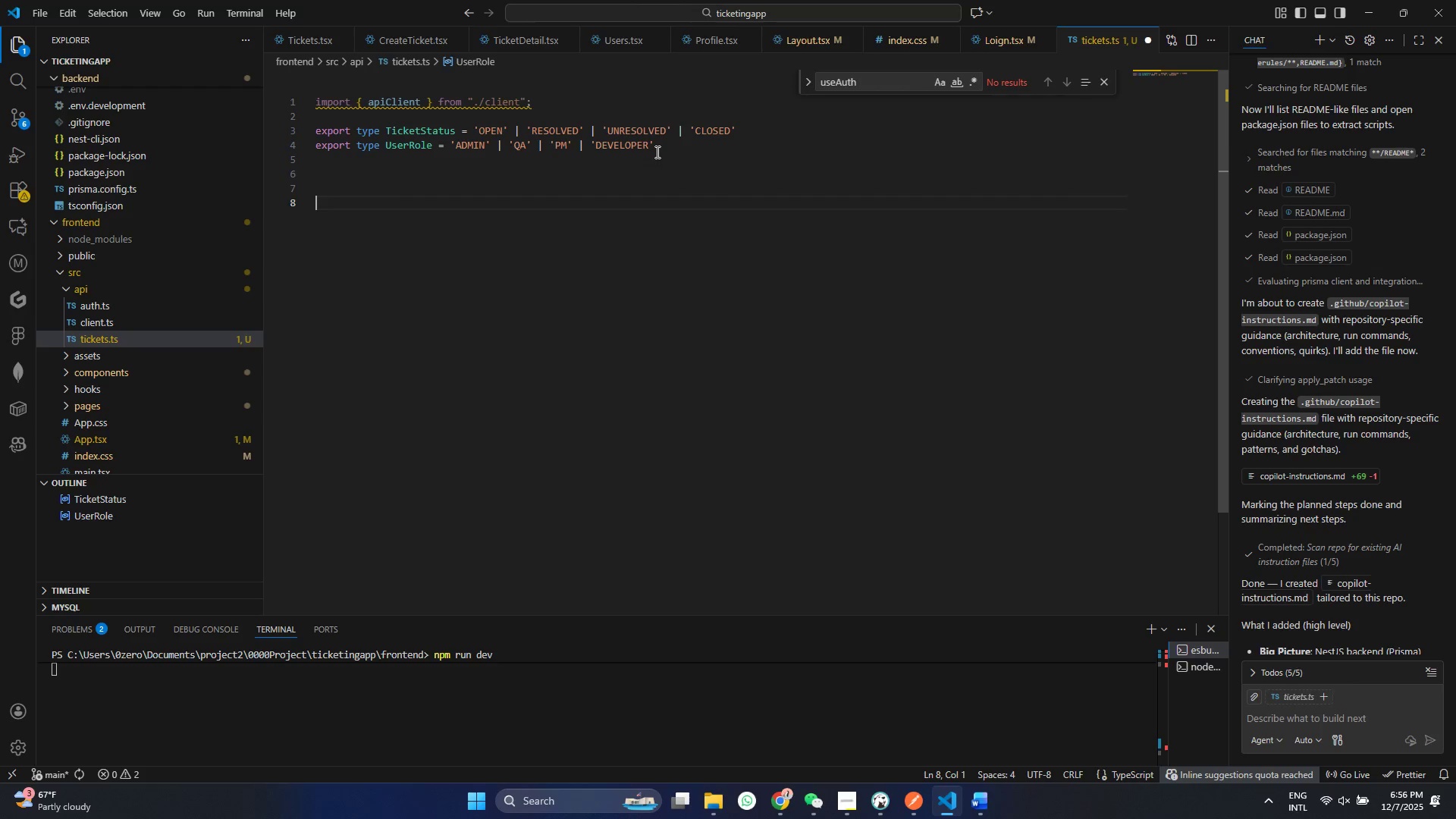 
key(Enter)
 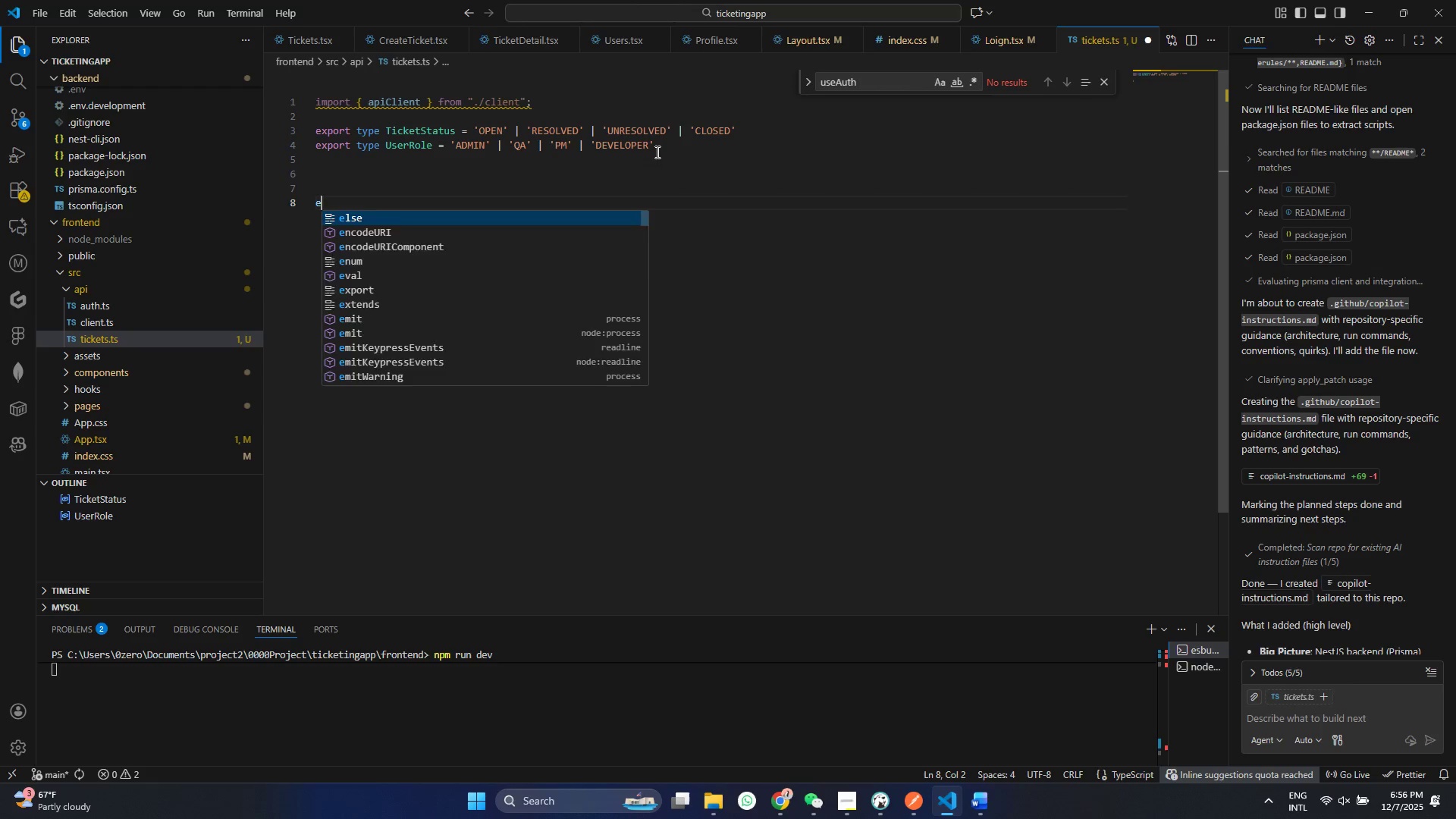 
type(exper)
key(Backspace)
type(t)
key(Backspace)
key(Backspace)
type(or iner)
 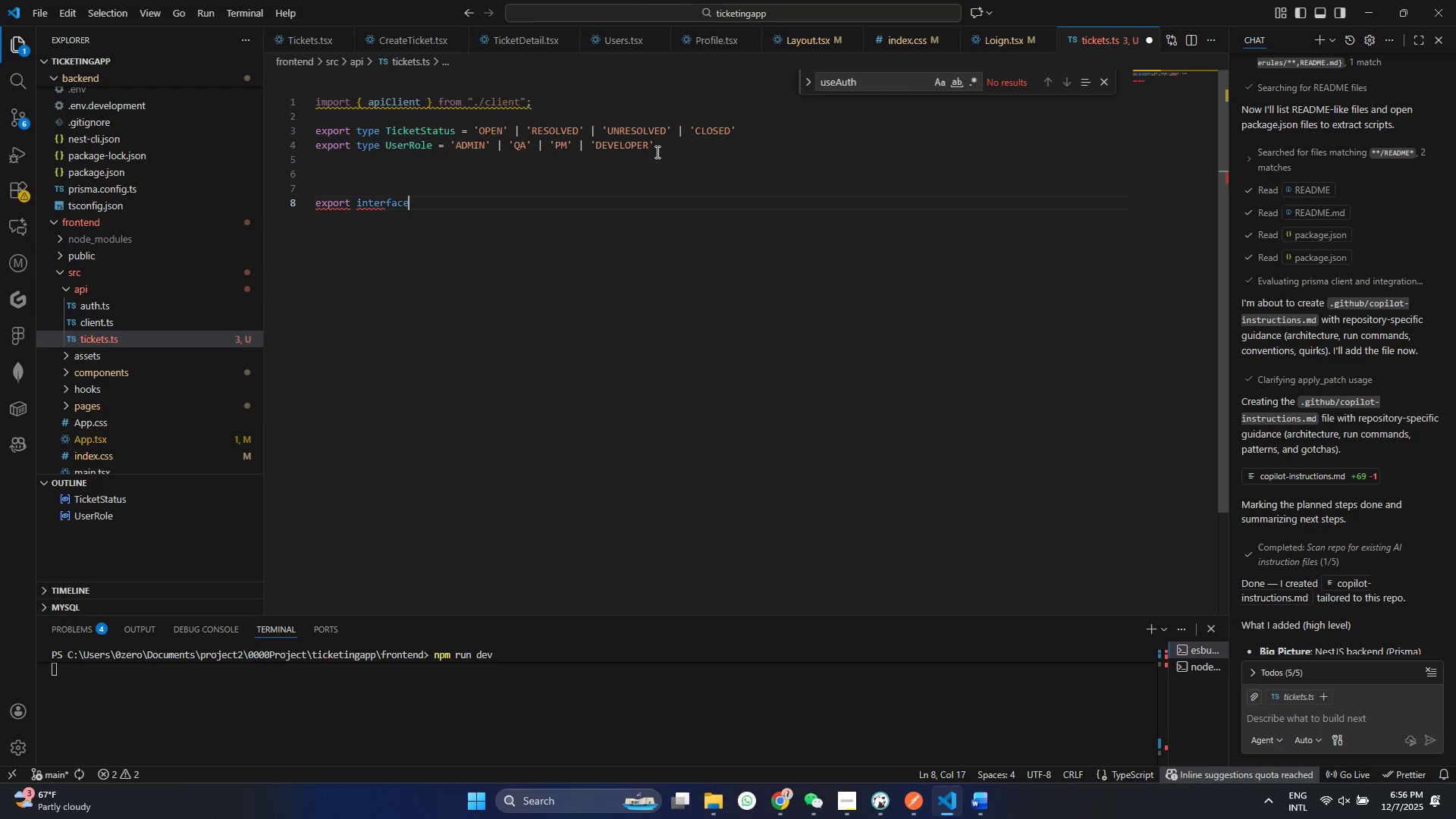 
key(Enter)
 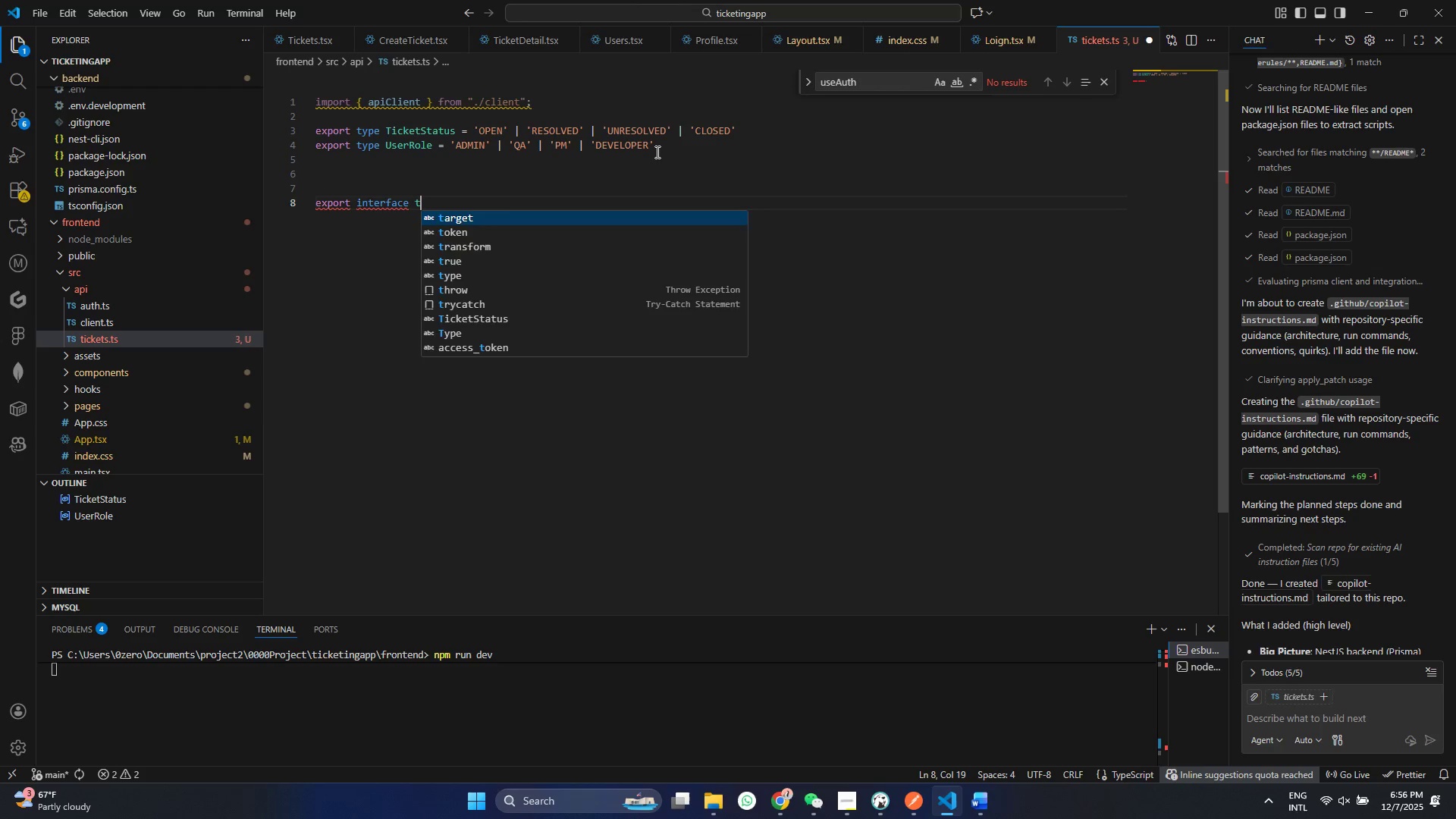 
type( tickr)
key(Backspace)
type(t{)
 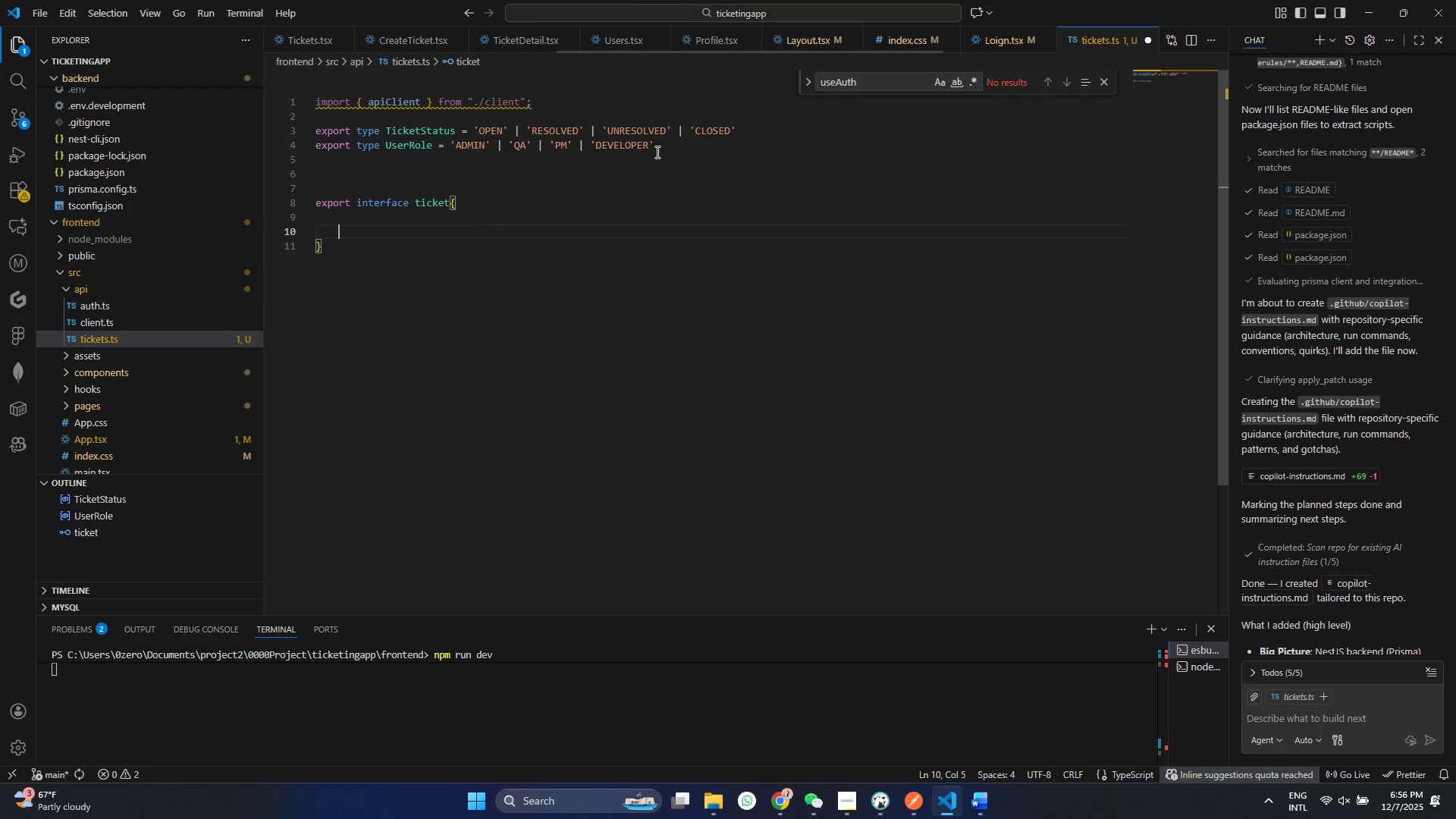 
hold_key(key=E, duration=16.08)
 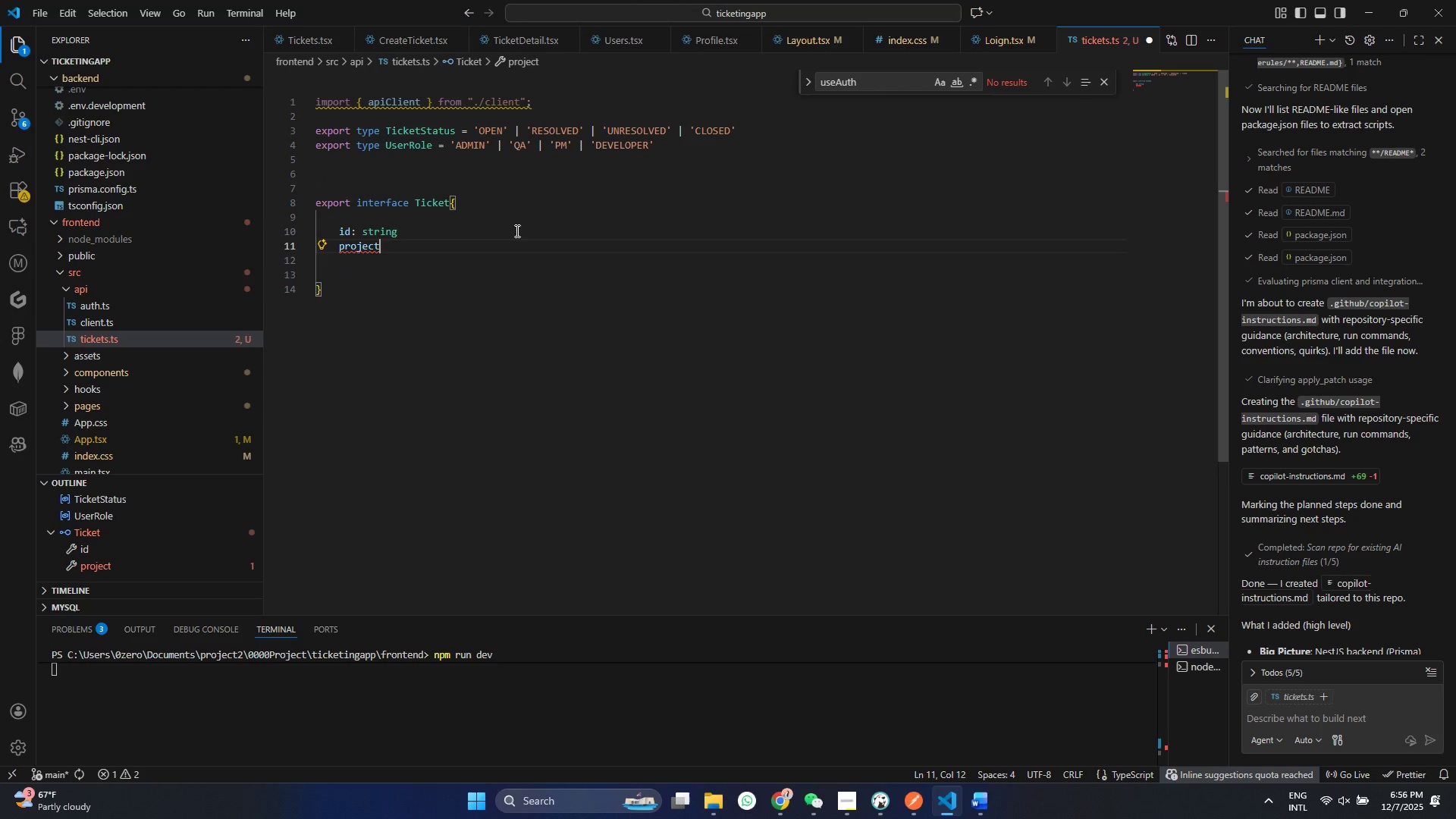 
key(Enter)
 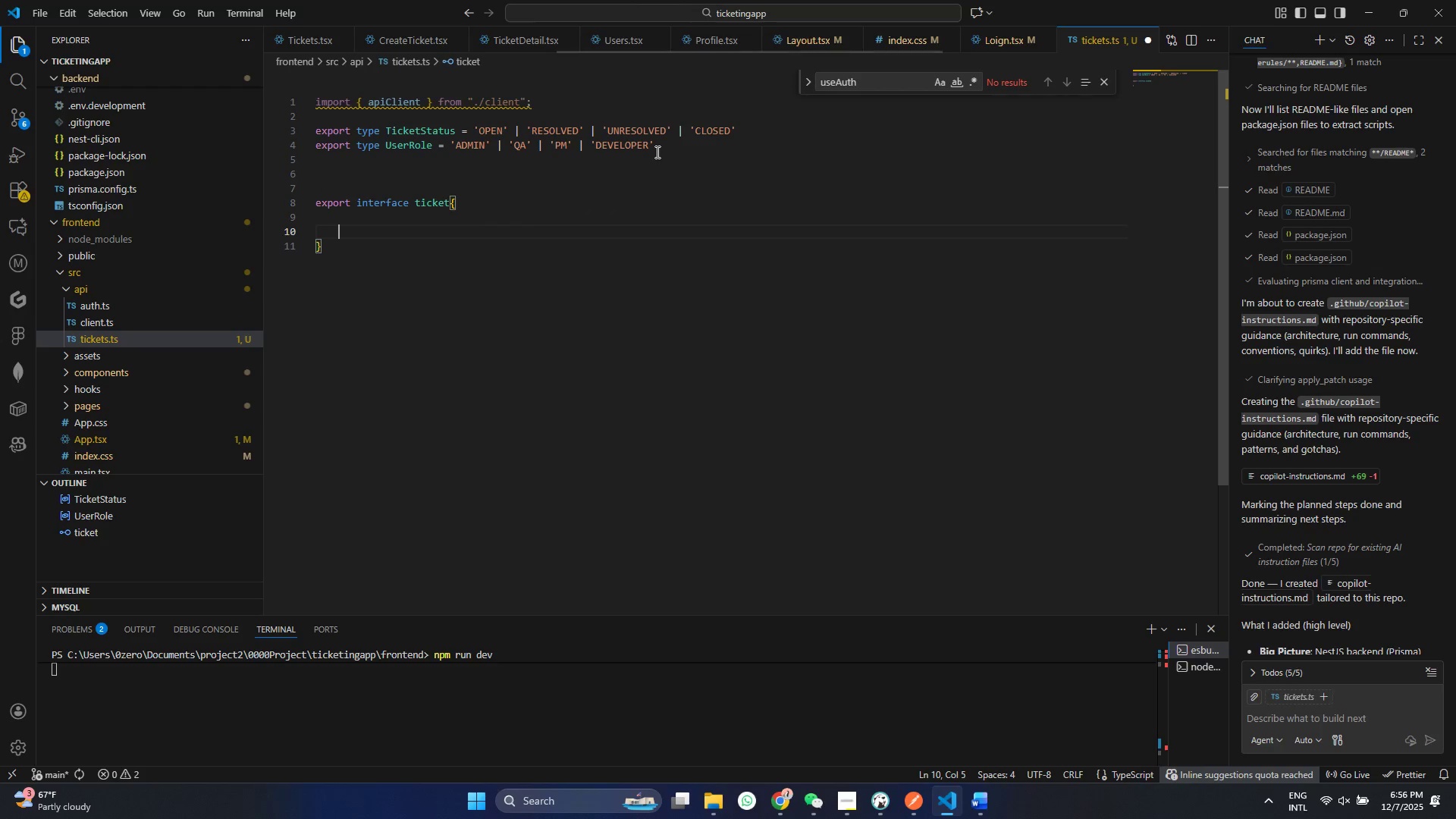 
key(Enter)
 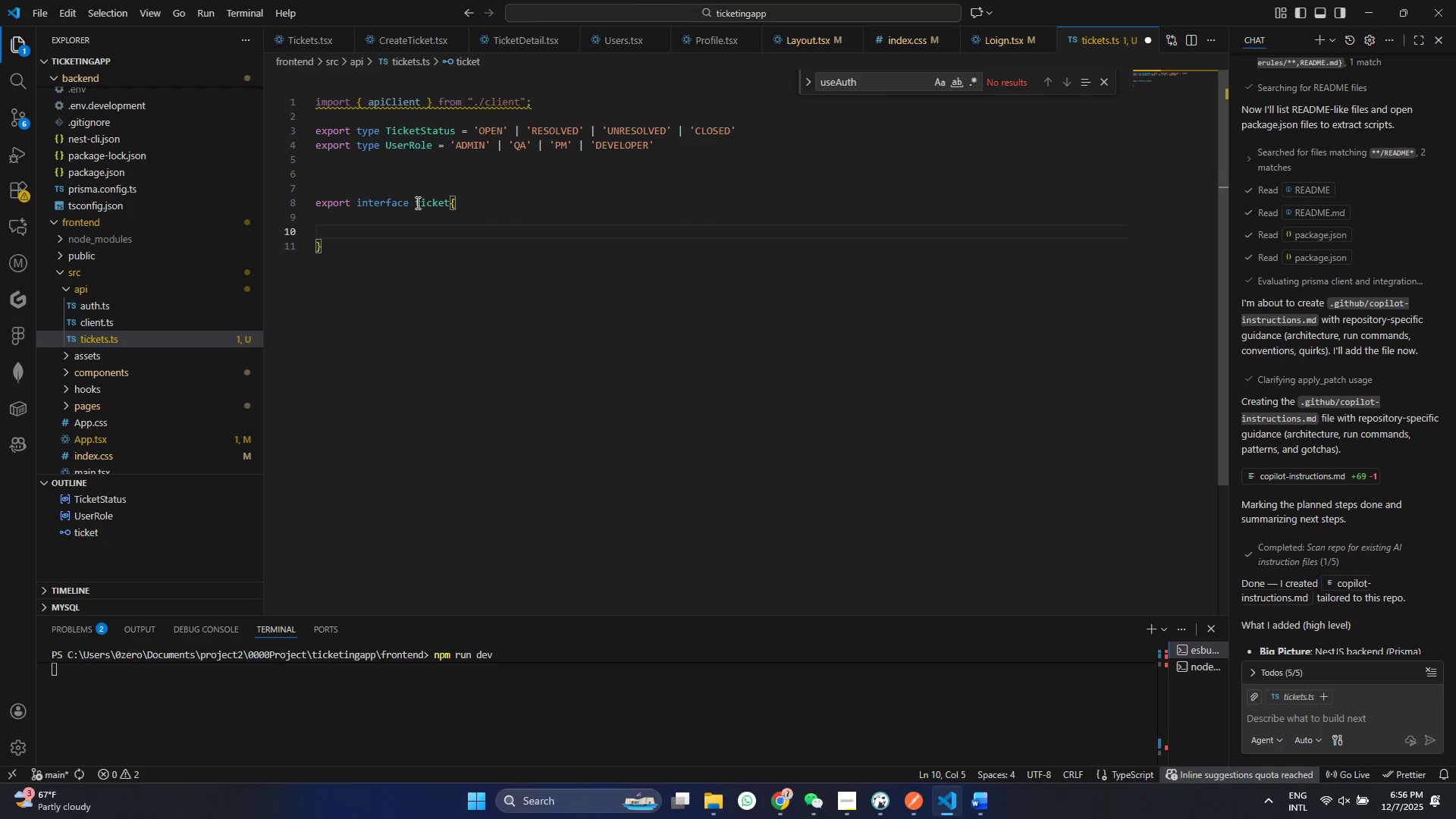 
left_click([416, 202])
 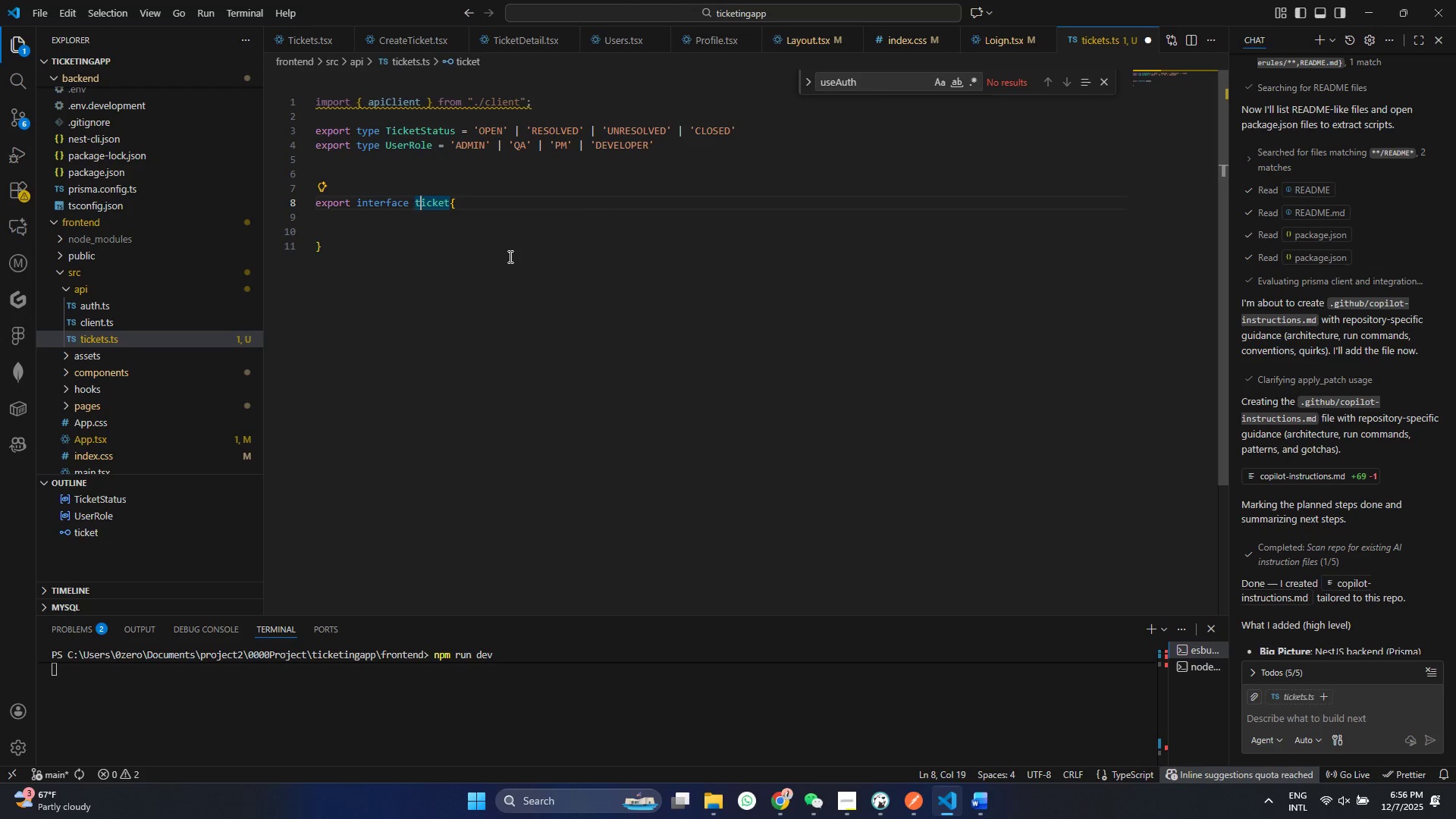 
key(ArrowRight)
 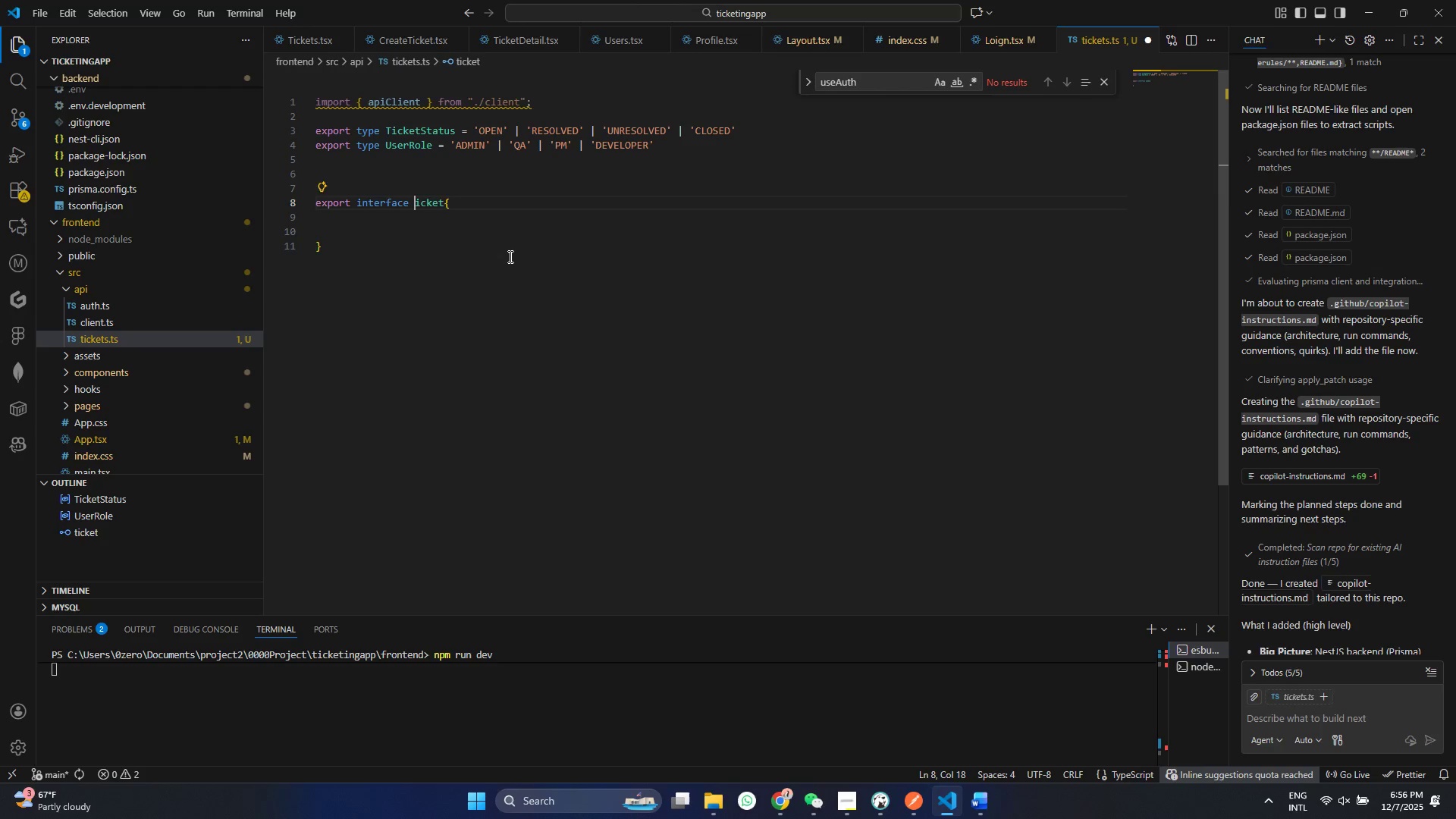 
key(Backspace)
 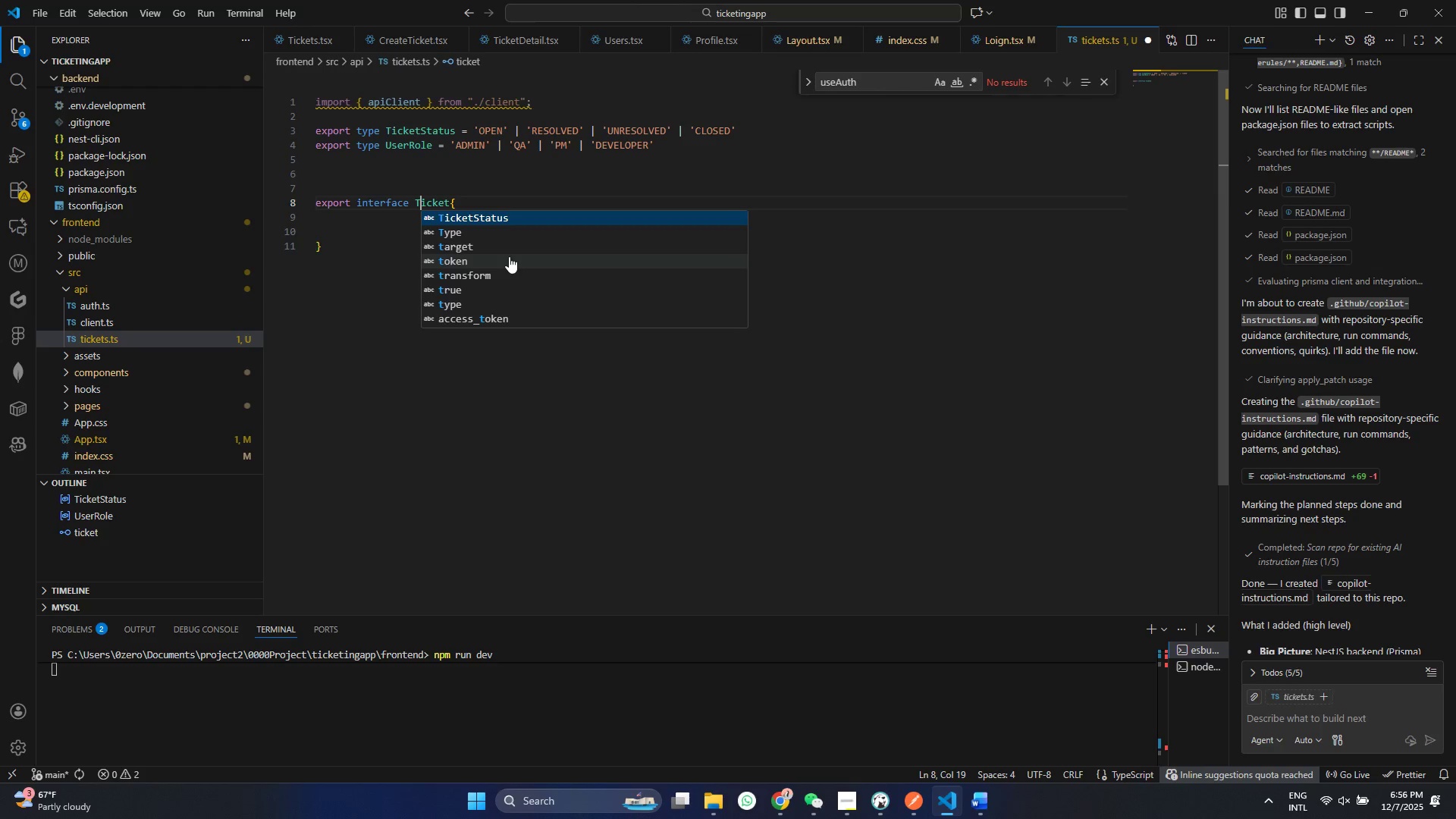 
key(Shift+ShiftRight)
 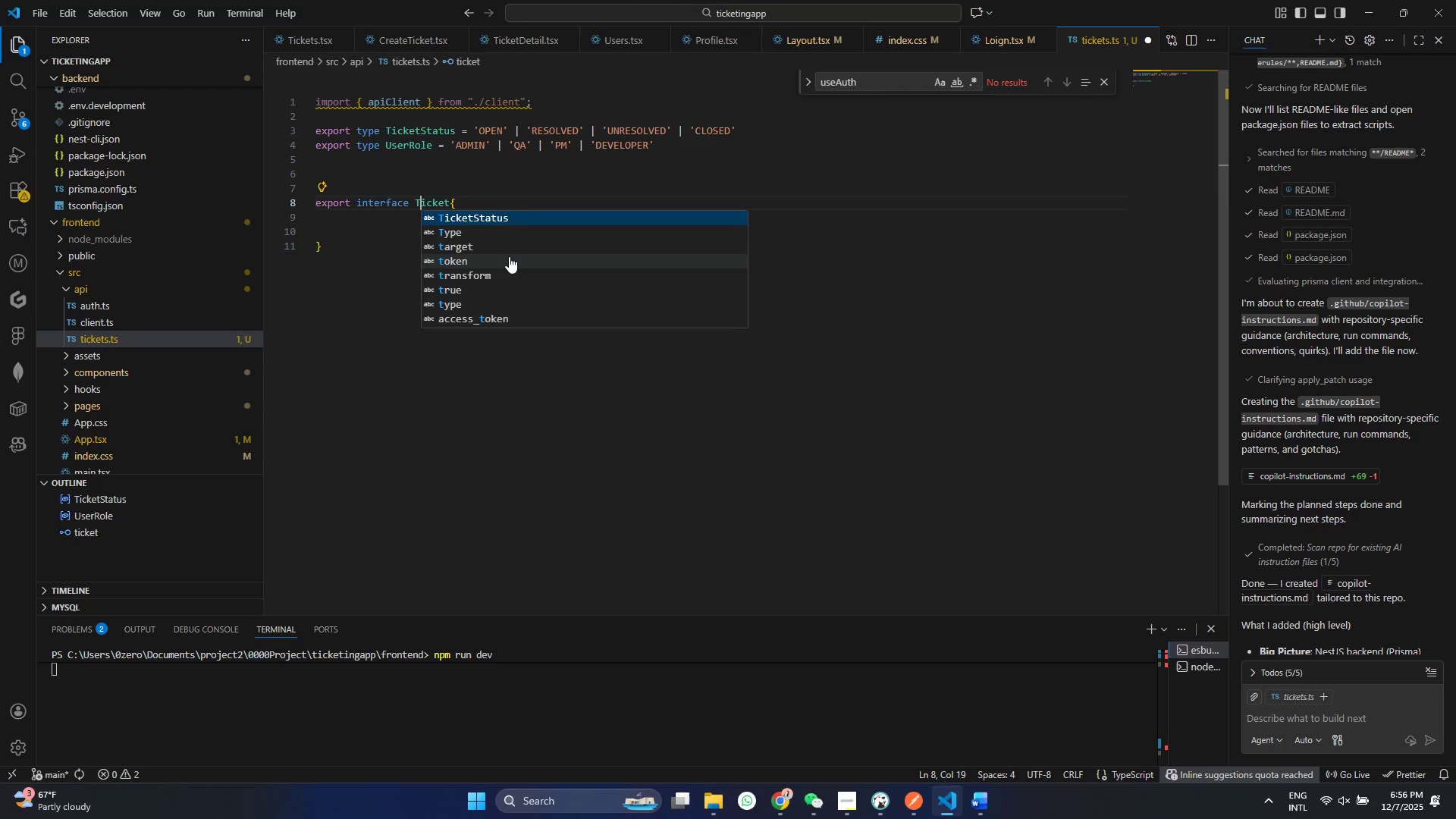 
key(Shift+T)
 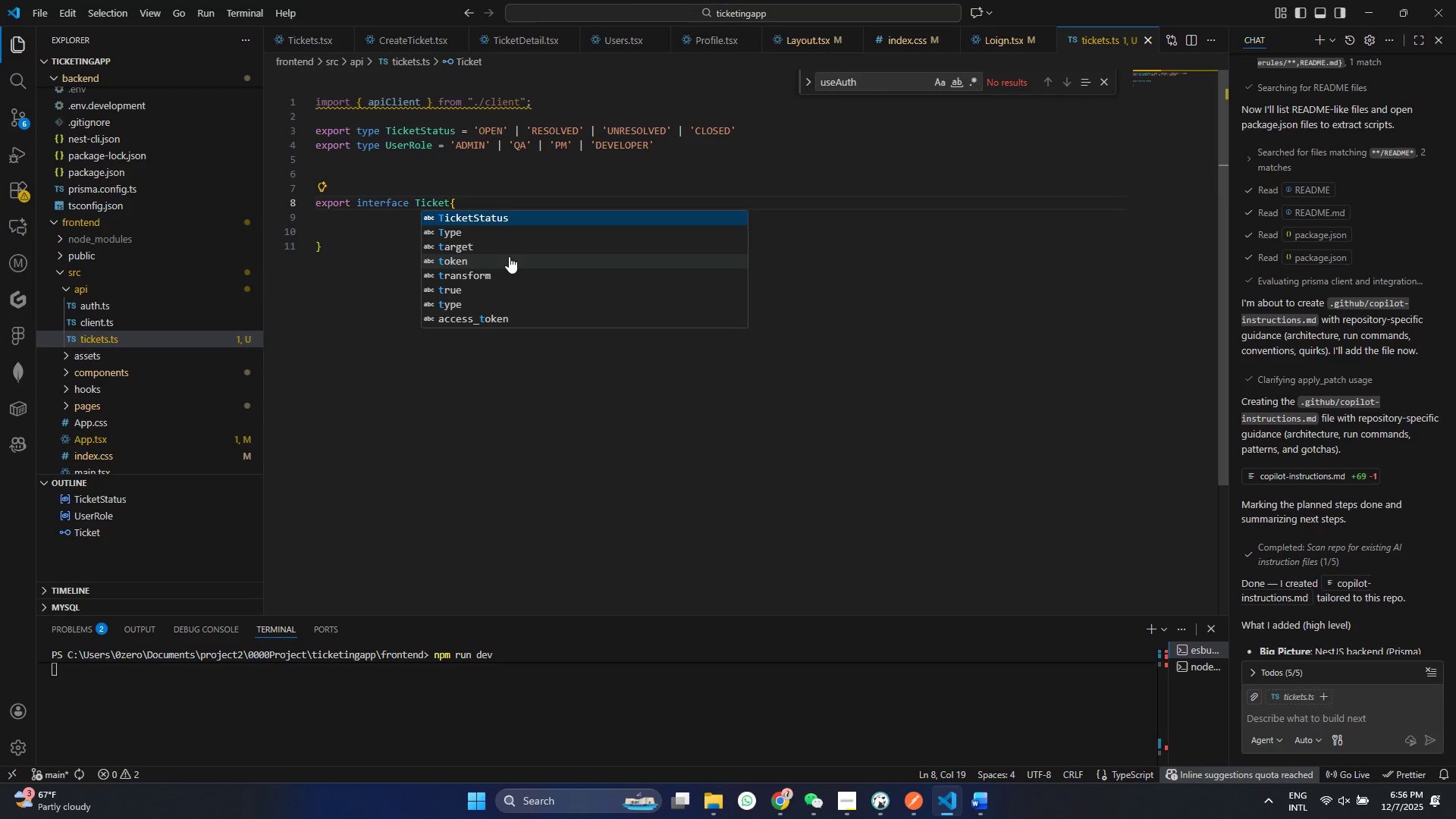 
key(Control+ControlLeft)
 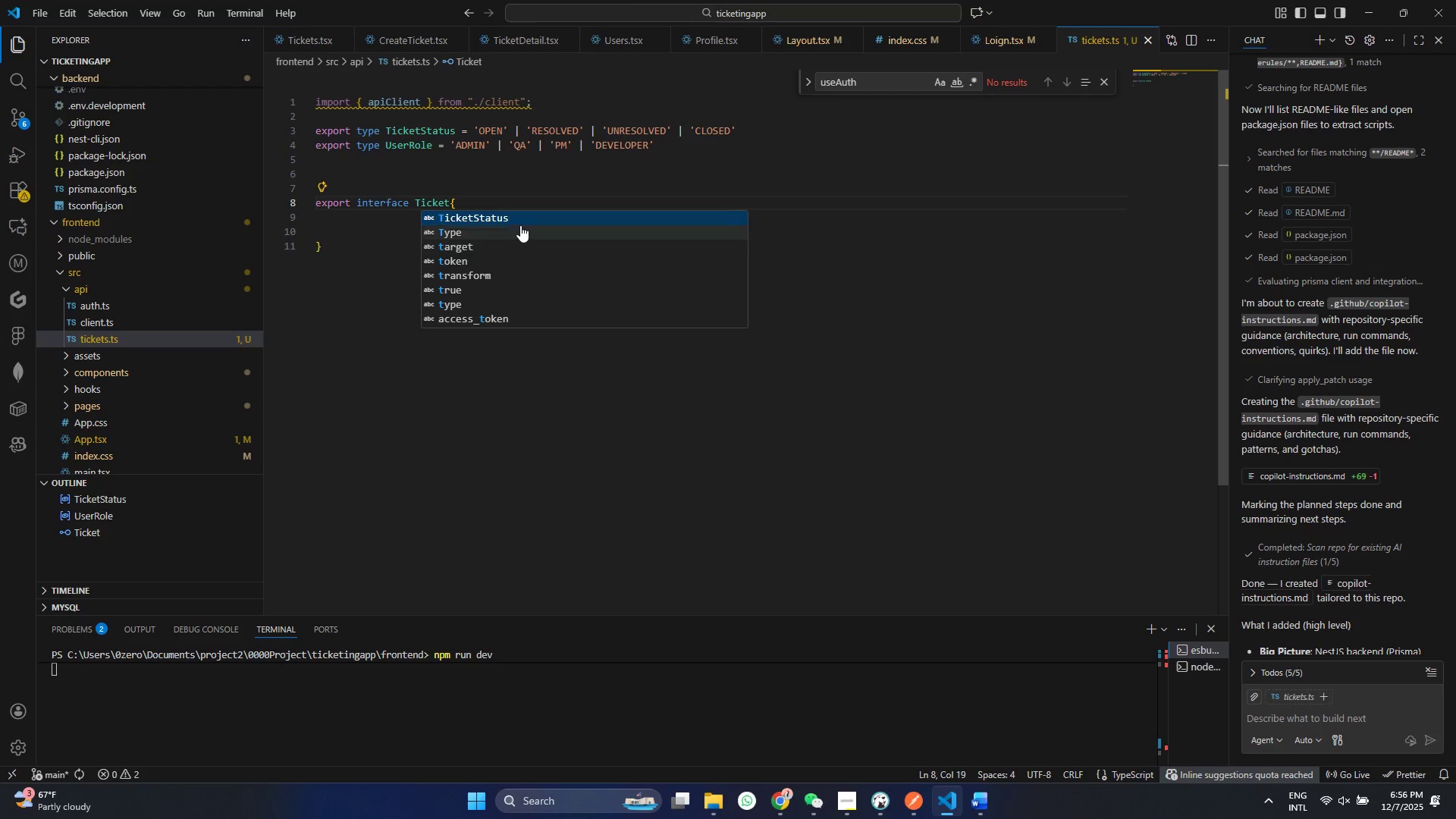 
key(Control+S)
 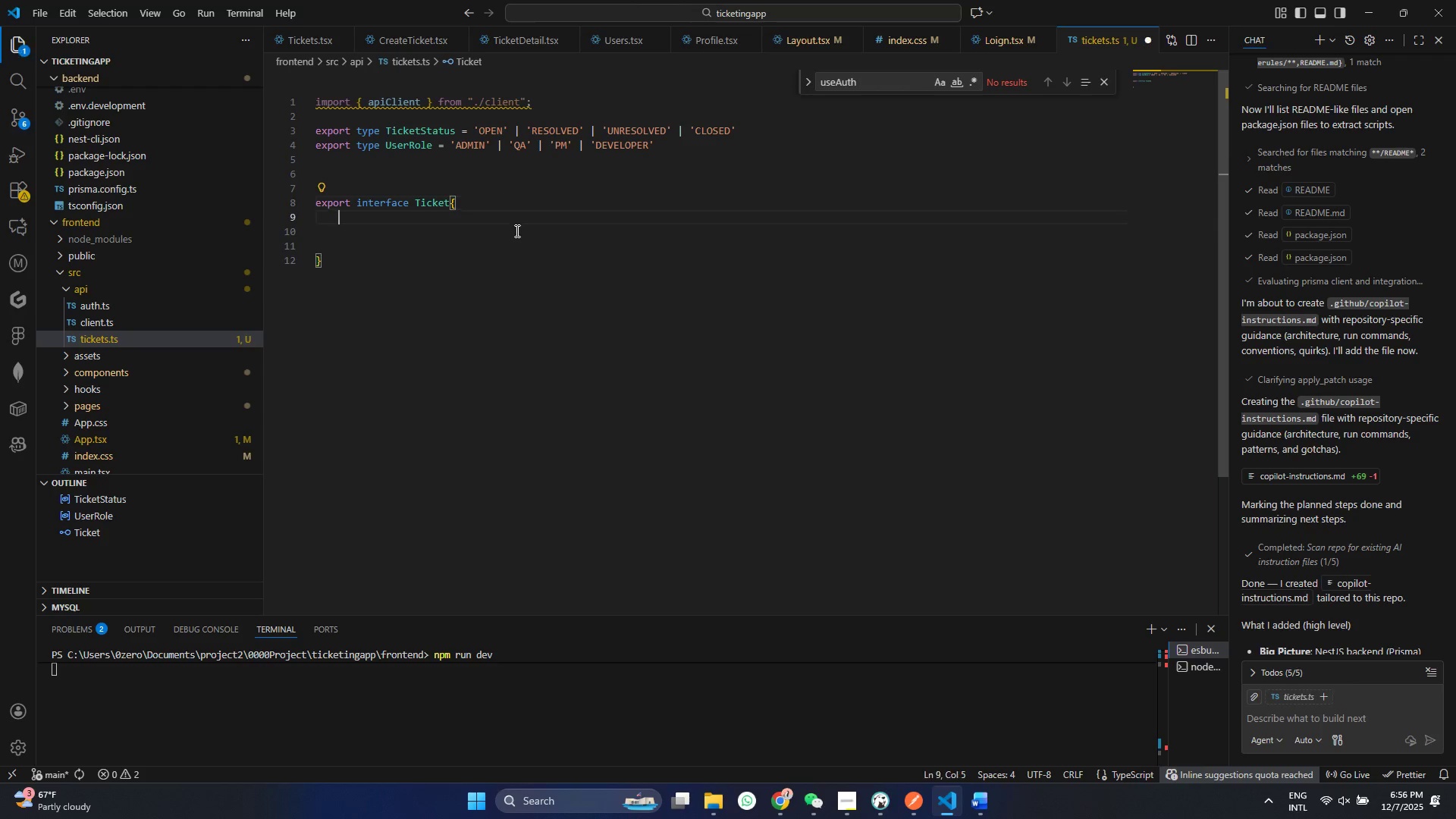 
key(Enter)
 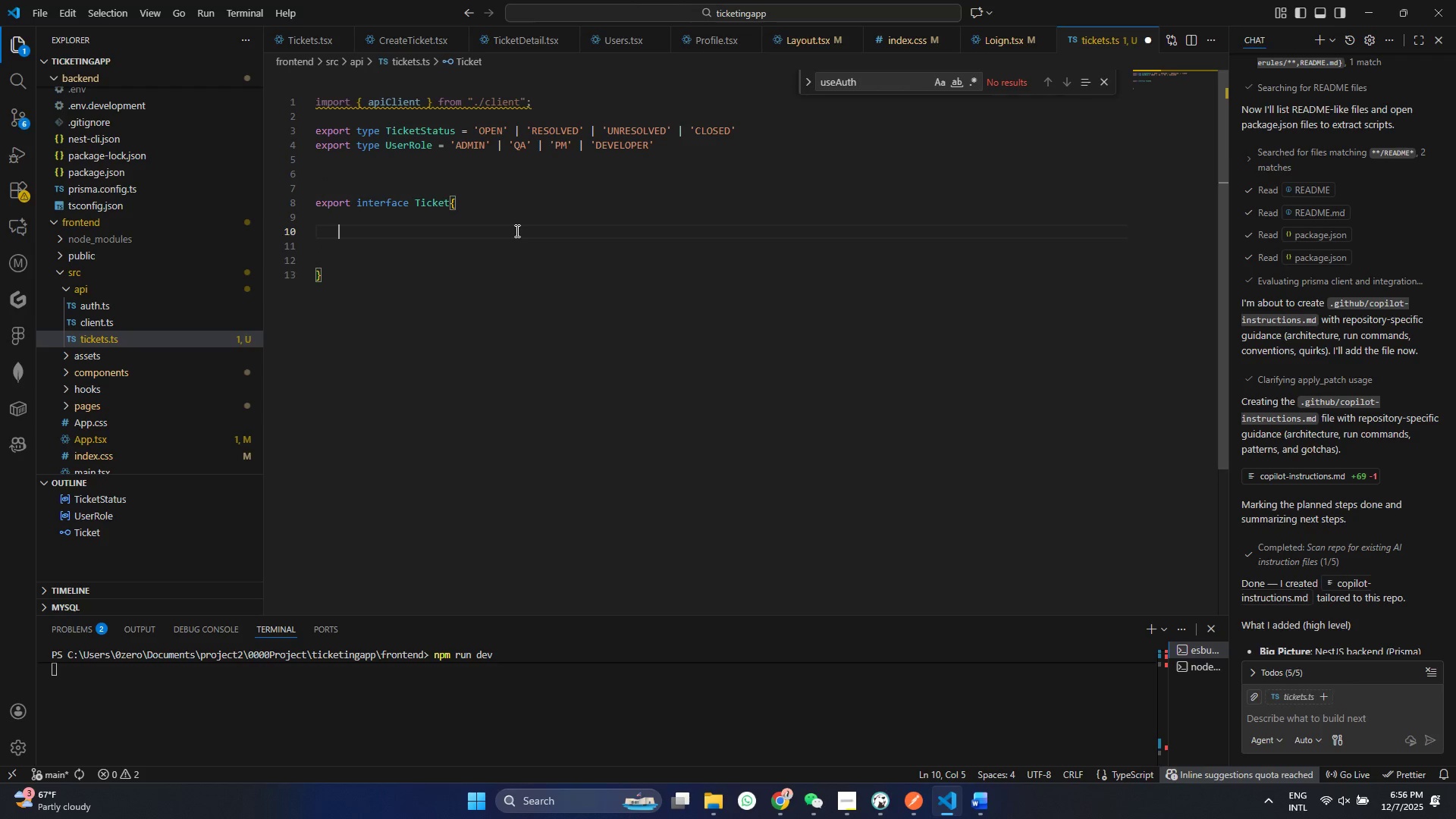 
key(Enter)
 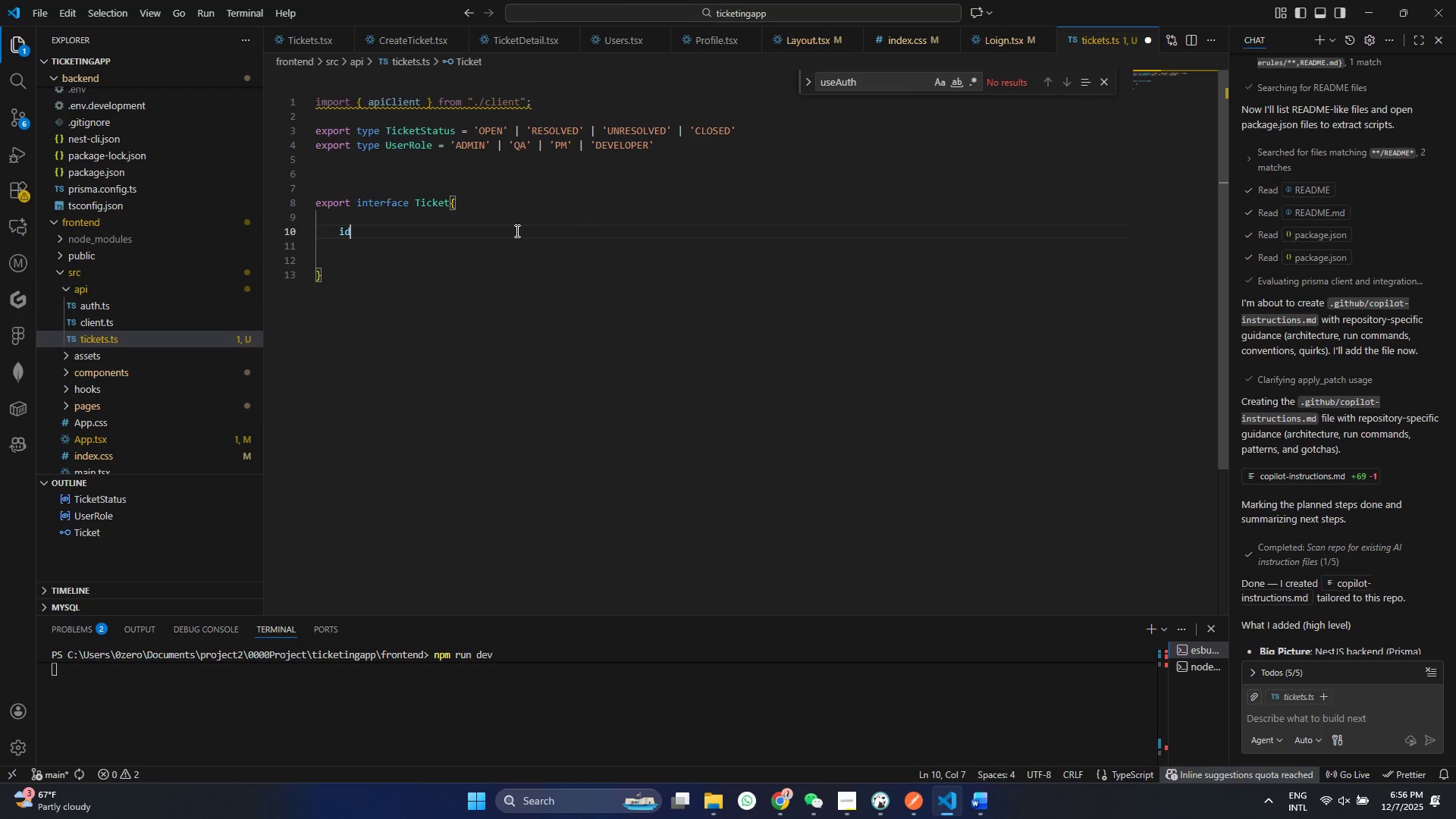 
type(id: S)
key(Backspace)
type(st)
 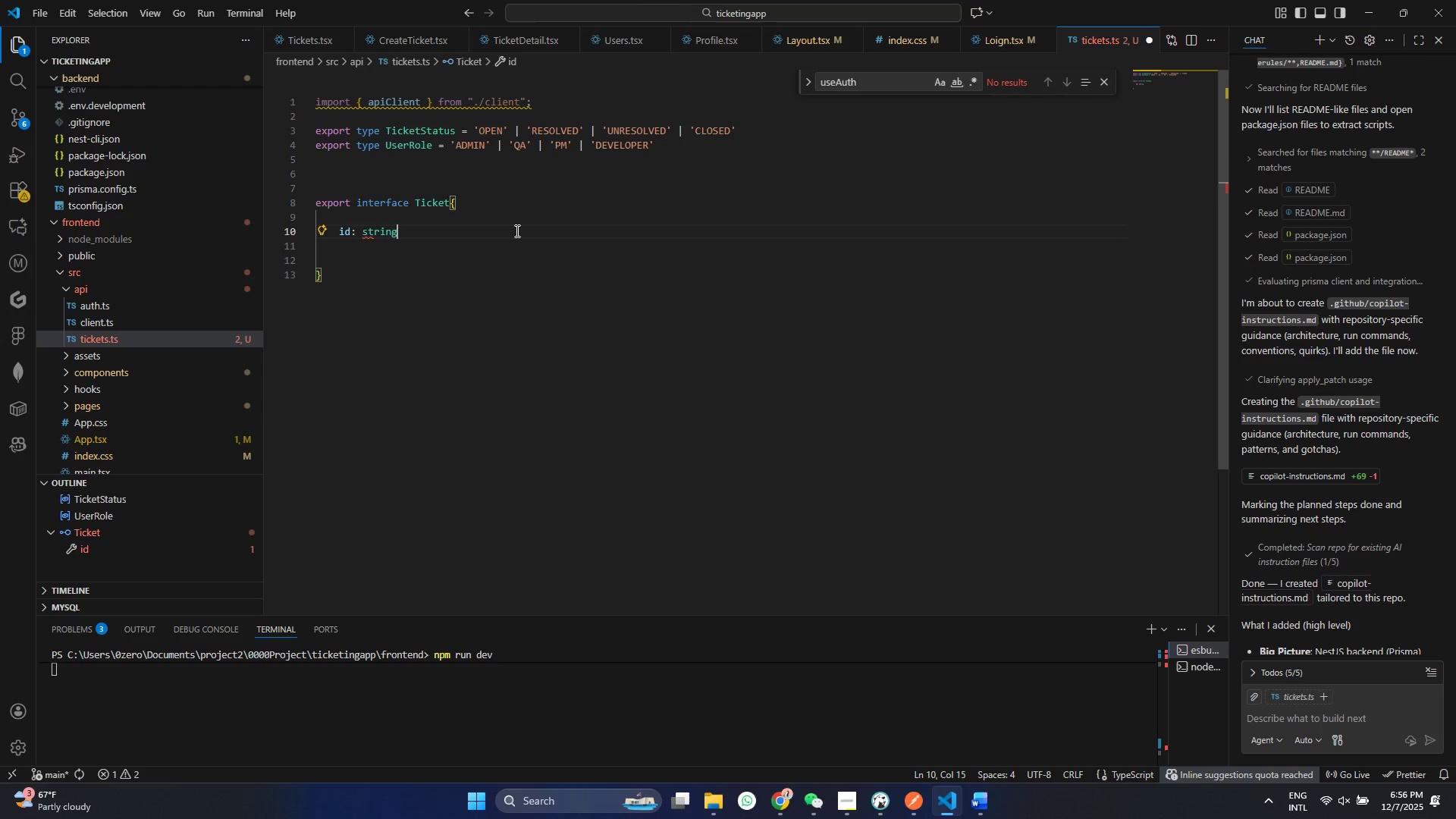 
key(Enter)
 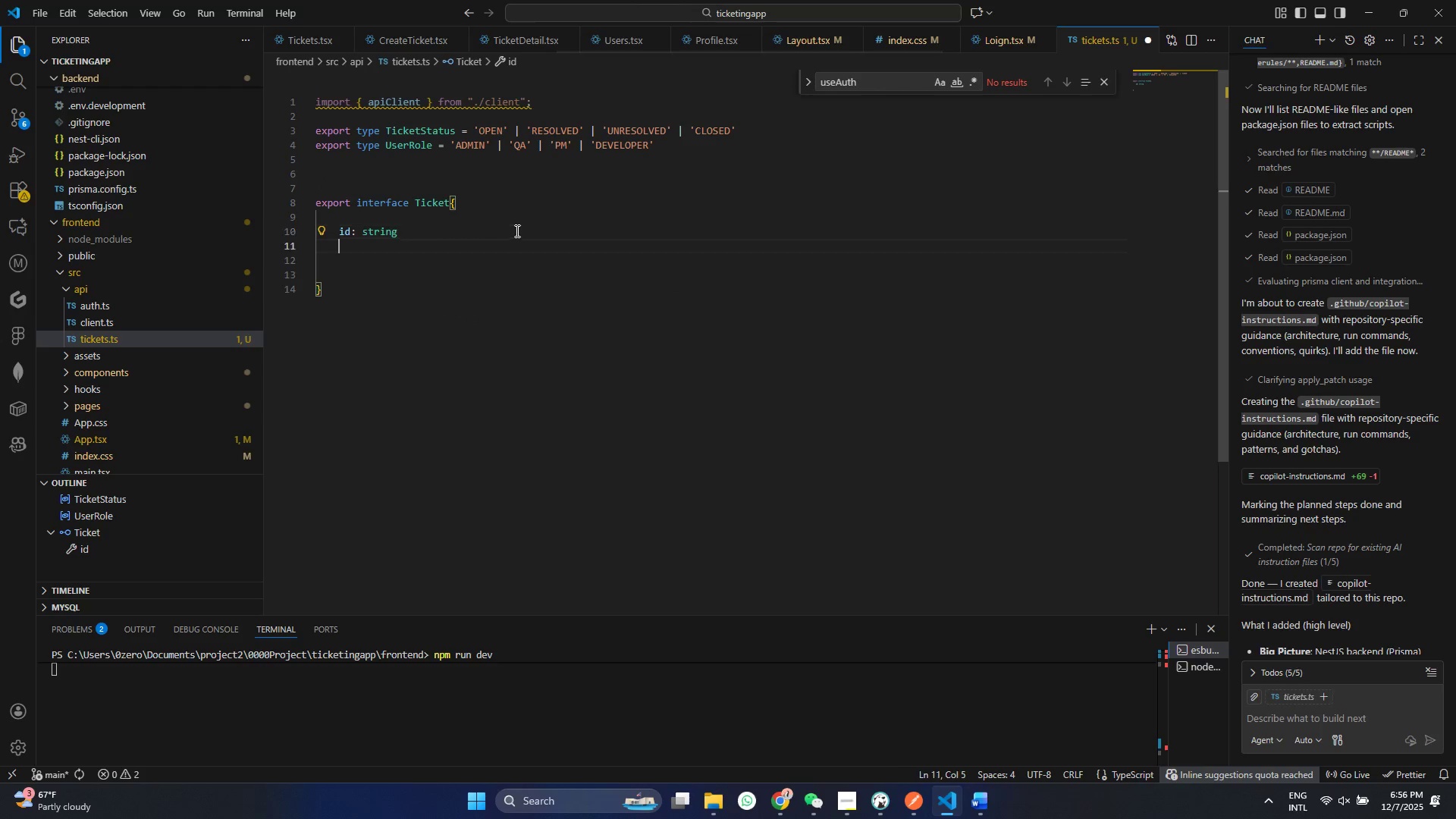 
key(Enter)
 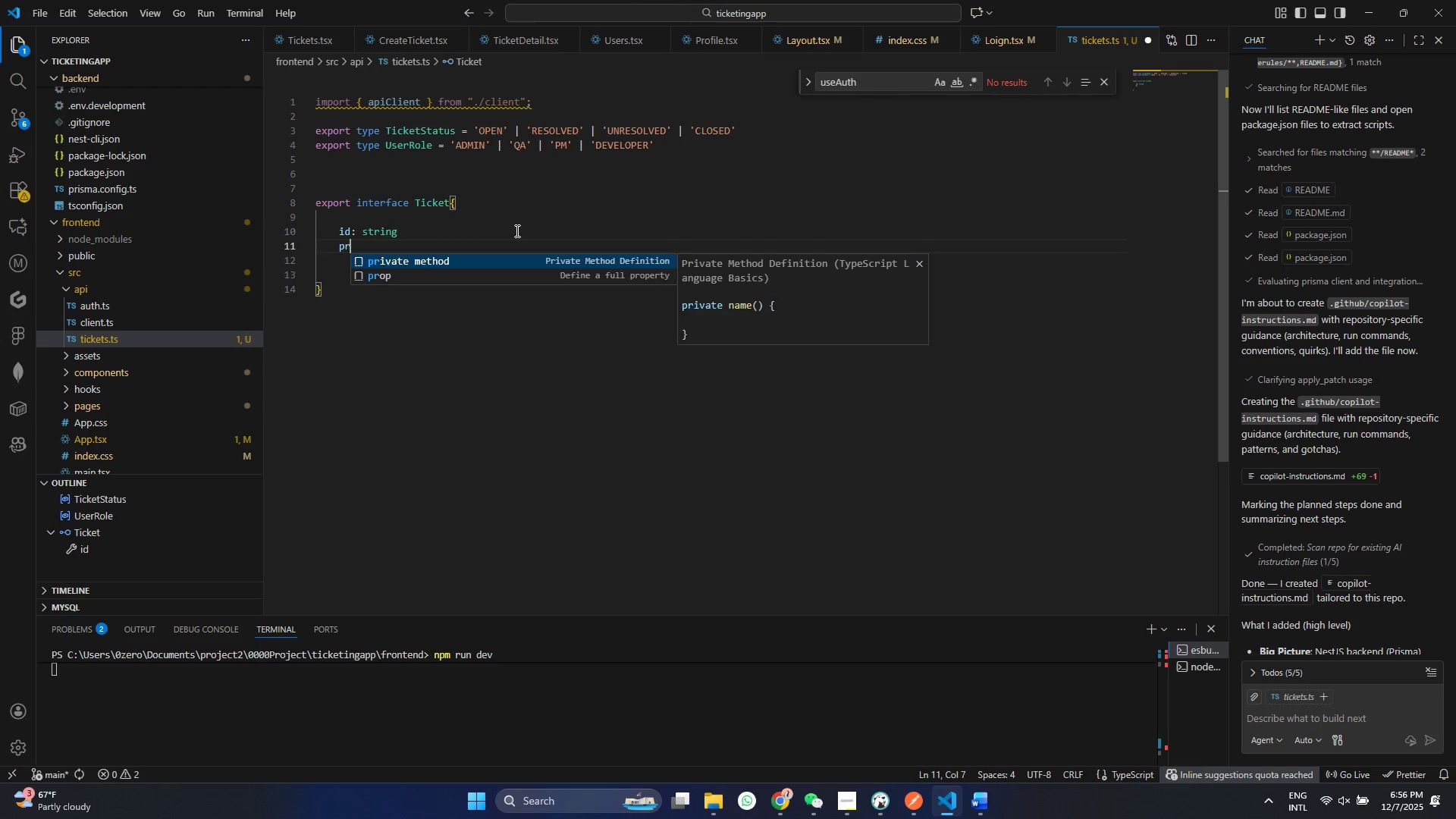 
type(projct)
 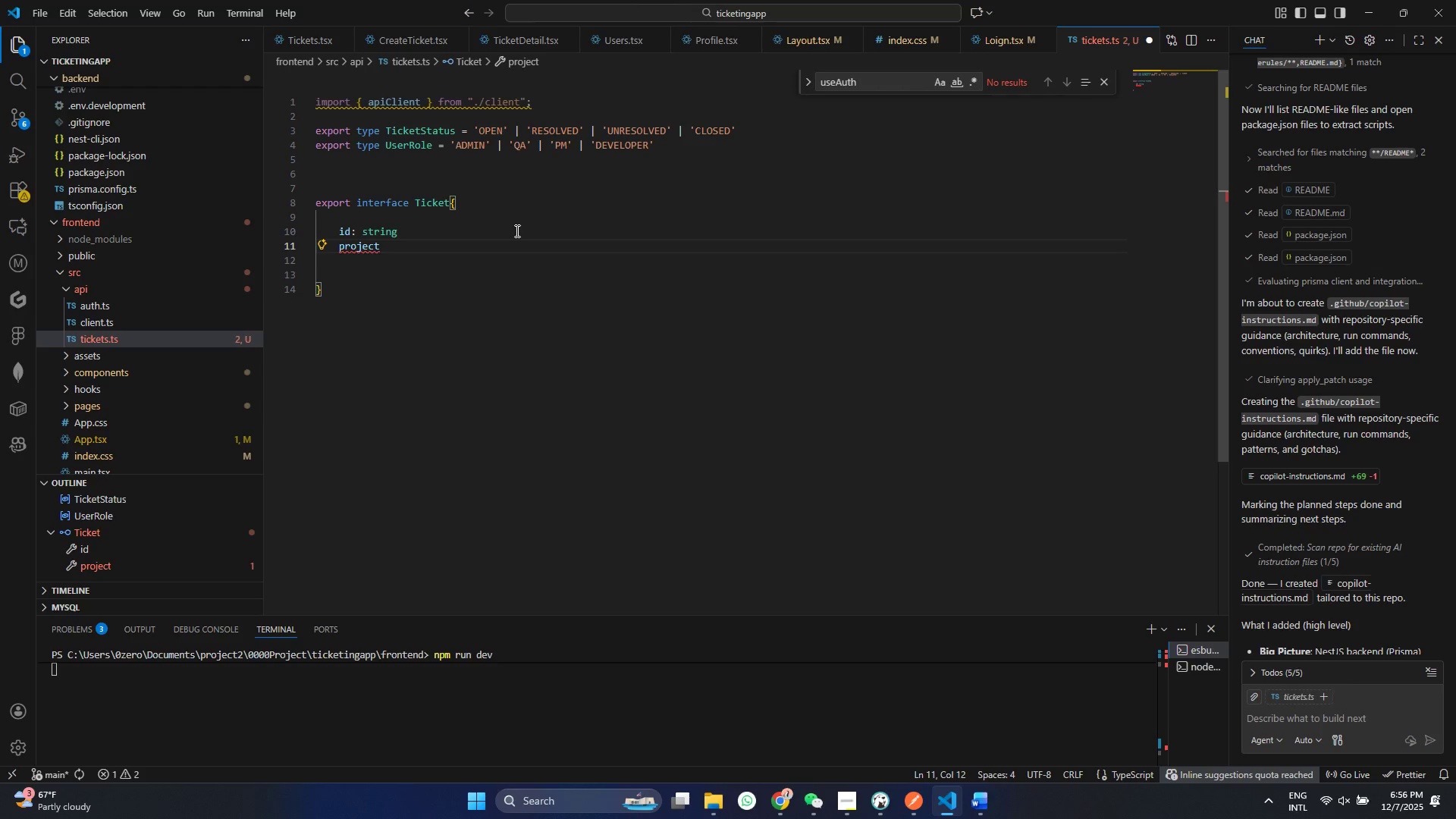 
wait(7.22)
 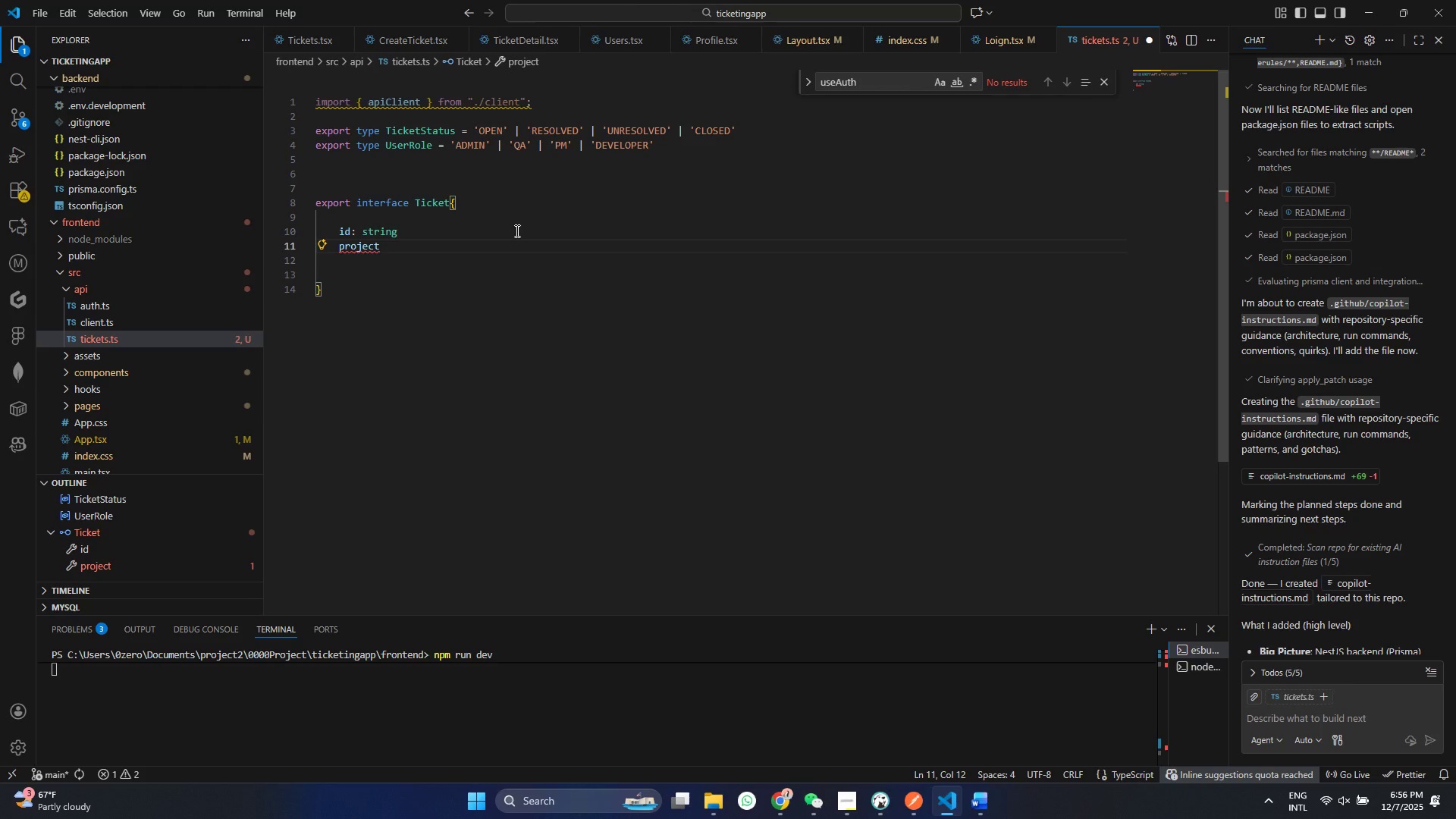 
key(Shift+Semicolon)
 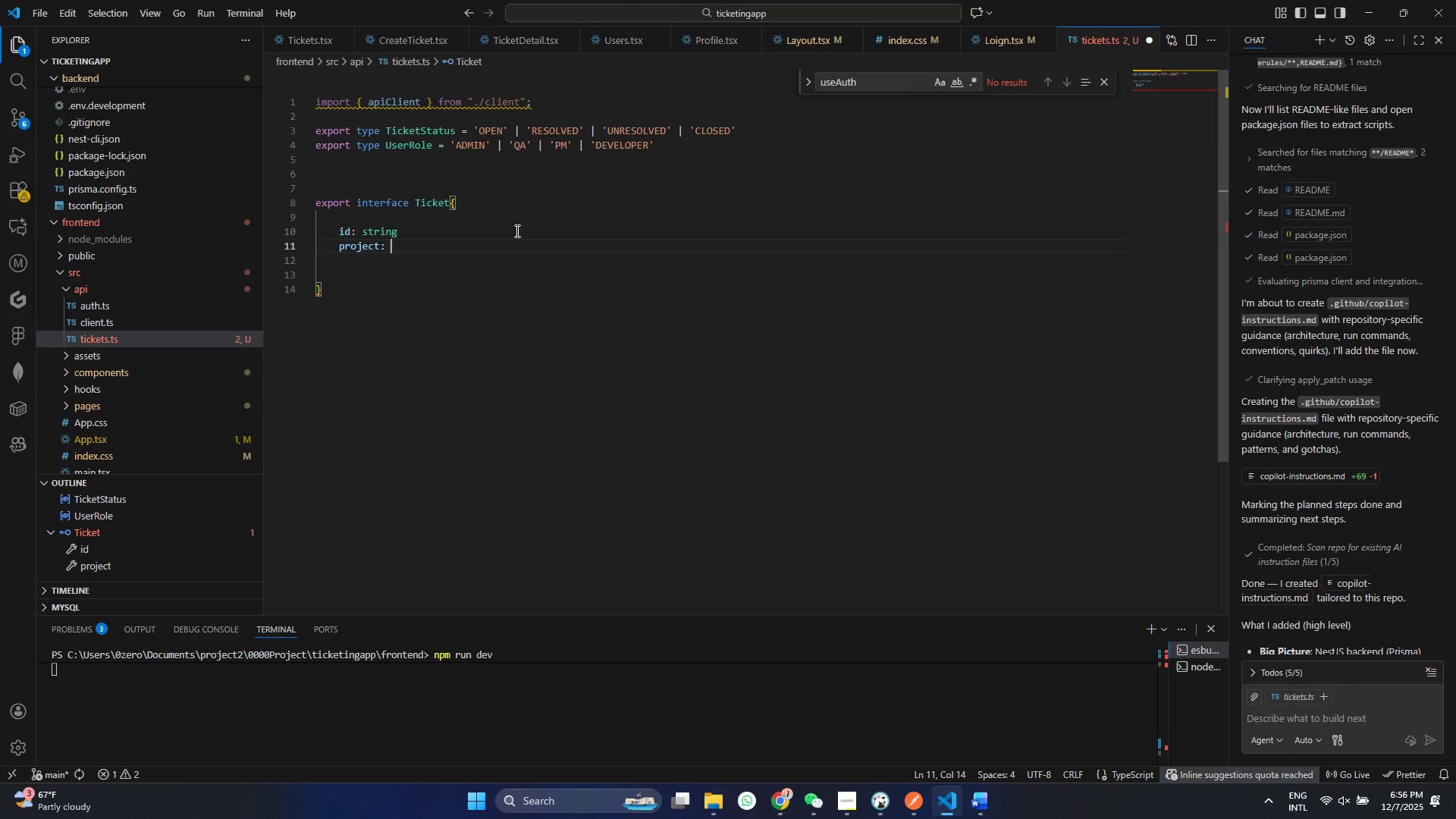 
key(Space)
 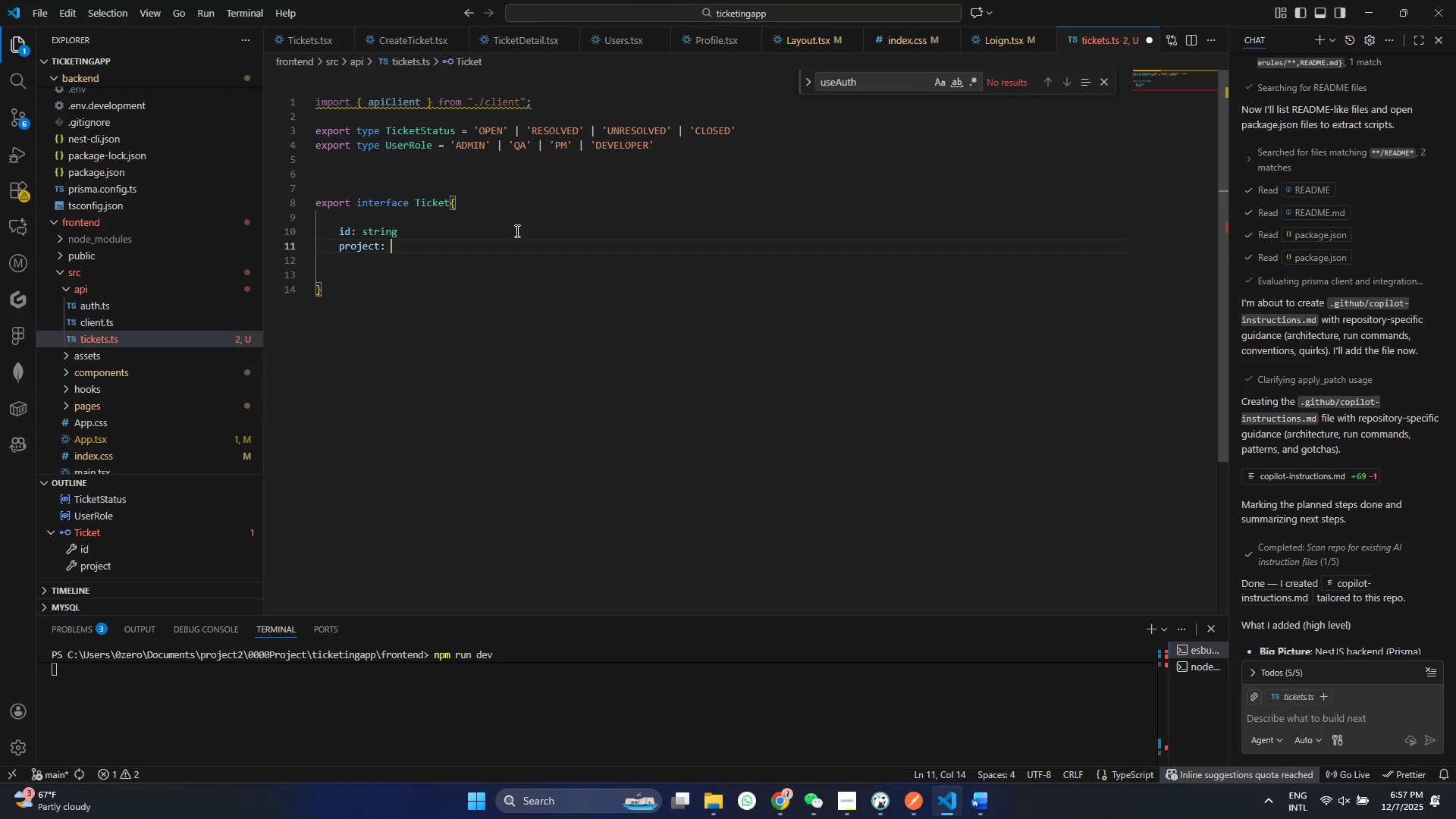 
wait(49.84)
 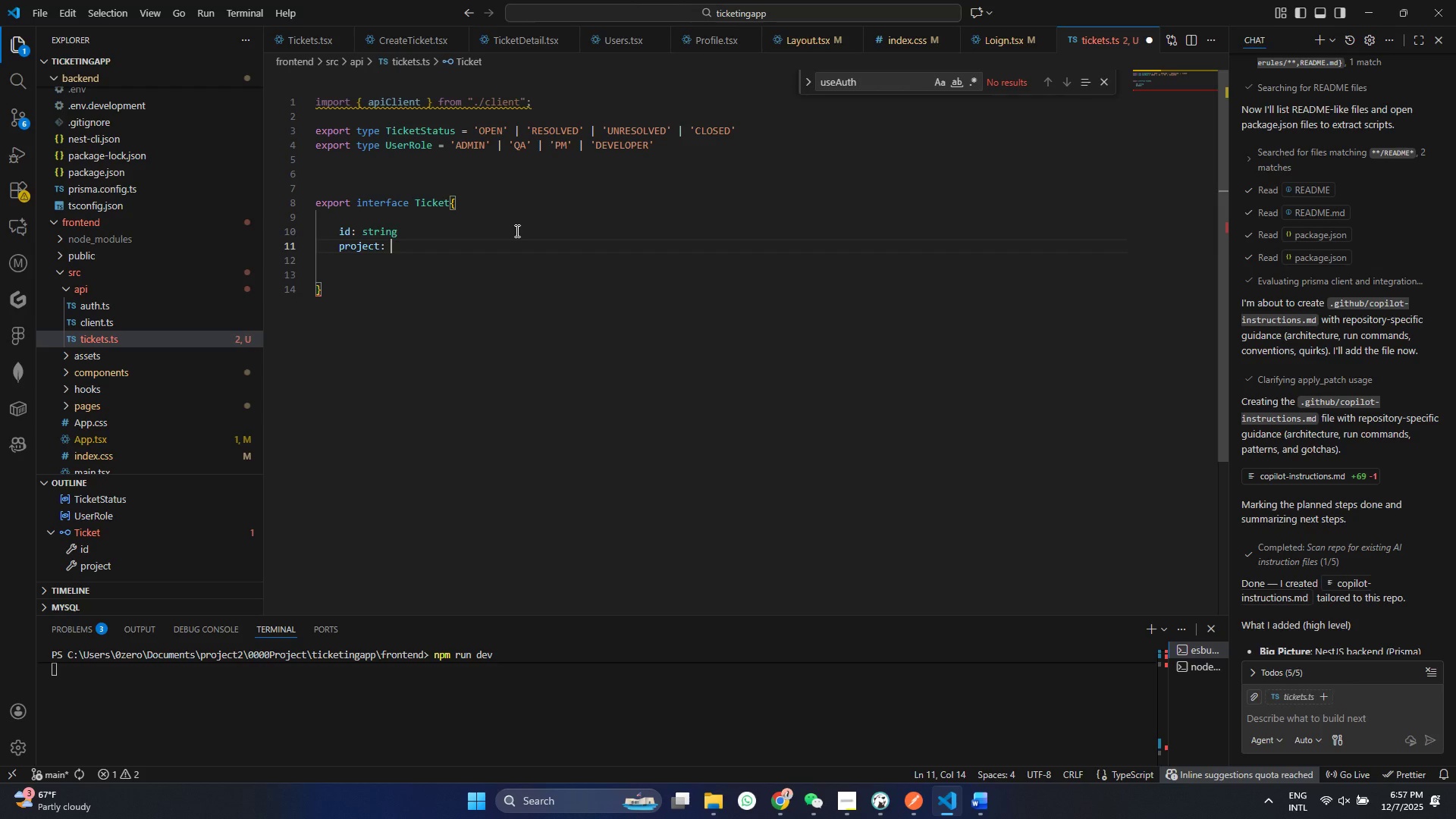 
scroll: coordinate [127, 312], scroll_direction: up, amount: 13.0
 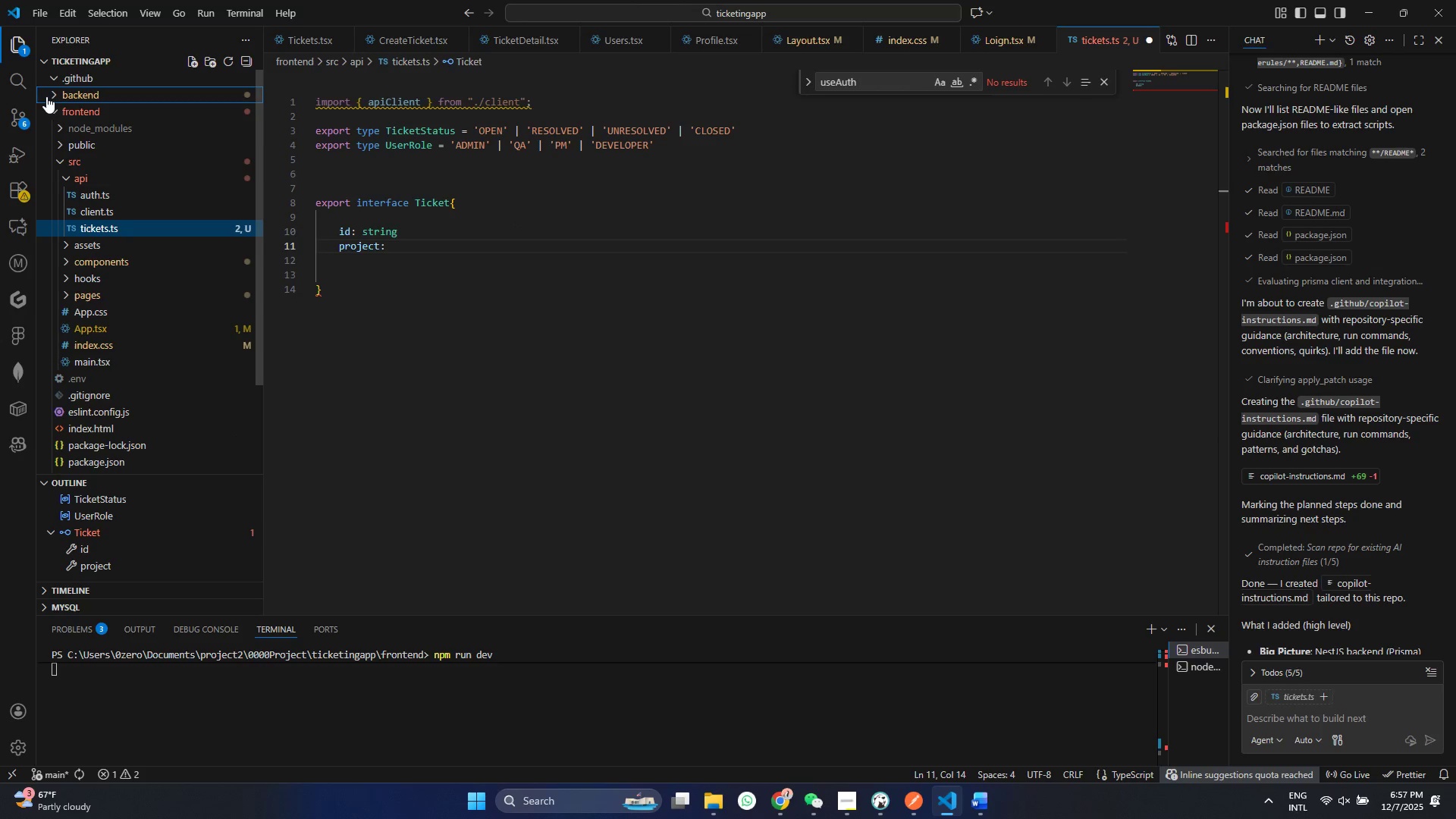 
left_click([46, 96])
 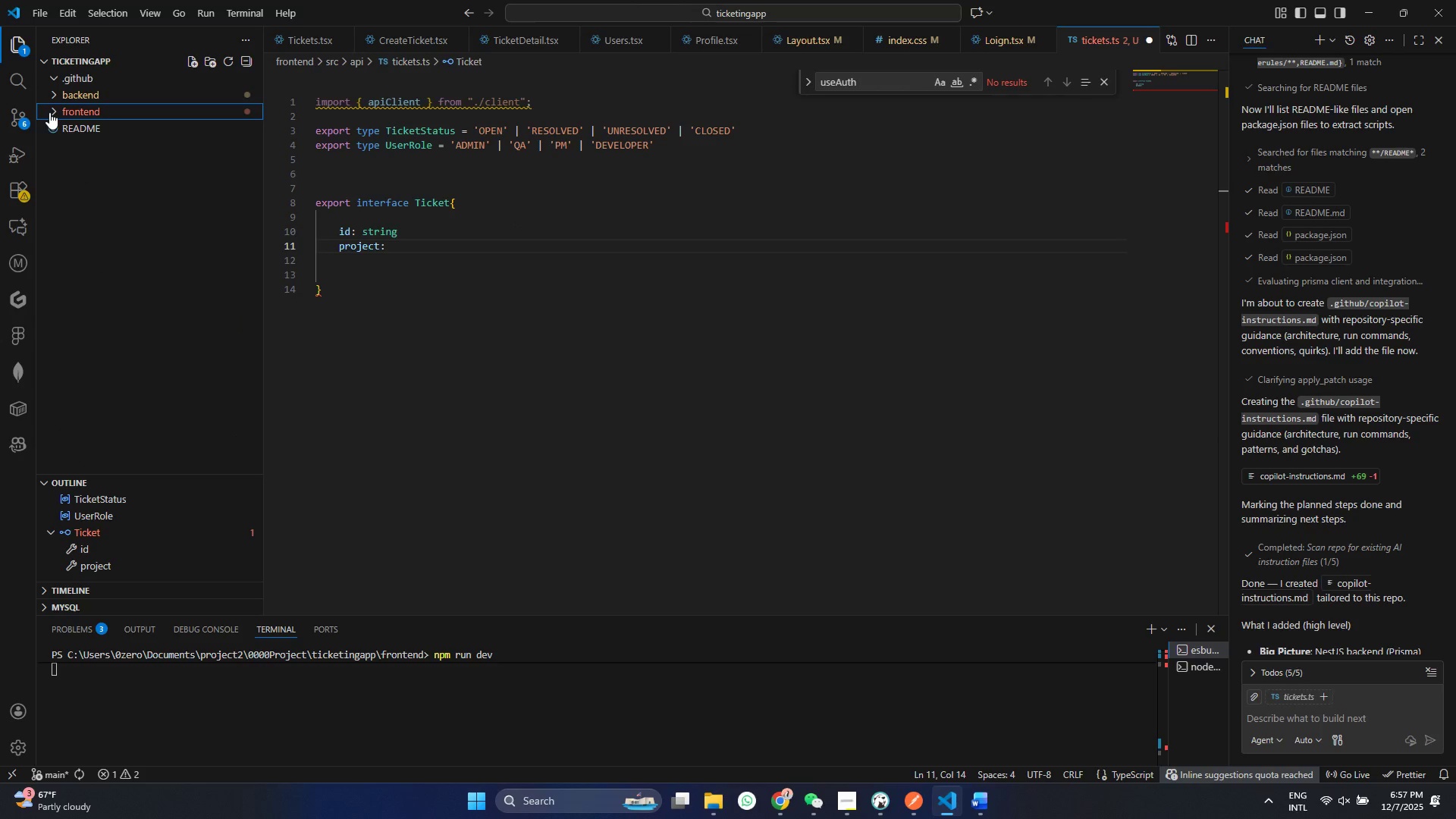 
left_click([49, 112])
 